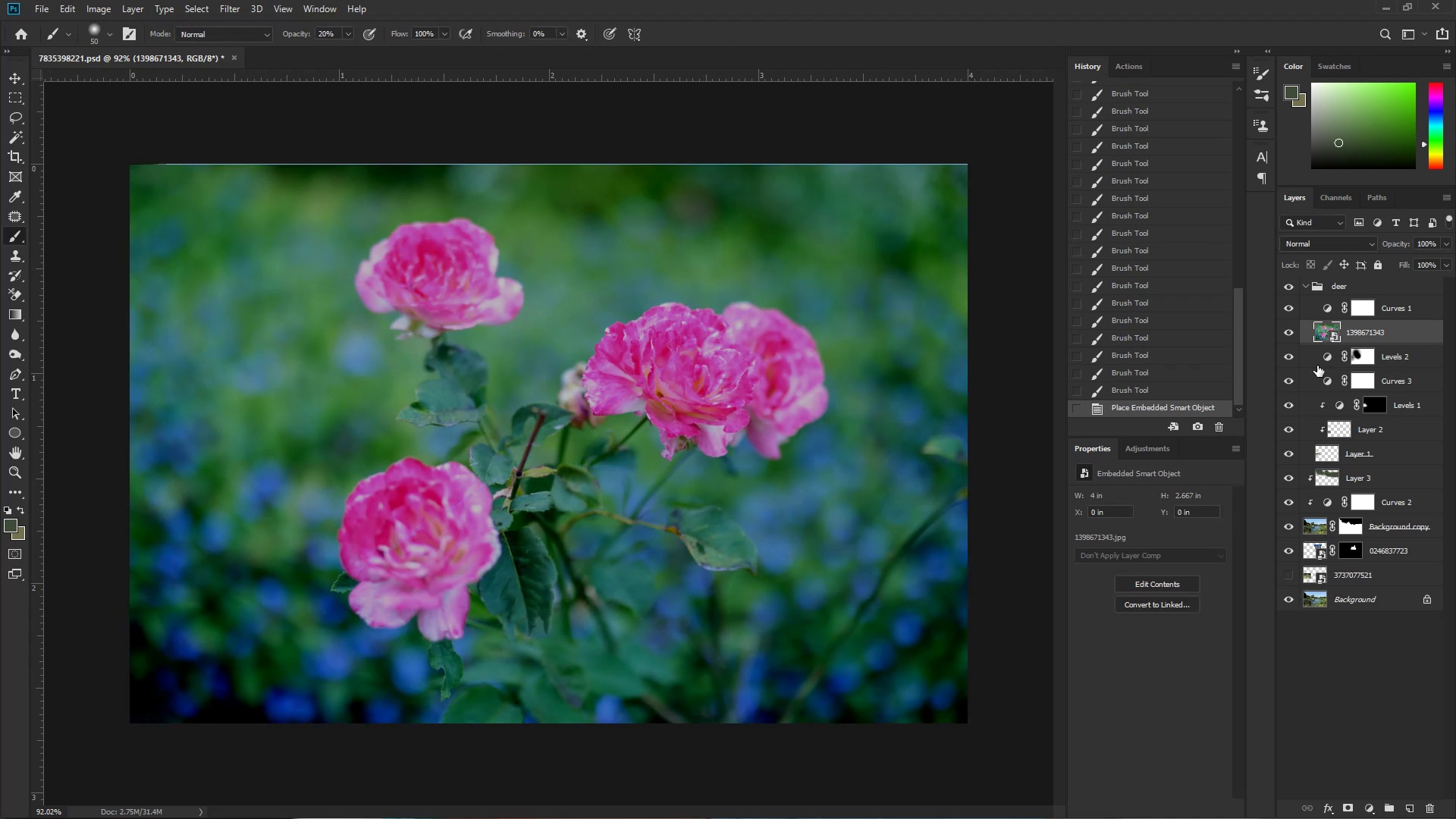 
key(Control+T)
 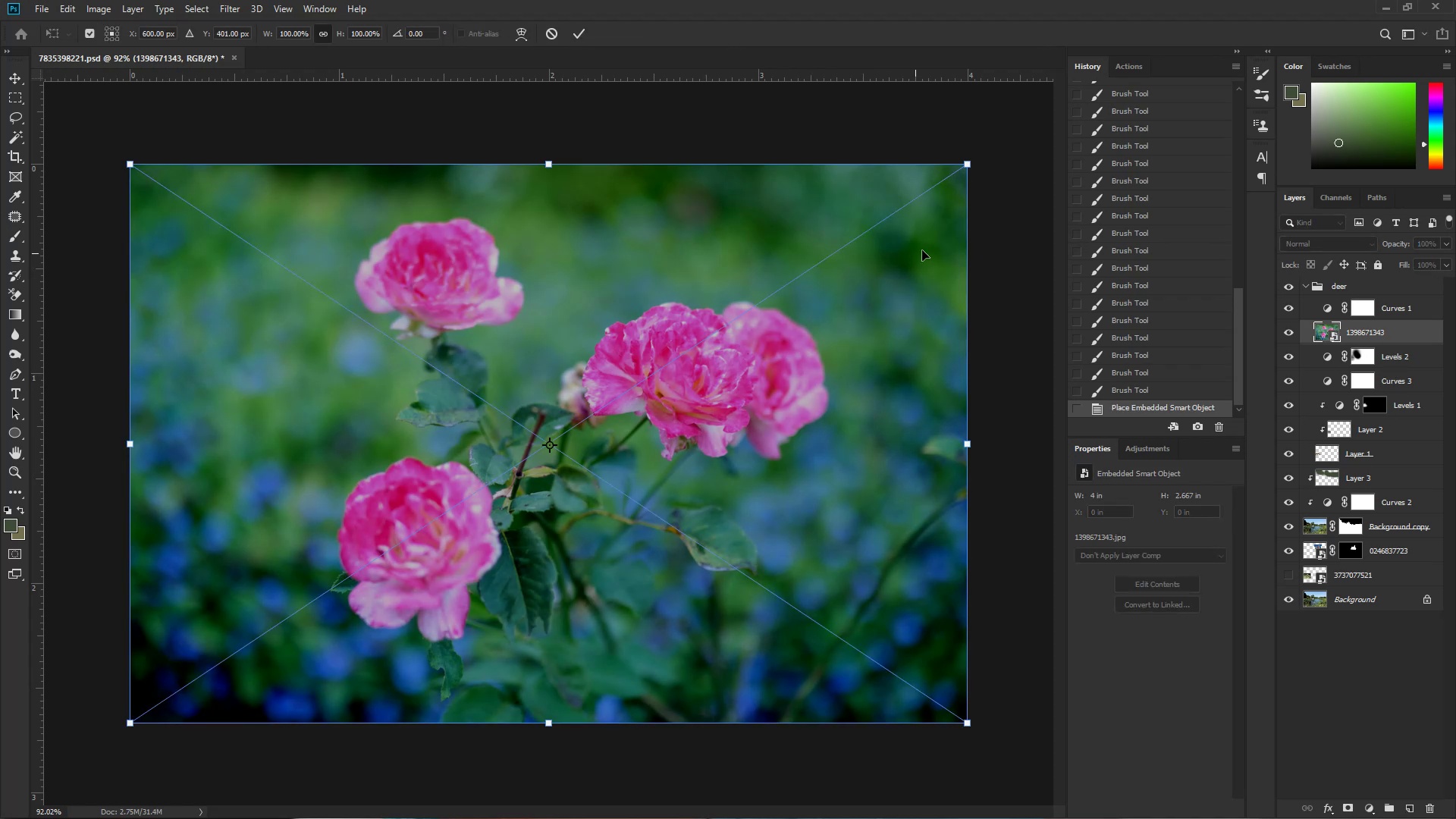 
hold_key(key=AltLeft, duration=1.53)
left_click_drag(start_coordinate=[972, 166], to_coordinate=[878, 329])
 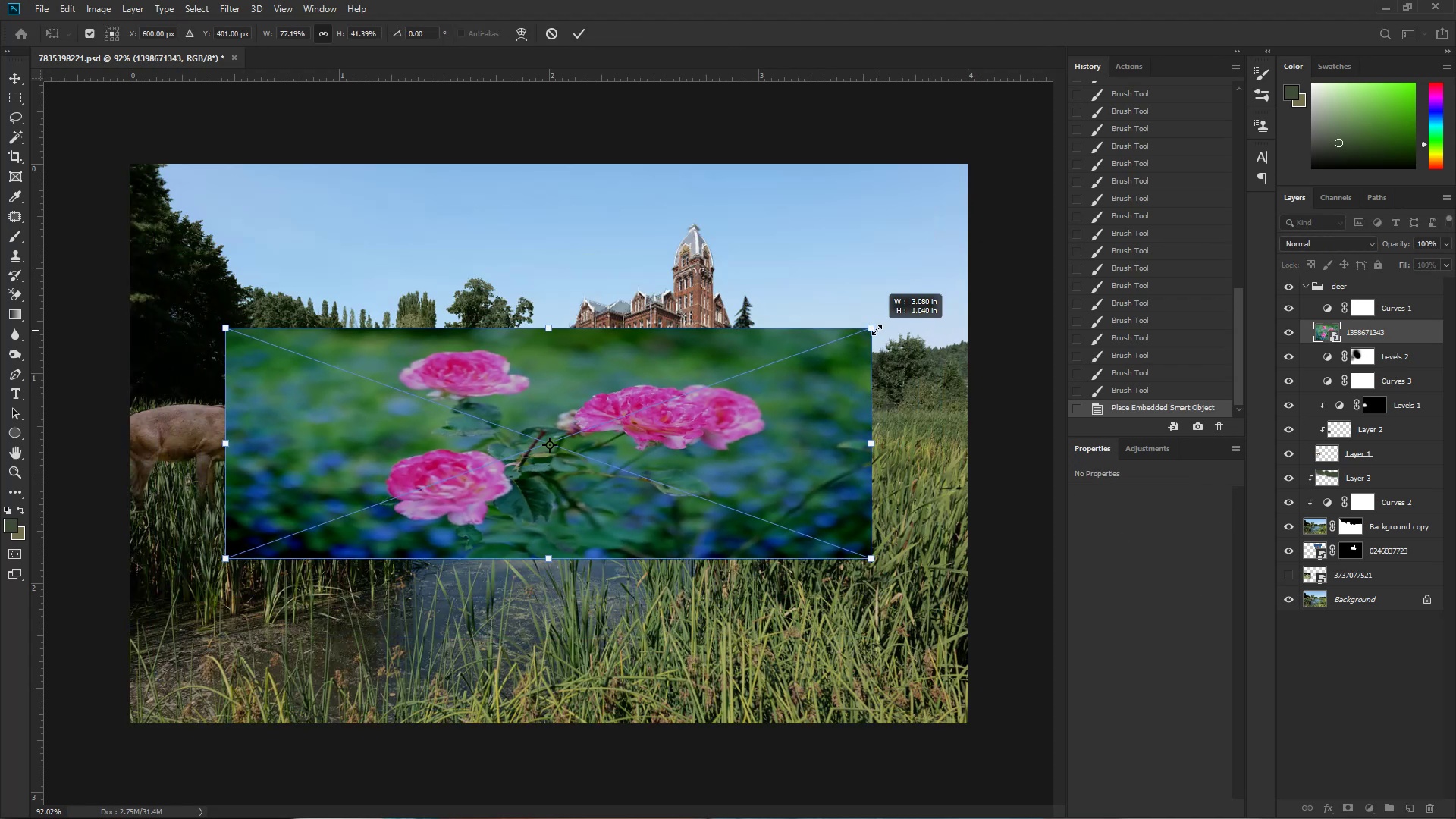 
key(Alt+AltLeft)
 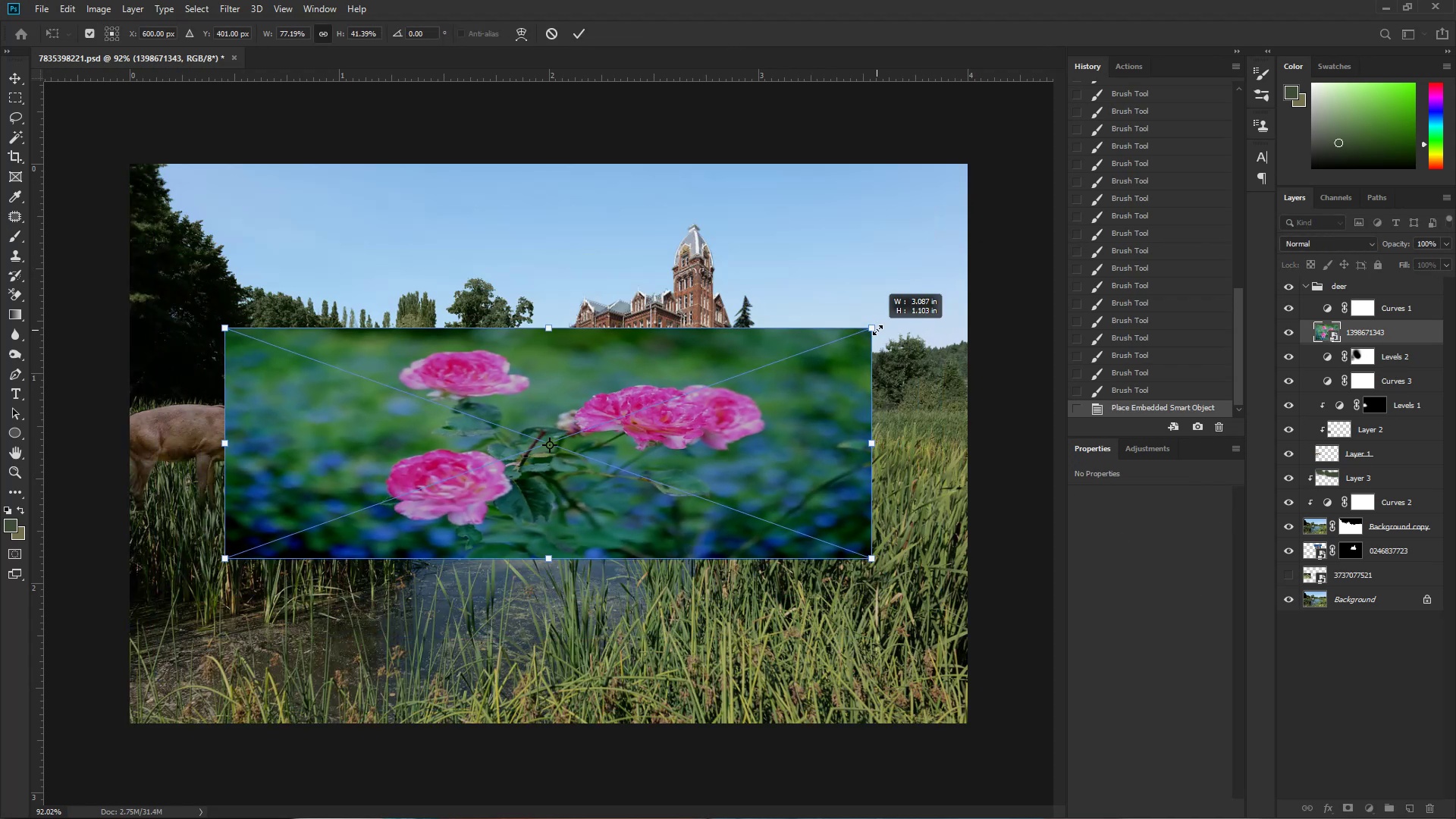 
key(Alt+AltLeft)
 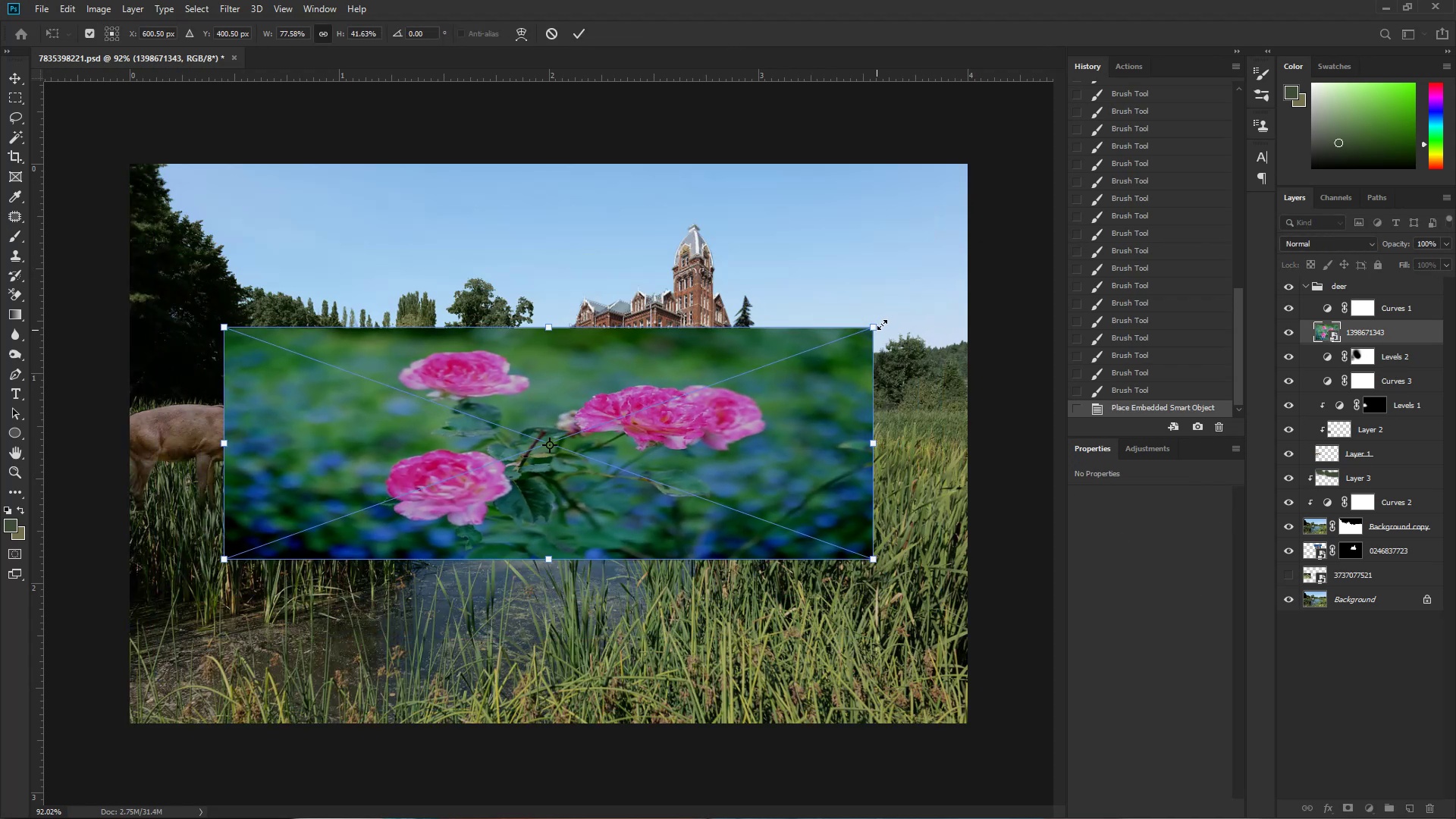 
key(Control+ControlLeft)
 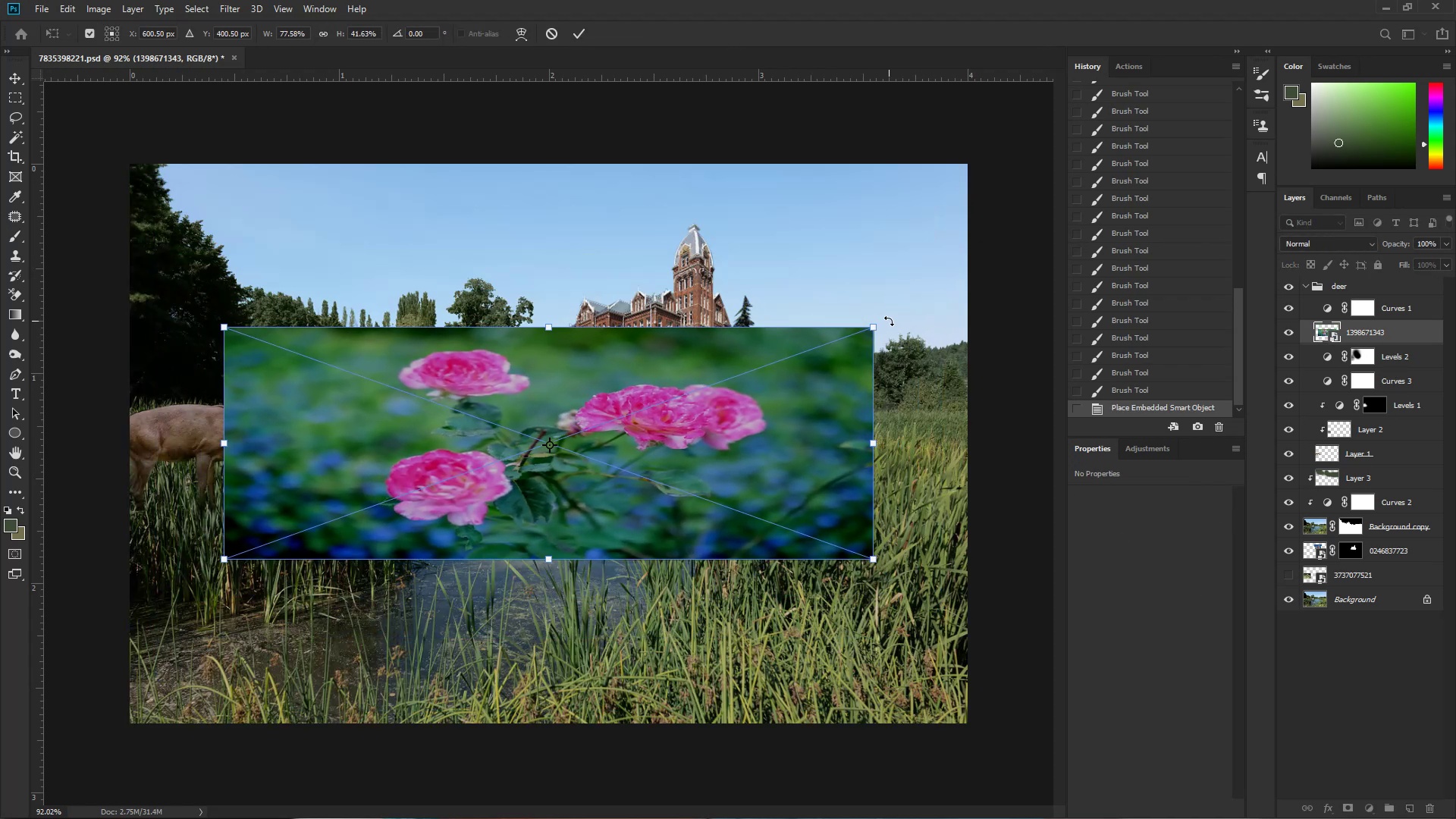 
key(Control+Z)
 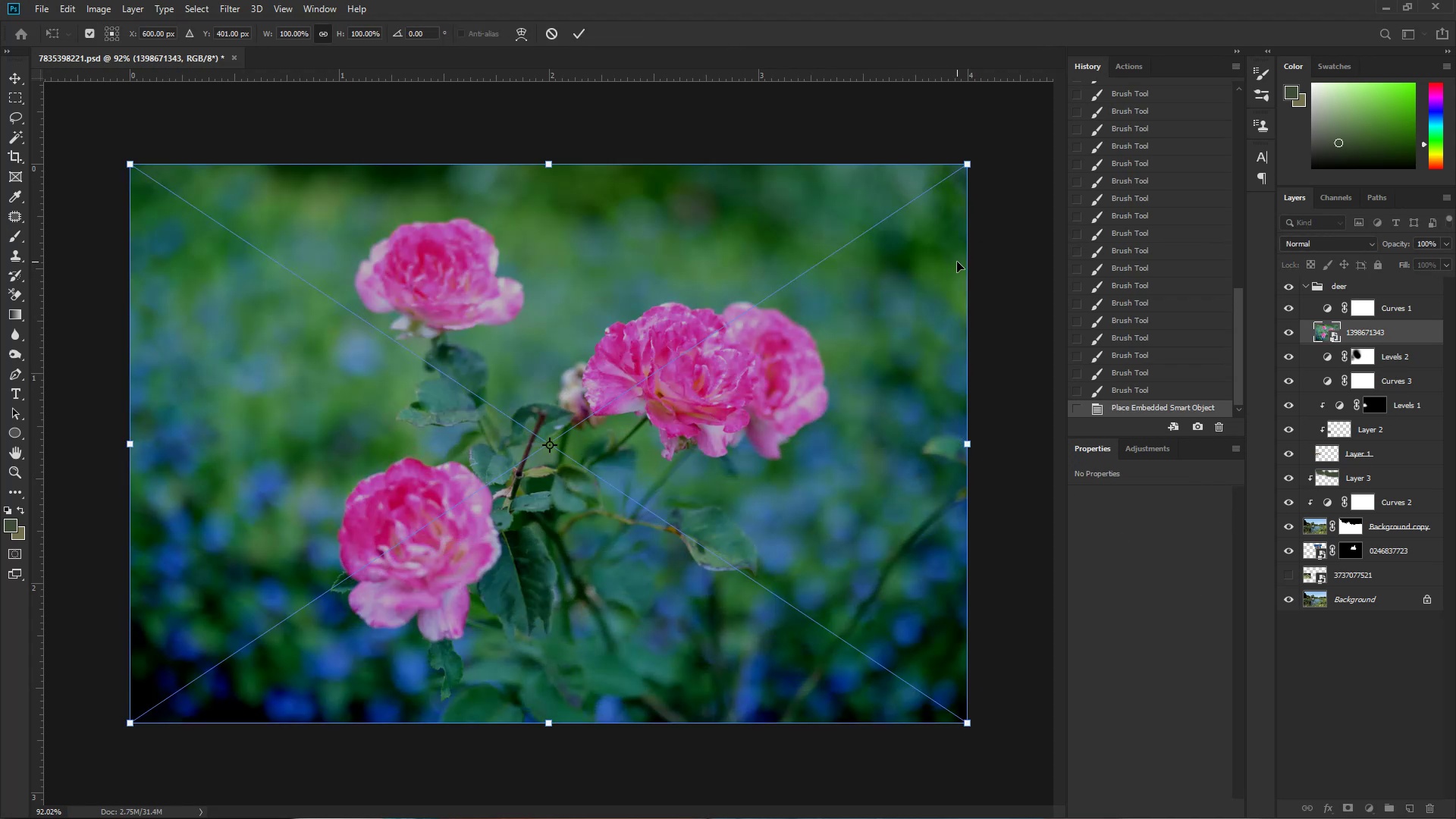 
hold_key(key=AltLeft, duration=1.09)
left_click_drag(start_coordinate=[968, 164], to_coordinate=[935, 189])
 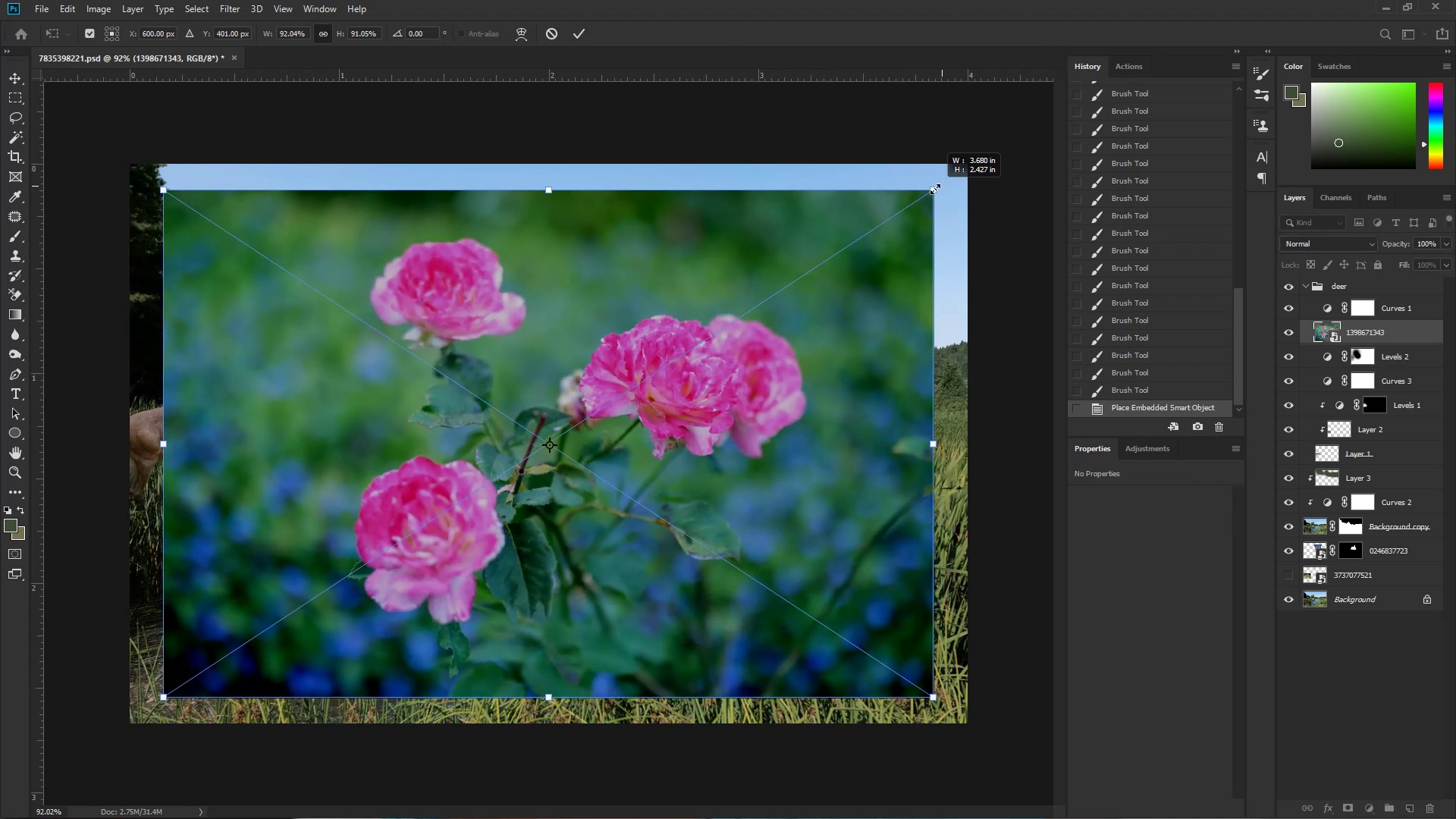 
key(Control+ControlLeft)
 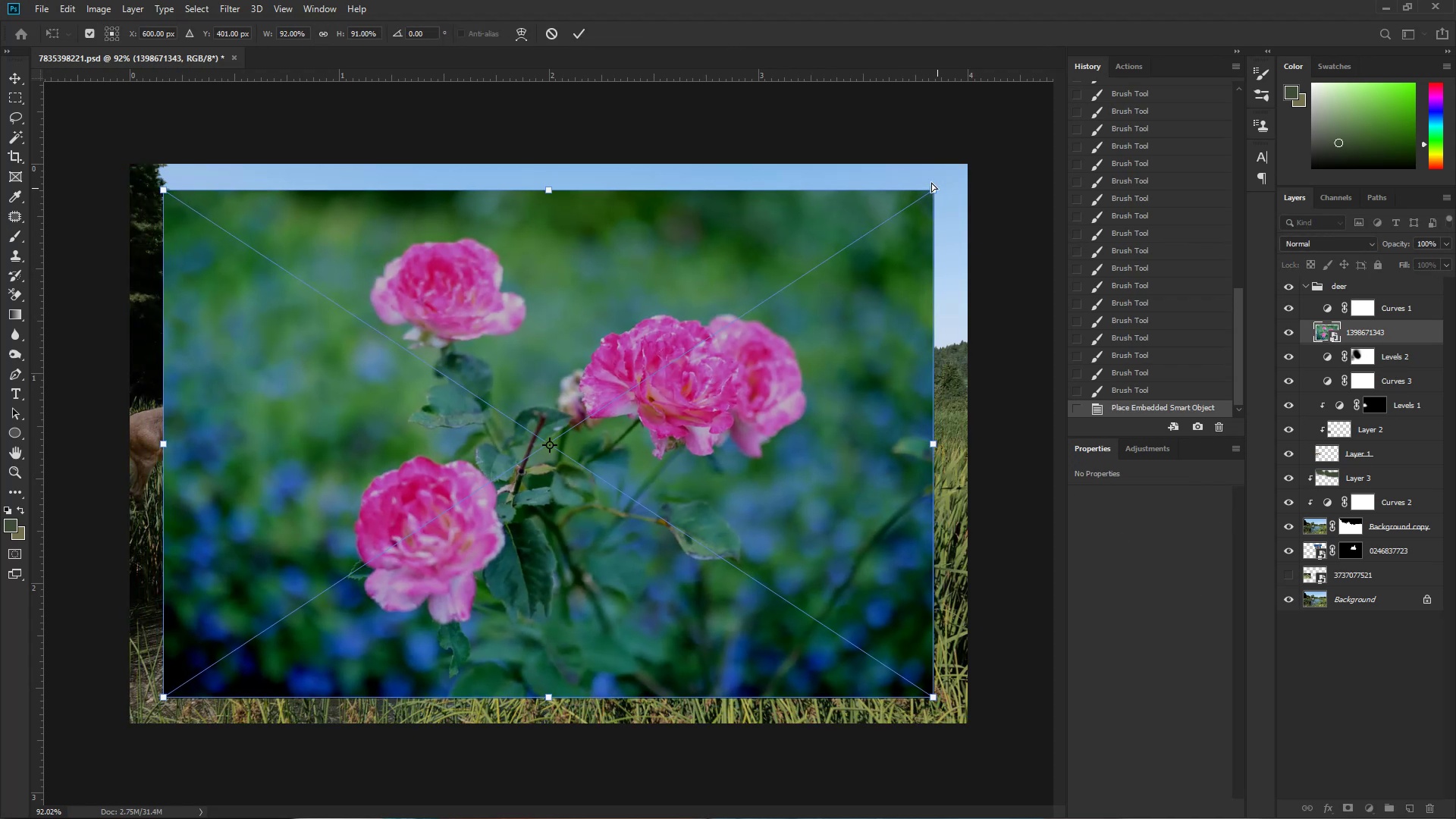 
key(Control+Z)
 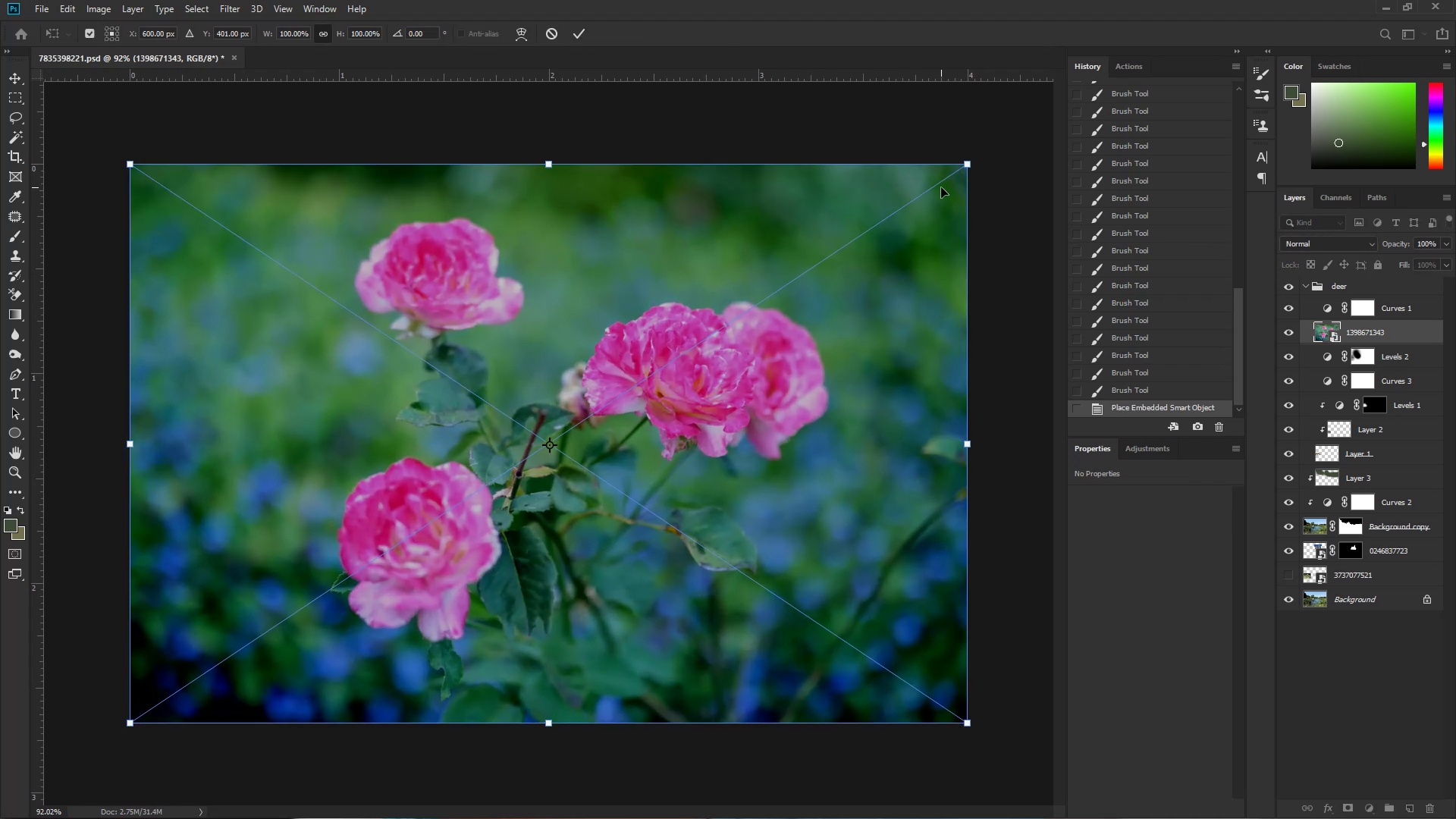 
hold_key(key=AltLeft, duration=1.53)
hold_key(key=ShiftLeft, duration=1.52)
left_click_drag(start_coordinate=[970, 166], to_coordinate=[607, 401])
 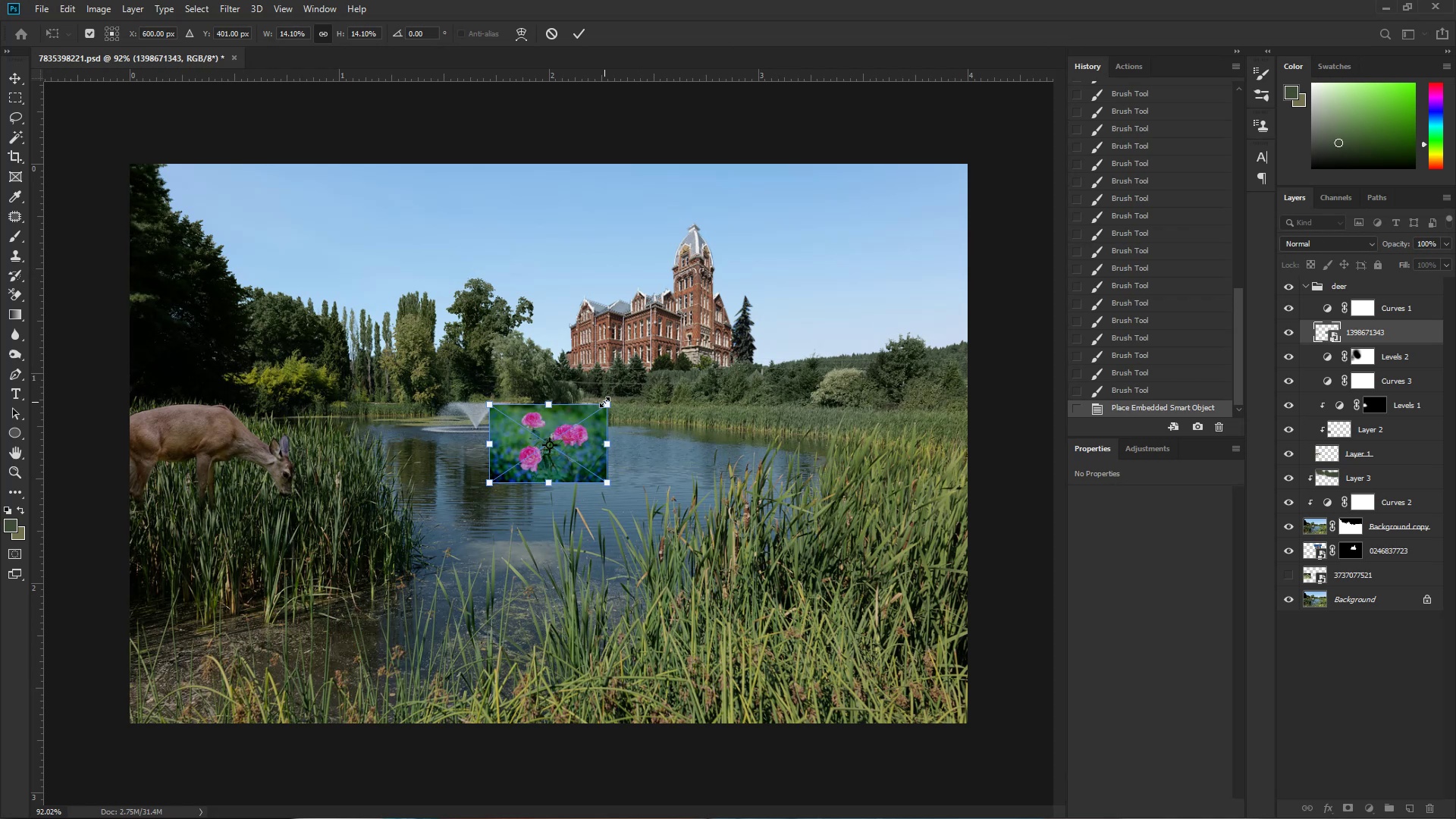 
hold_key(key=ShiftLeft, duration=1.04)
 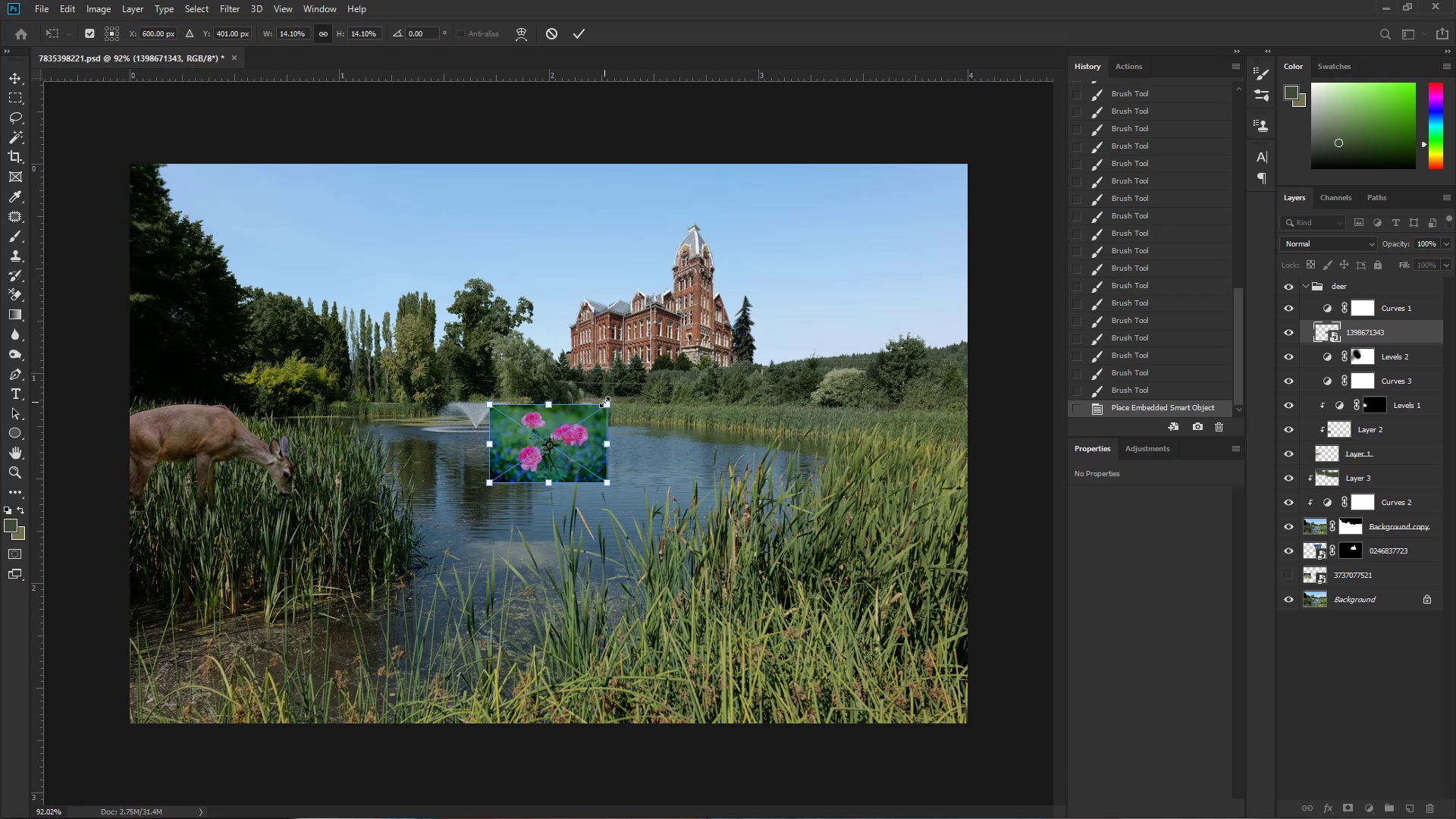 
hold_key(key=AltLeft, duration=1.07)
 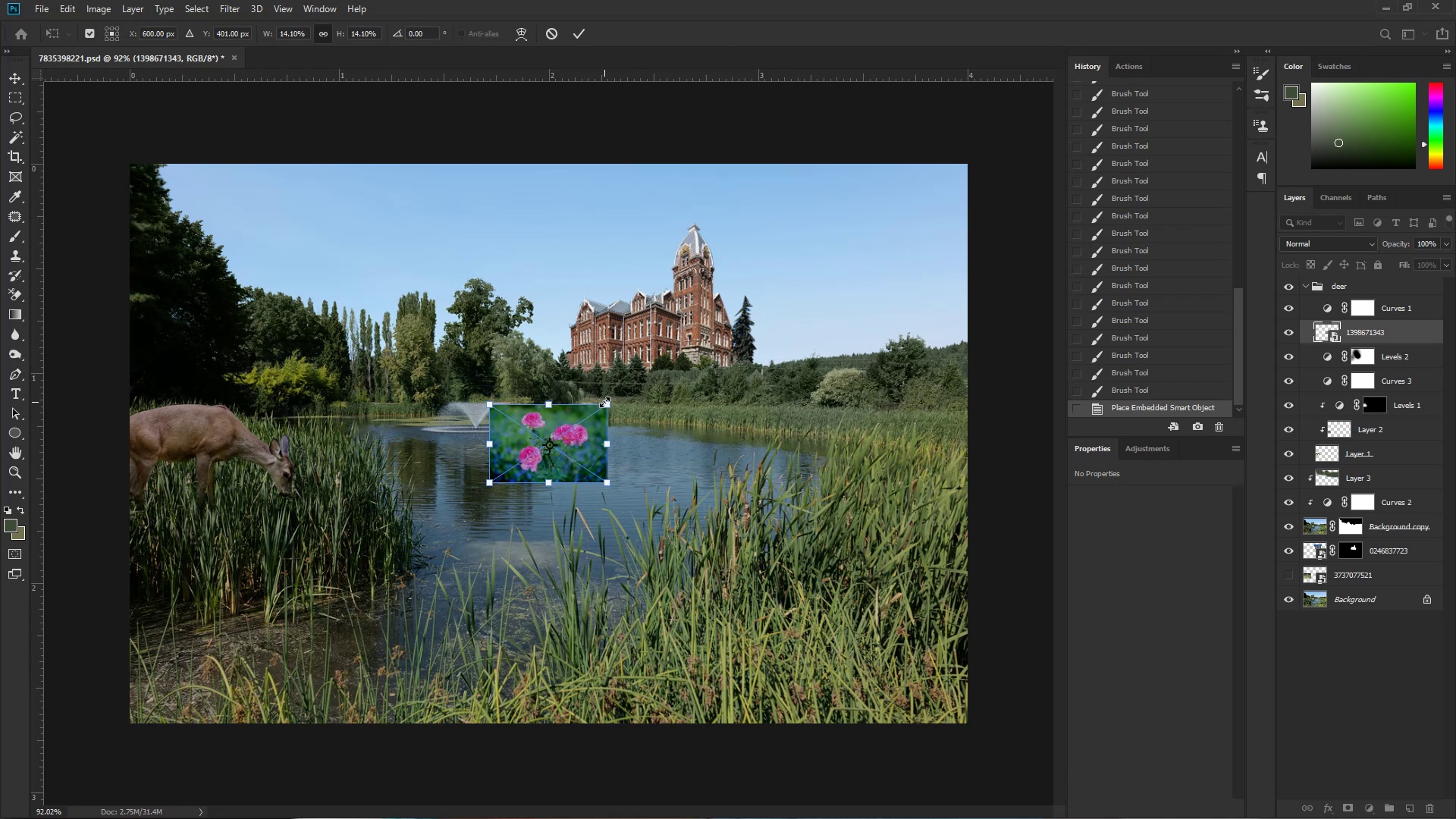 
key(NumpadEnter)
 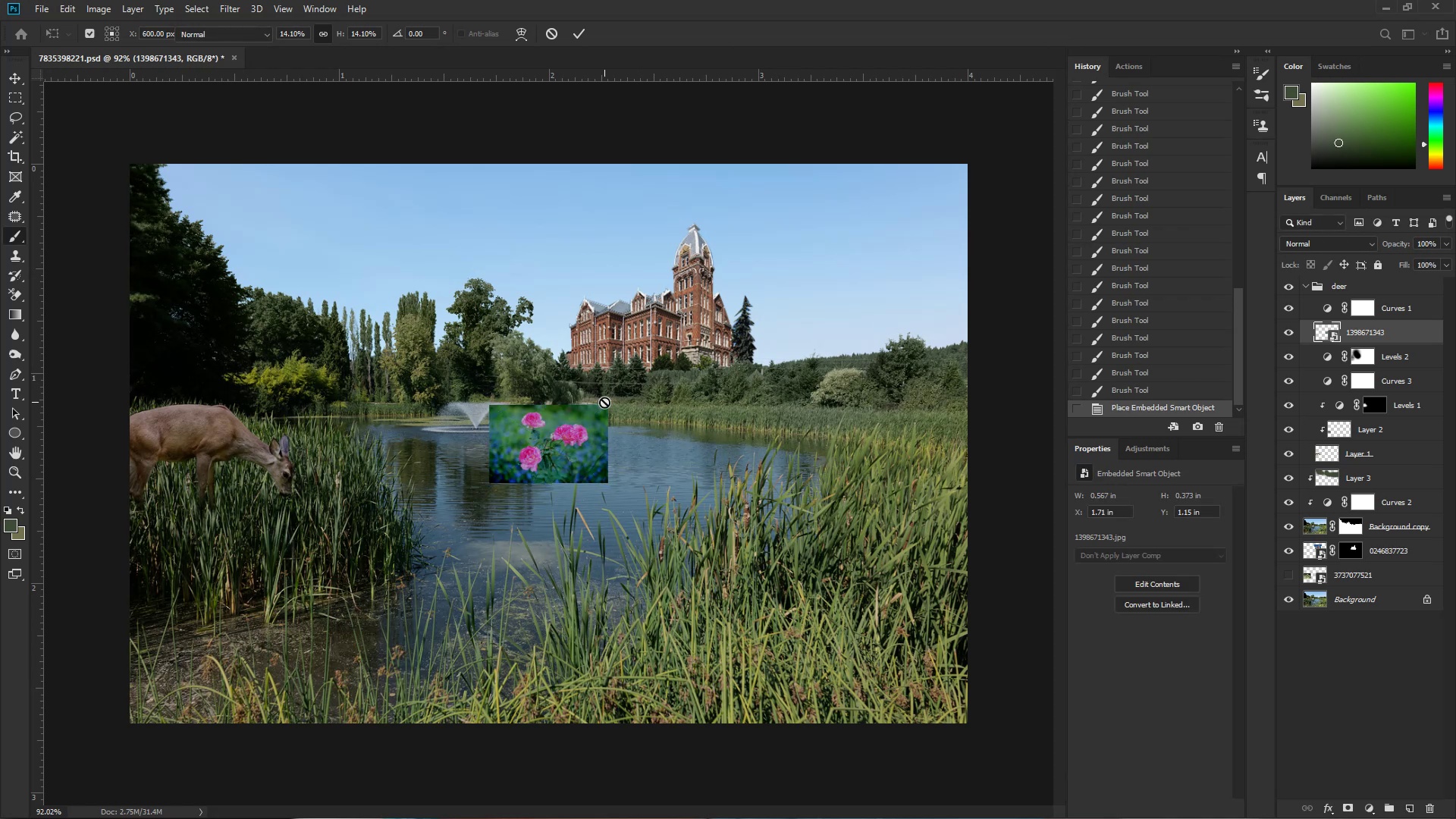 
hold_key(key=ControlLeft, duration=1.35)
 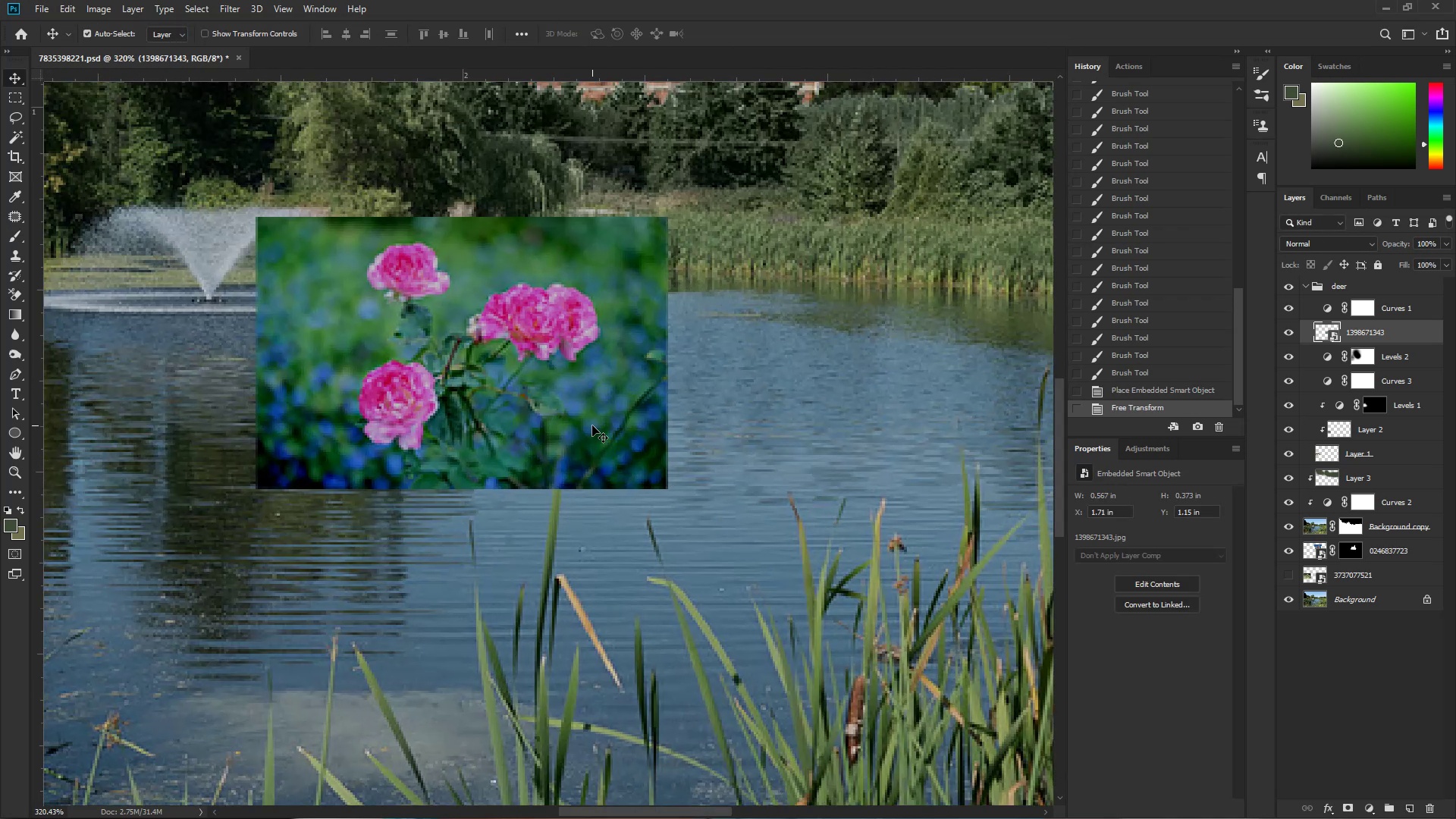 
hold_key(key=Space, duration=1.32)
 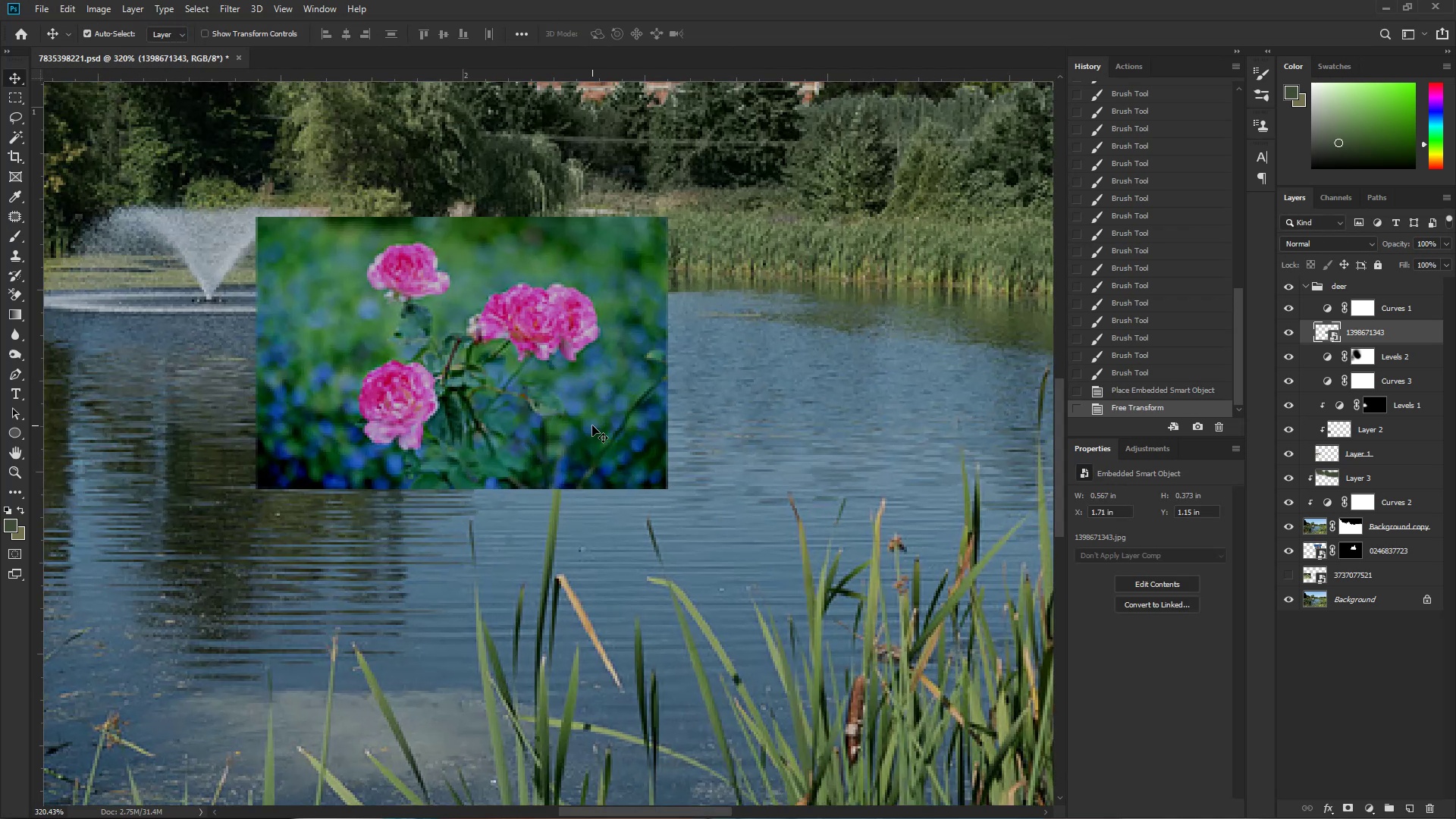 
left_click_drag(start_coordinate=[572, 439], to_coordinate=[580, 440])
 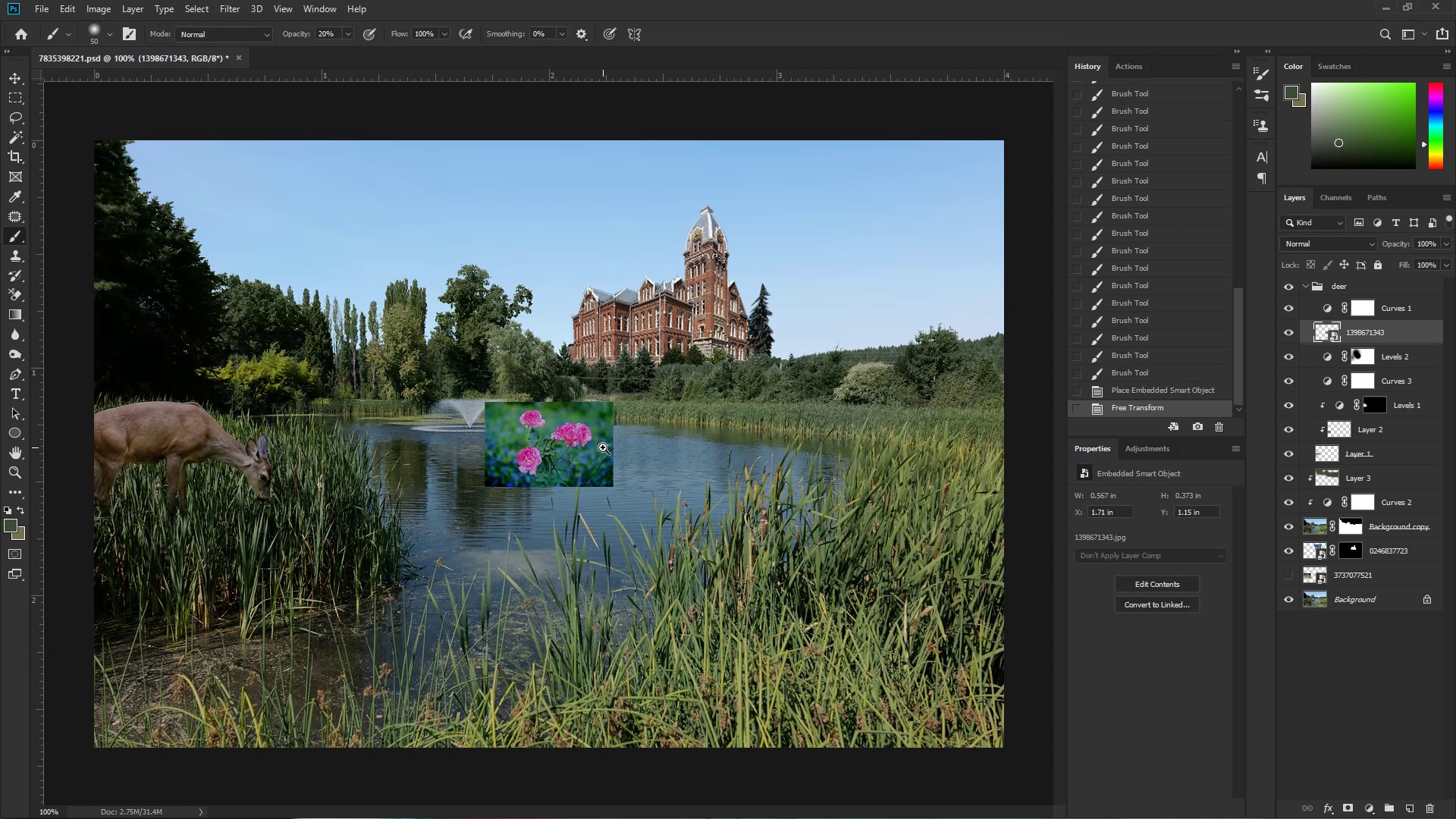 
left_click_drag(start_coordinate=[588, 486], to_coordinate=[664, 477])
 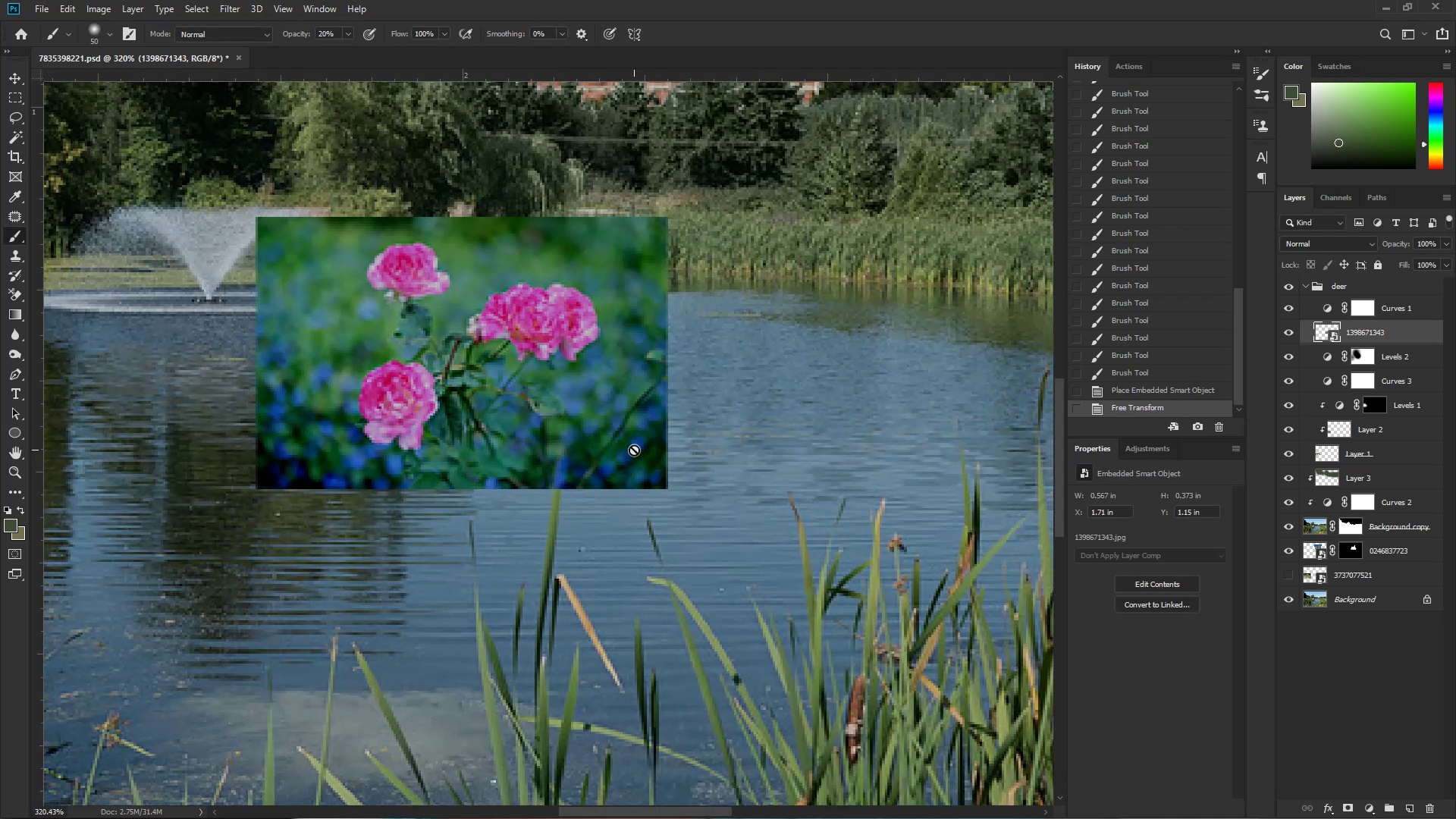 
key(V)
 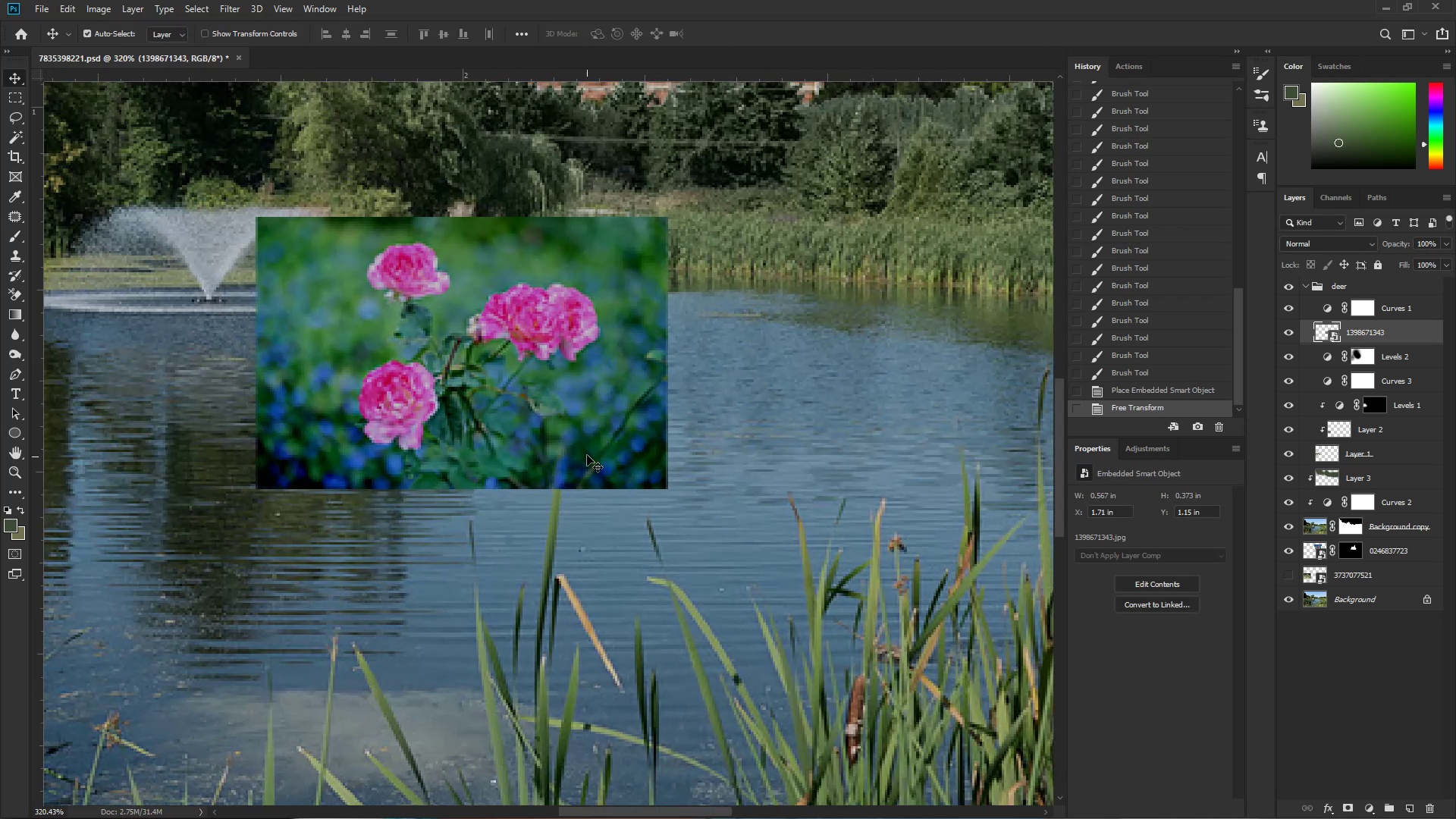 
key(Control+ControlLeft)
 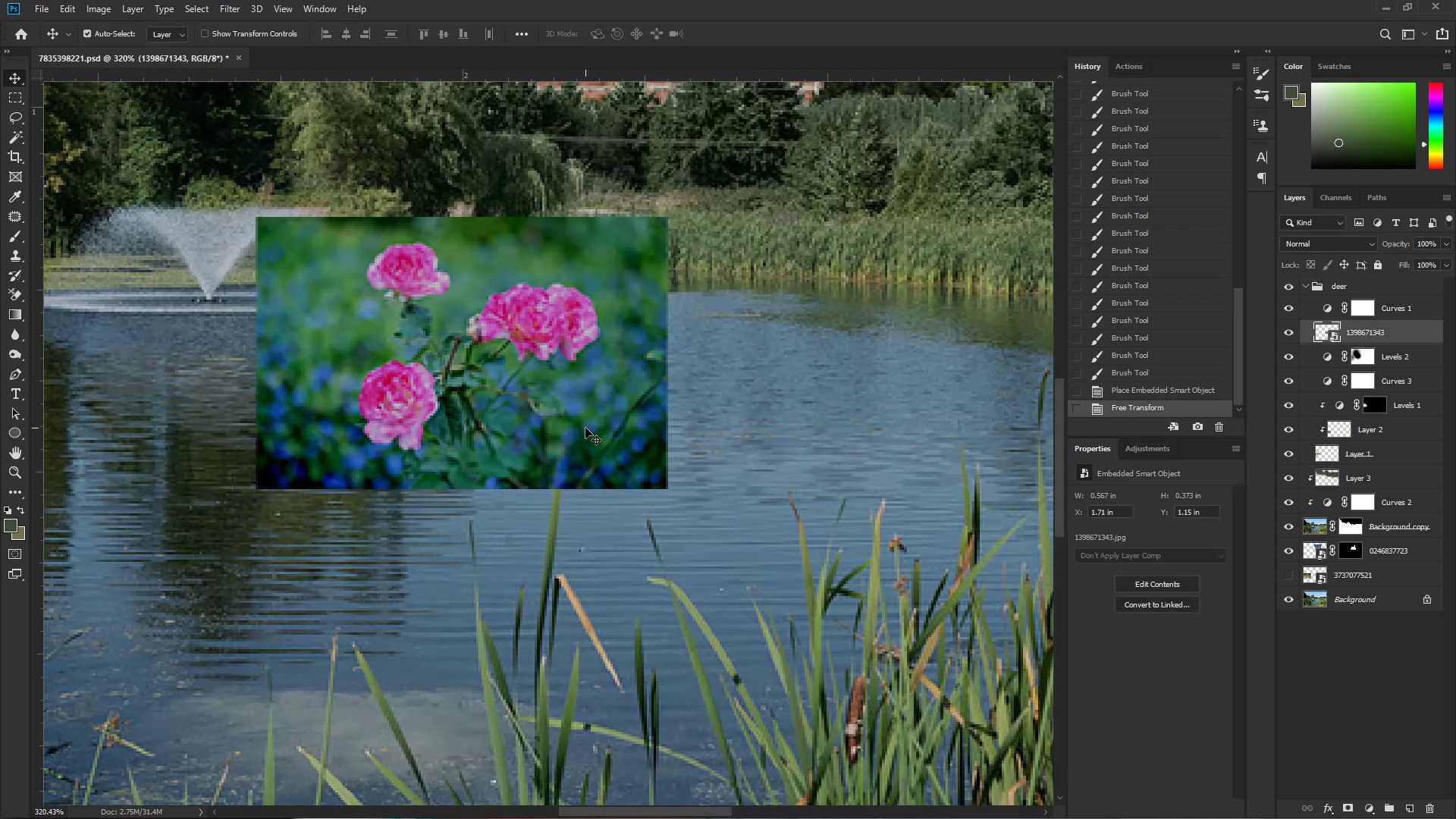 
hold_key(key=Space, duration=0.49)
 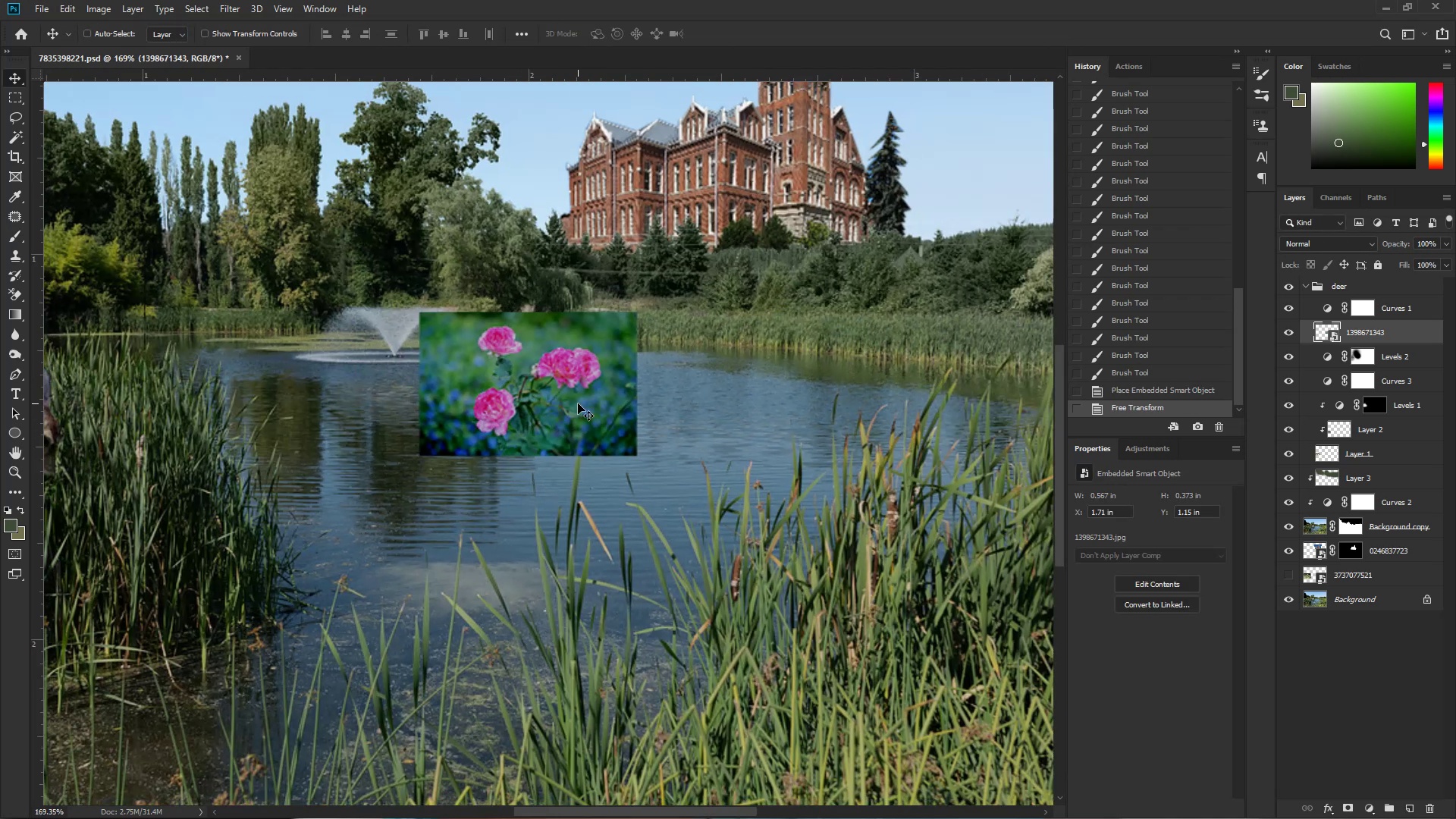 
left_click_drag(start_coordinate=[602, 419], to_coordinate=[557, 431])
 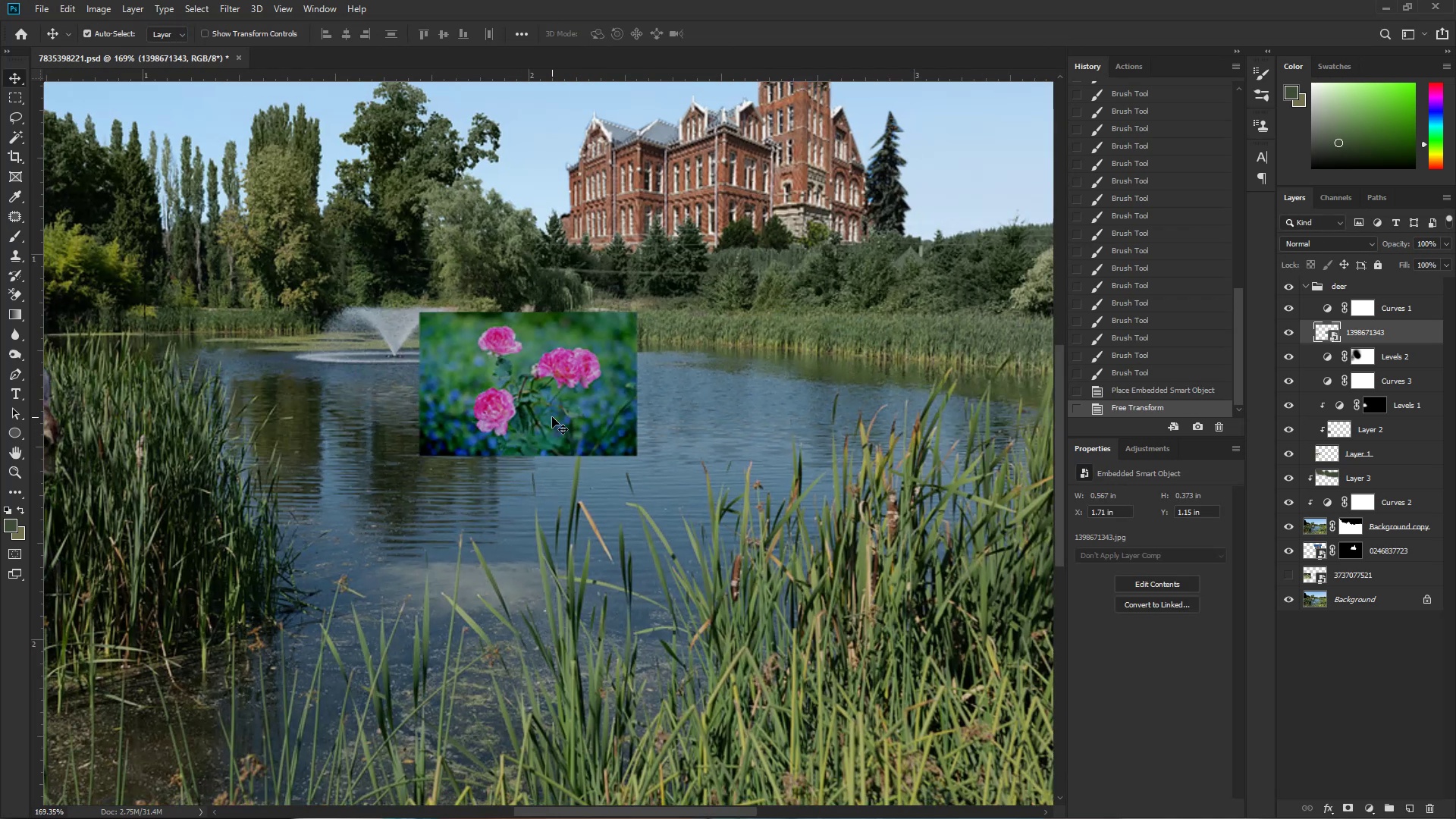 
key(Control+ControlLeft)
 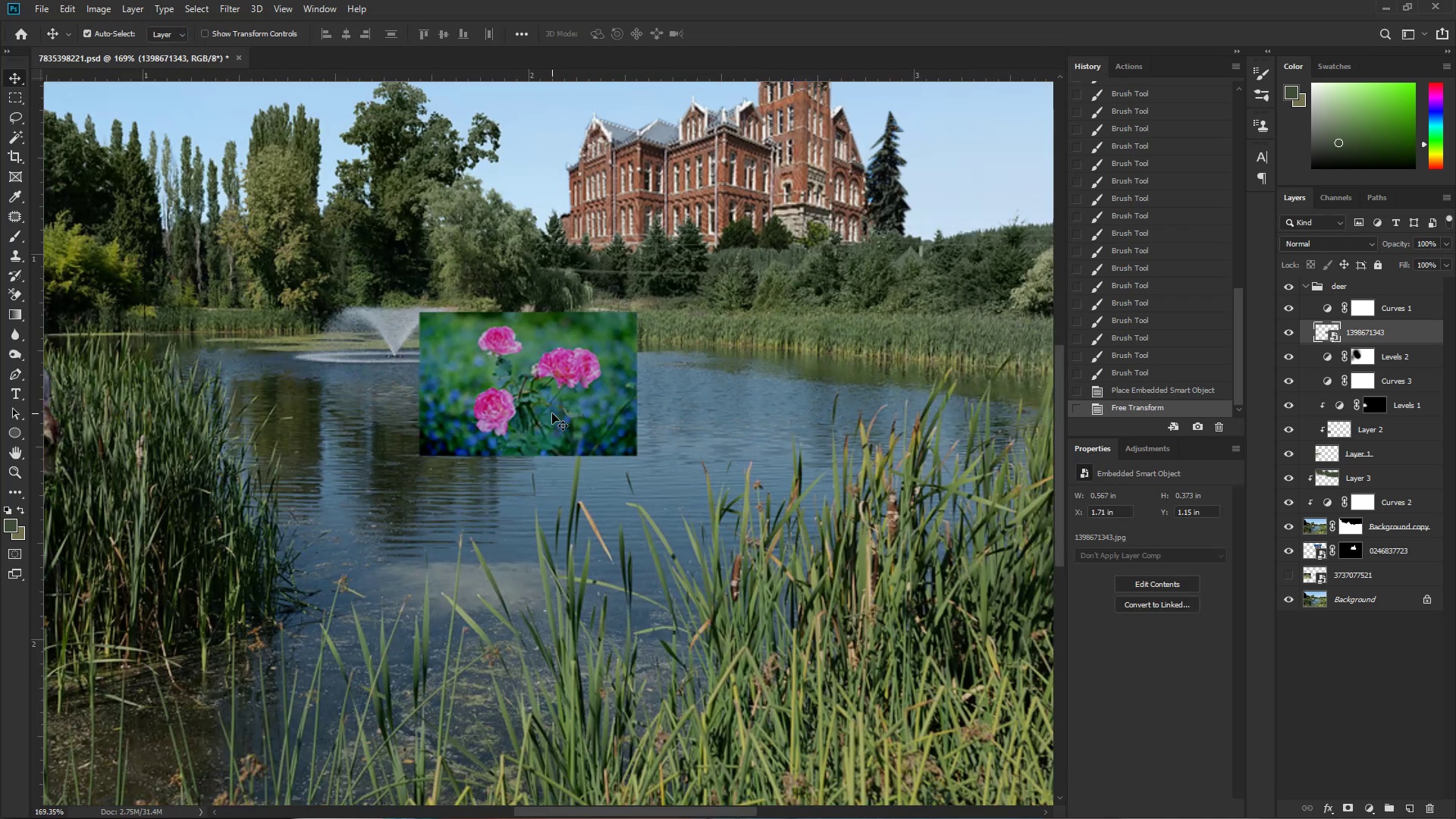 
hold_key(key=Space, duration=0.39)
 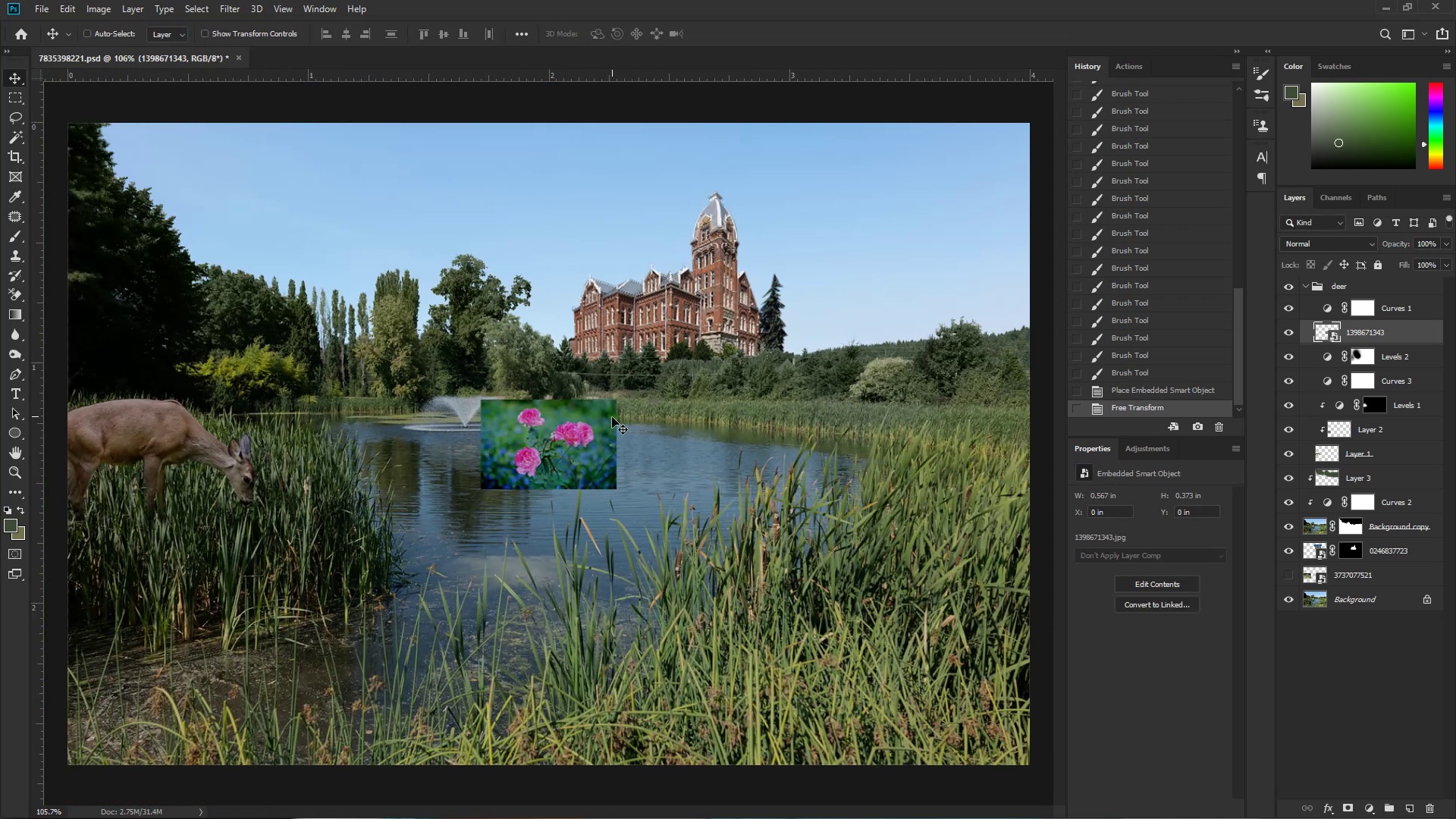 
left_click_drag(start_coordinate=[589, 400], to_coordinate=[553, 407])
 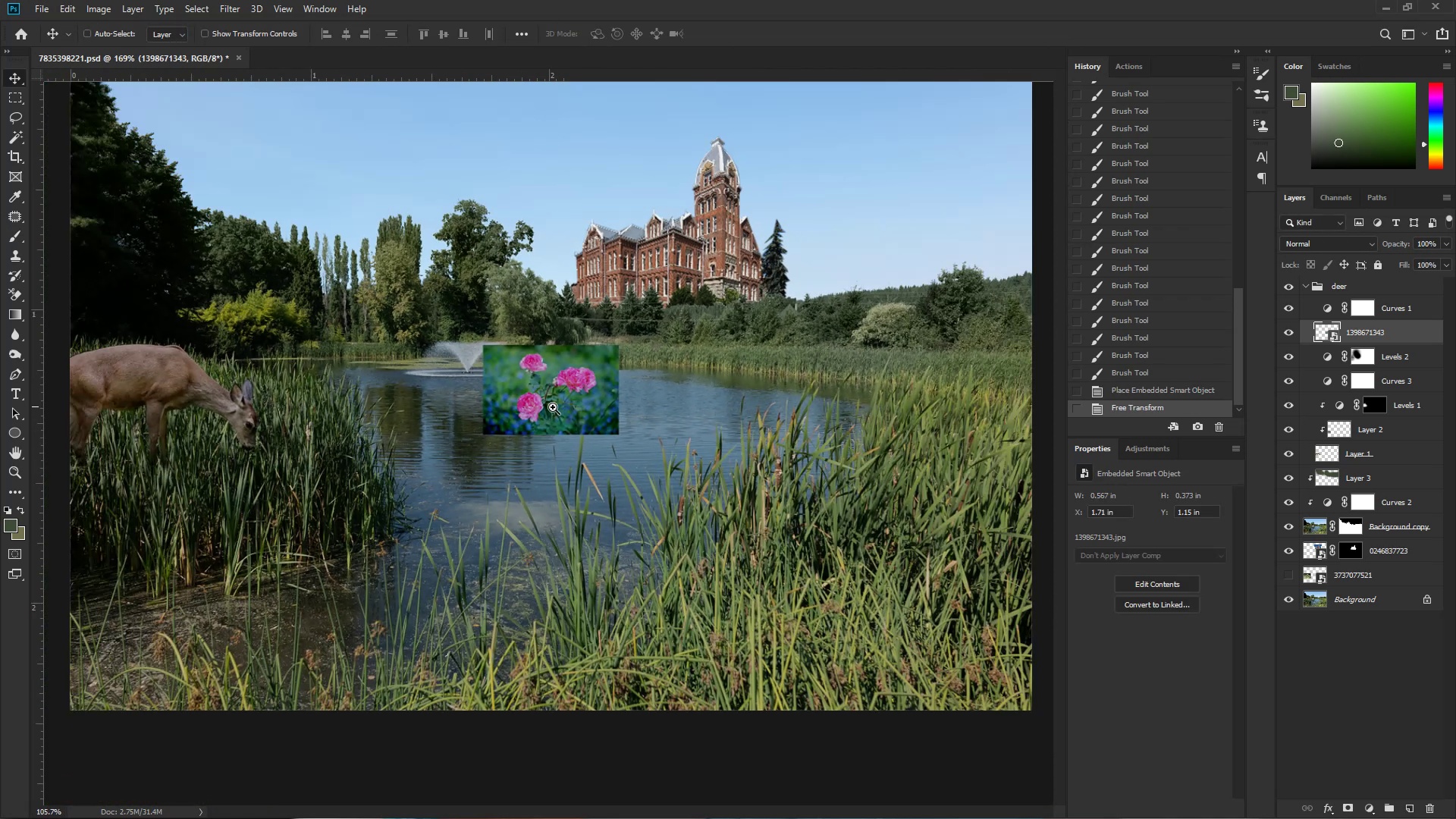 
key(Control+Z)
 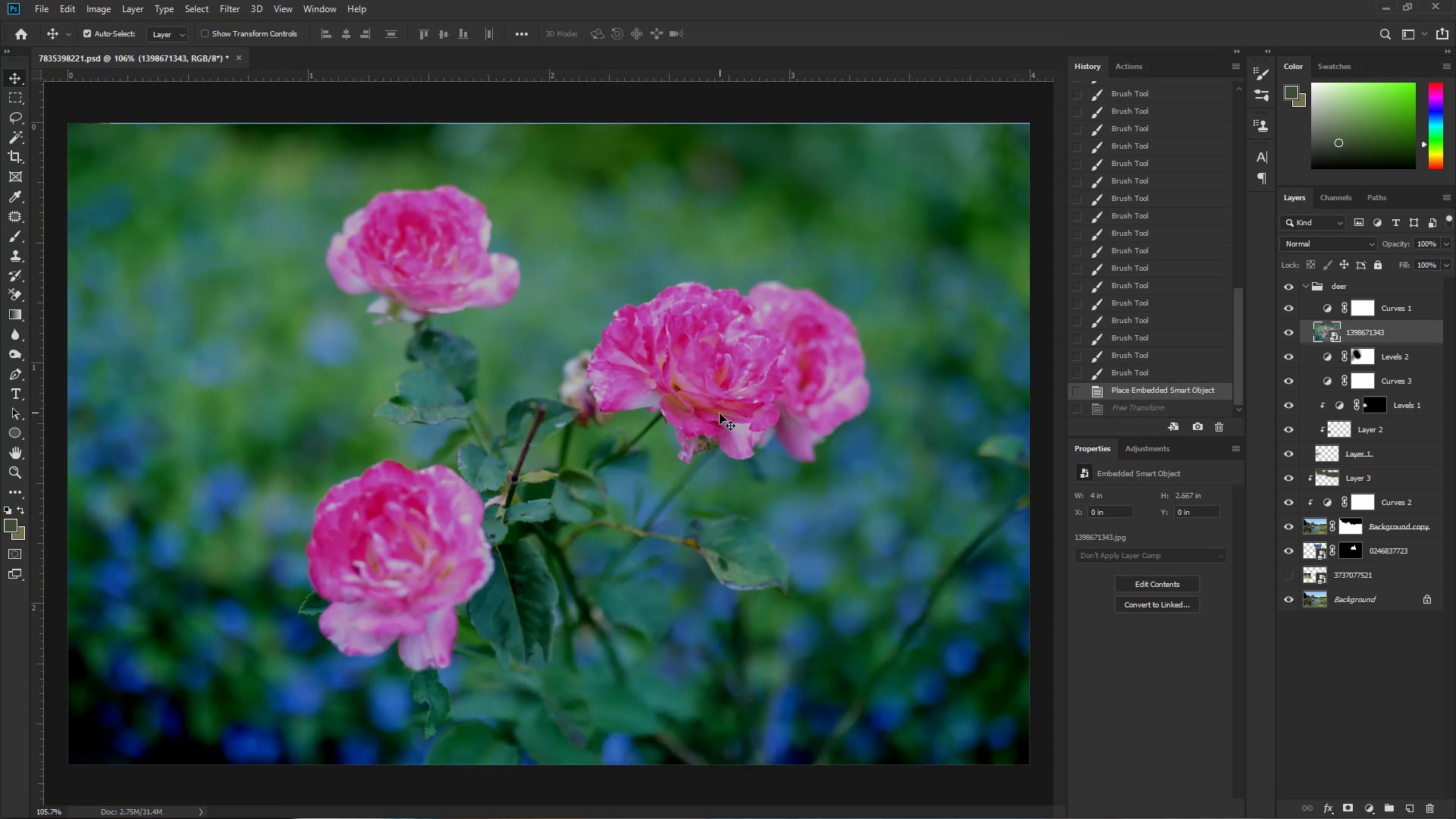 
key(Control+ControlLeft)
 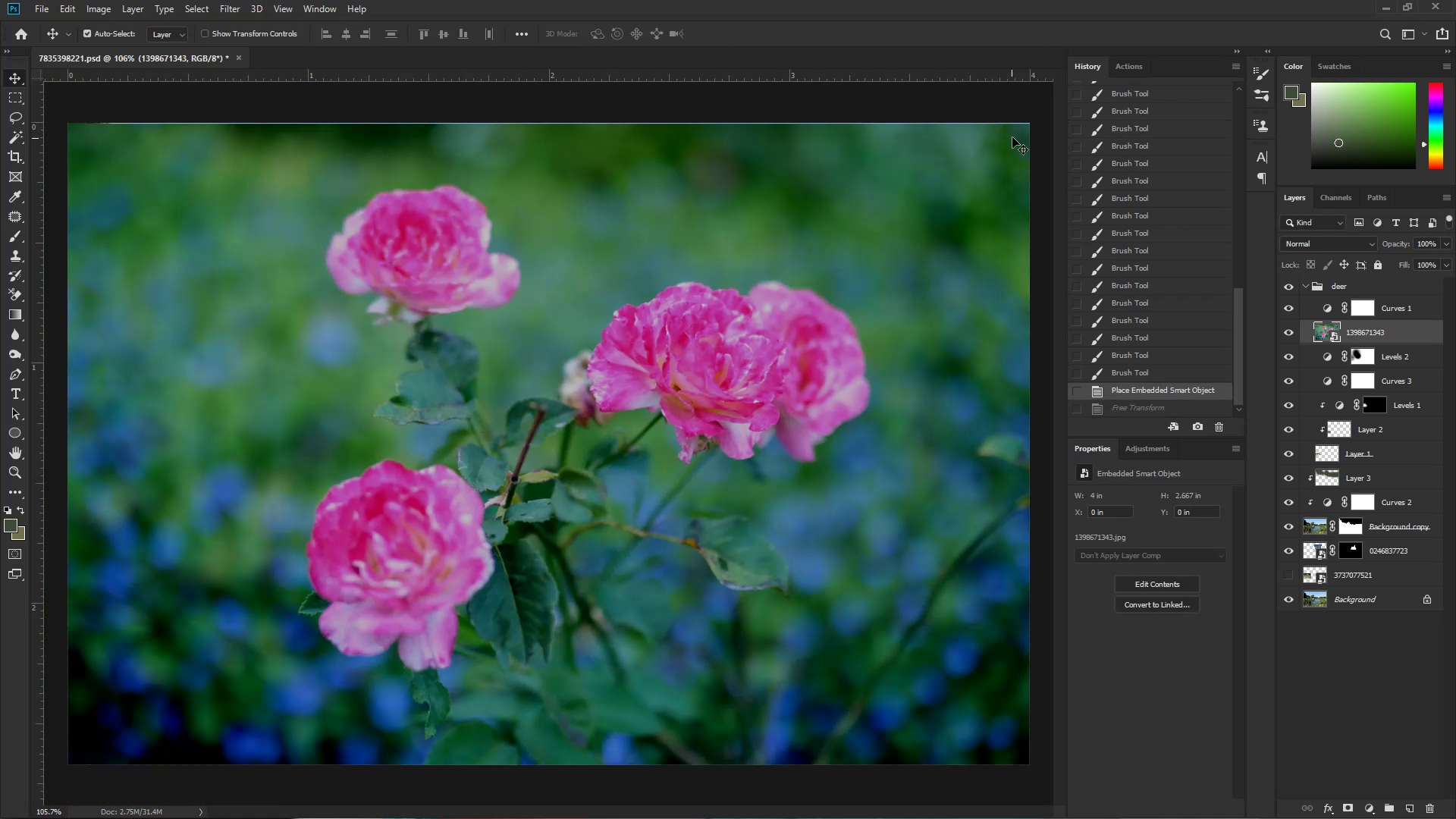 
key(Control+T)
 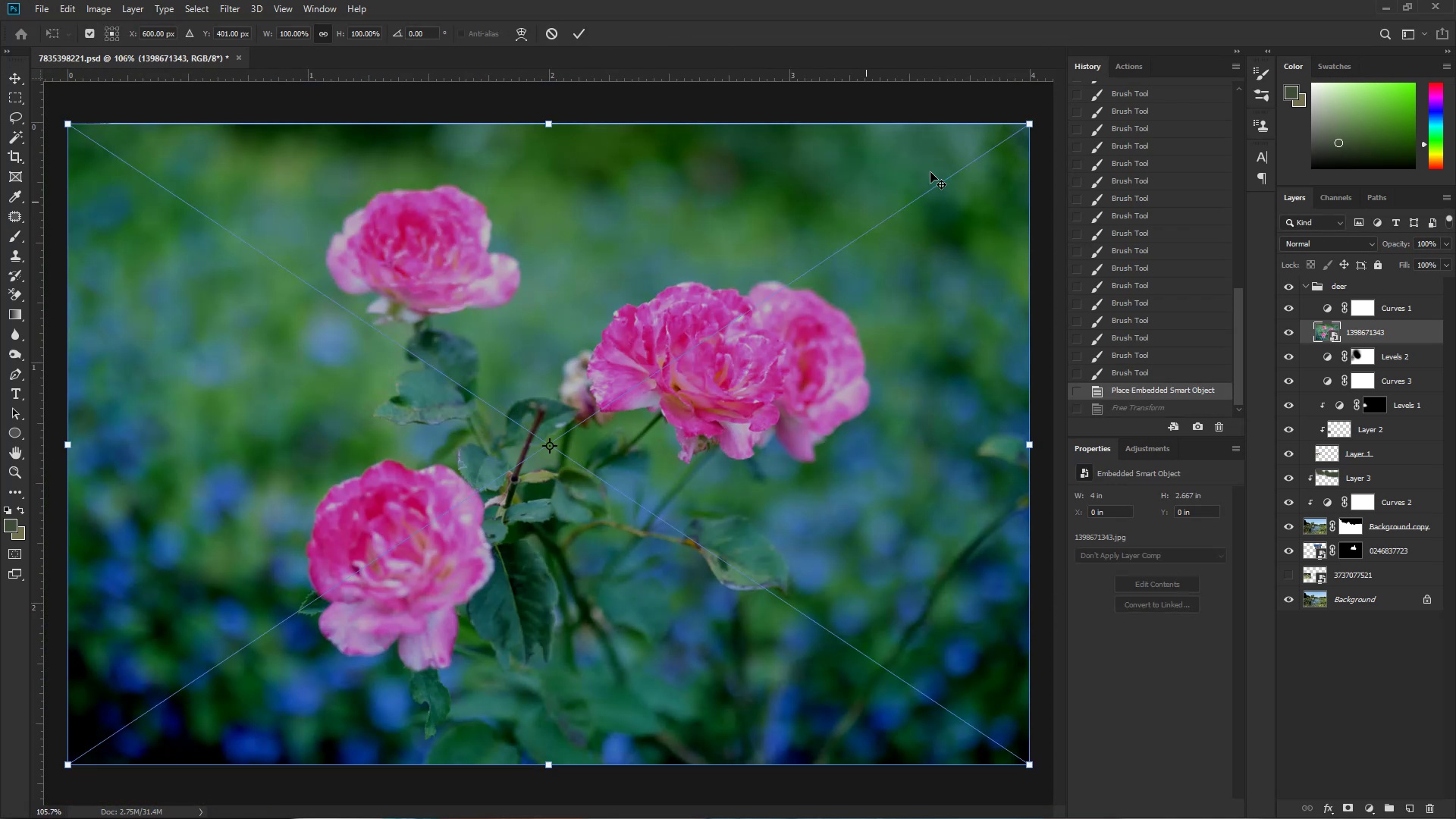 
hold_key(key=AltLeft, duration=1.5)
left_click_drag(start_coordinate=[1030, 127], to_coordinate=[810, 300])
 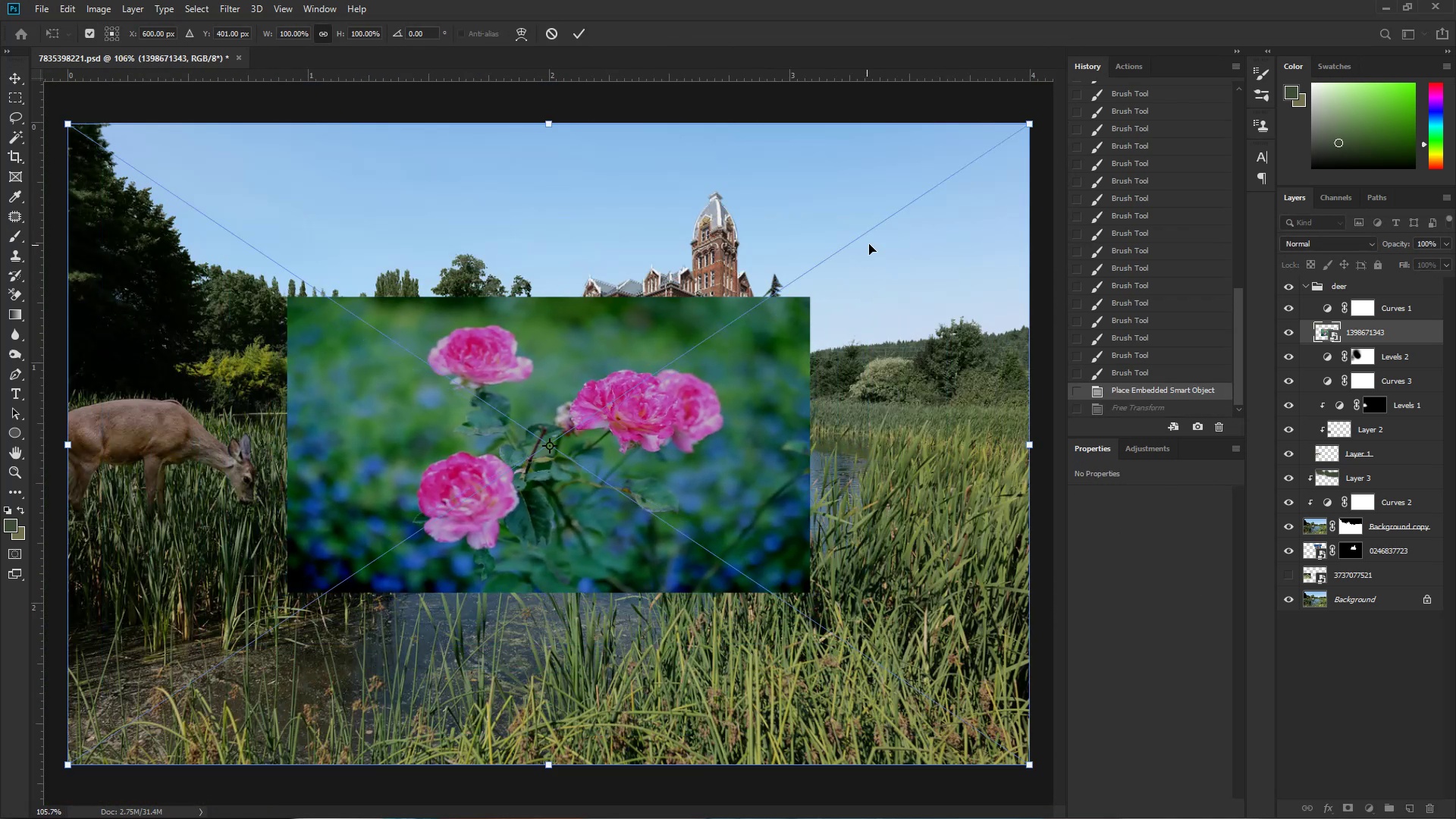 
key(Alt+AltLeft)
 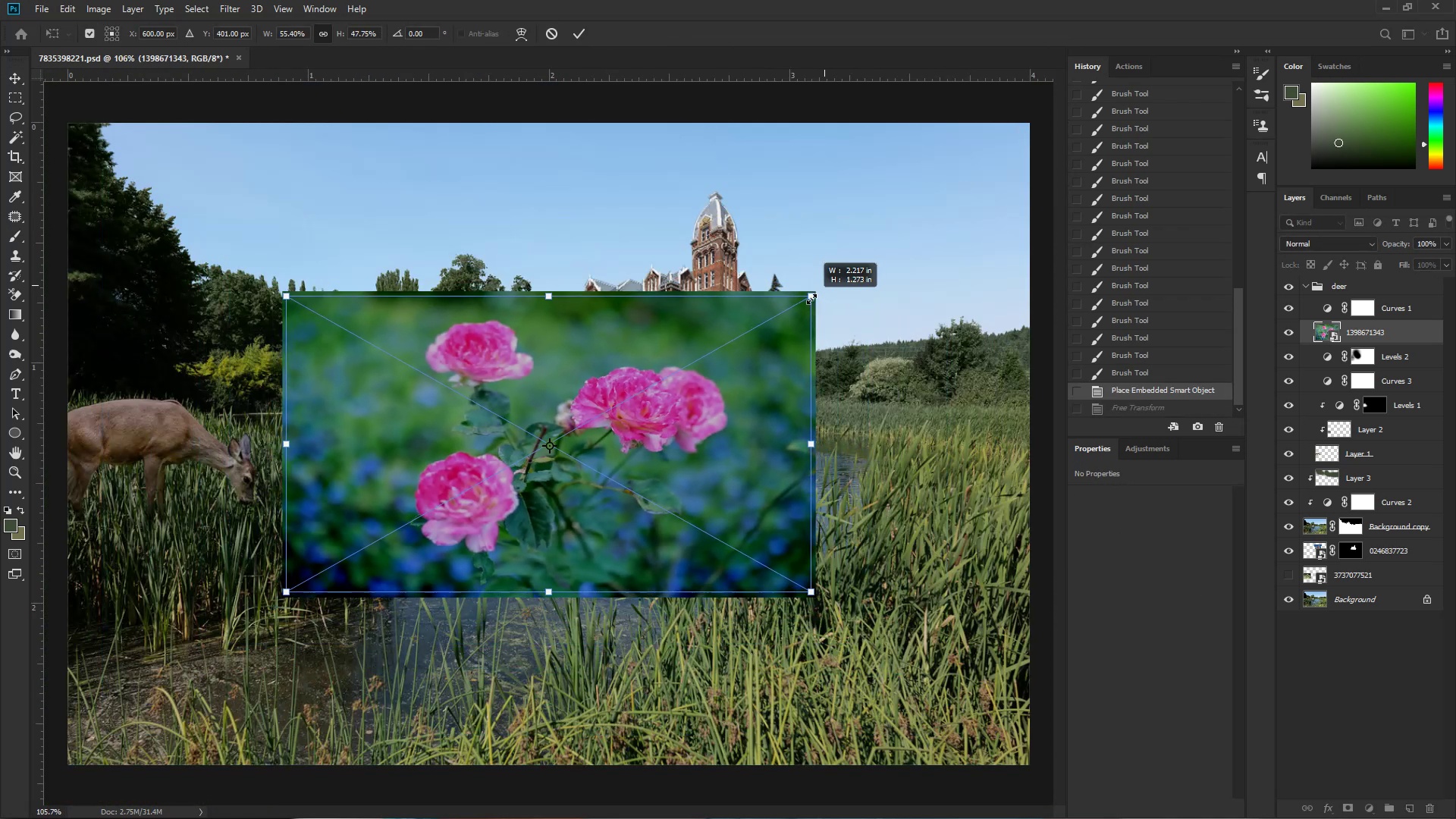 
key(Alt+AltLeft)
 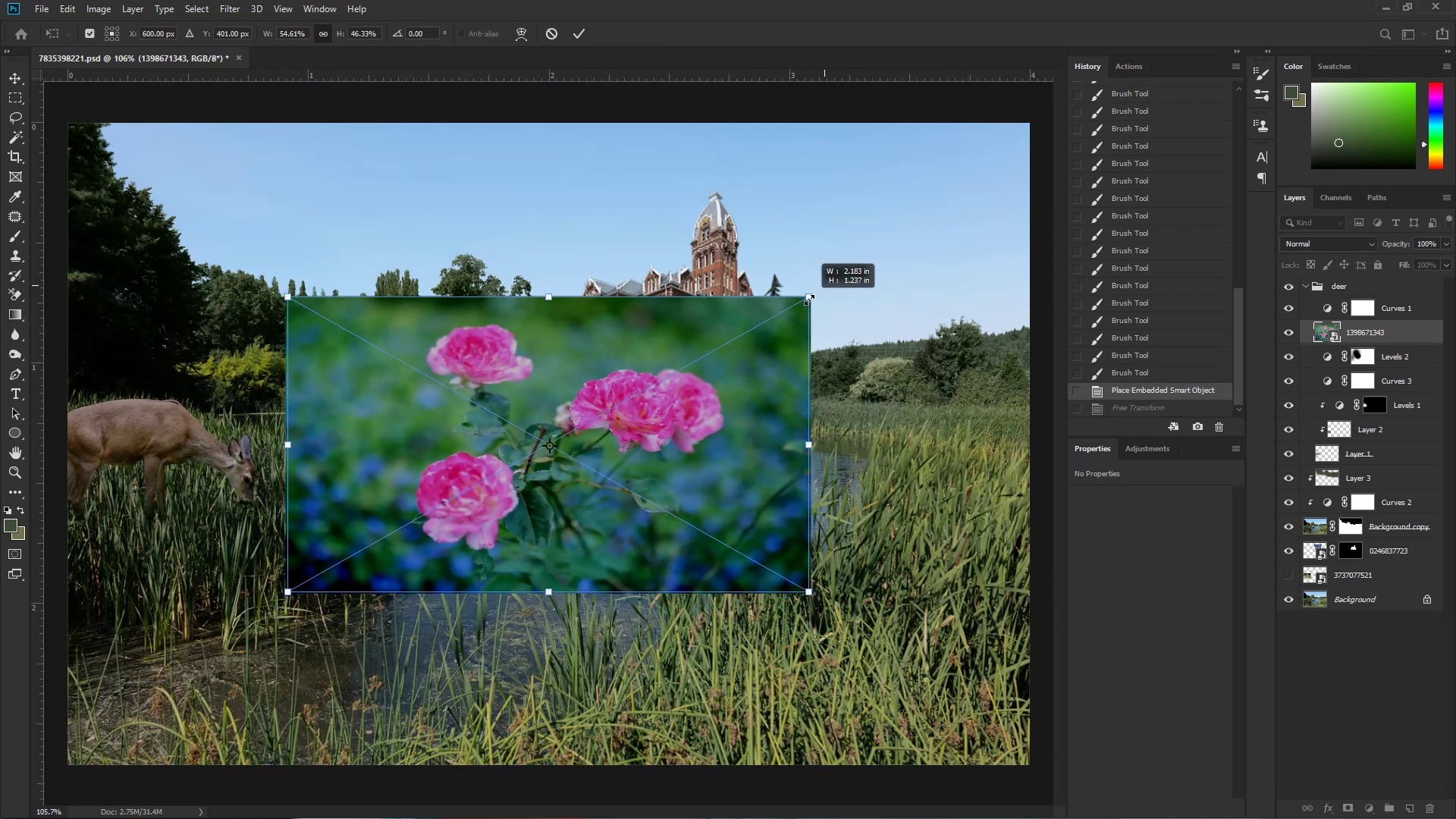 
key(Alt+AltLeft)
 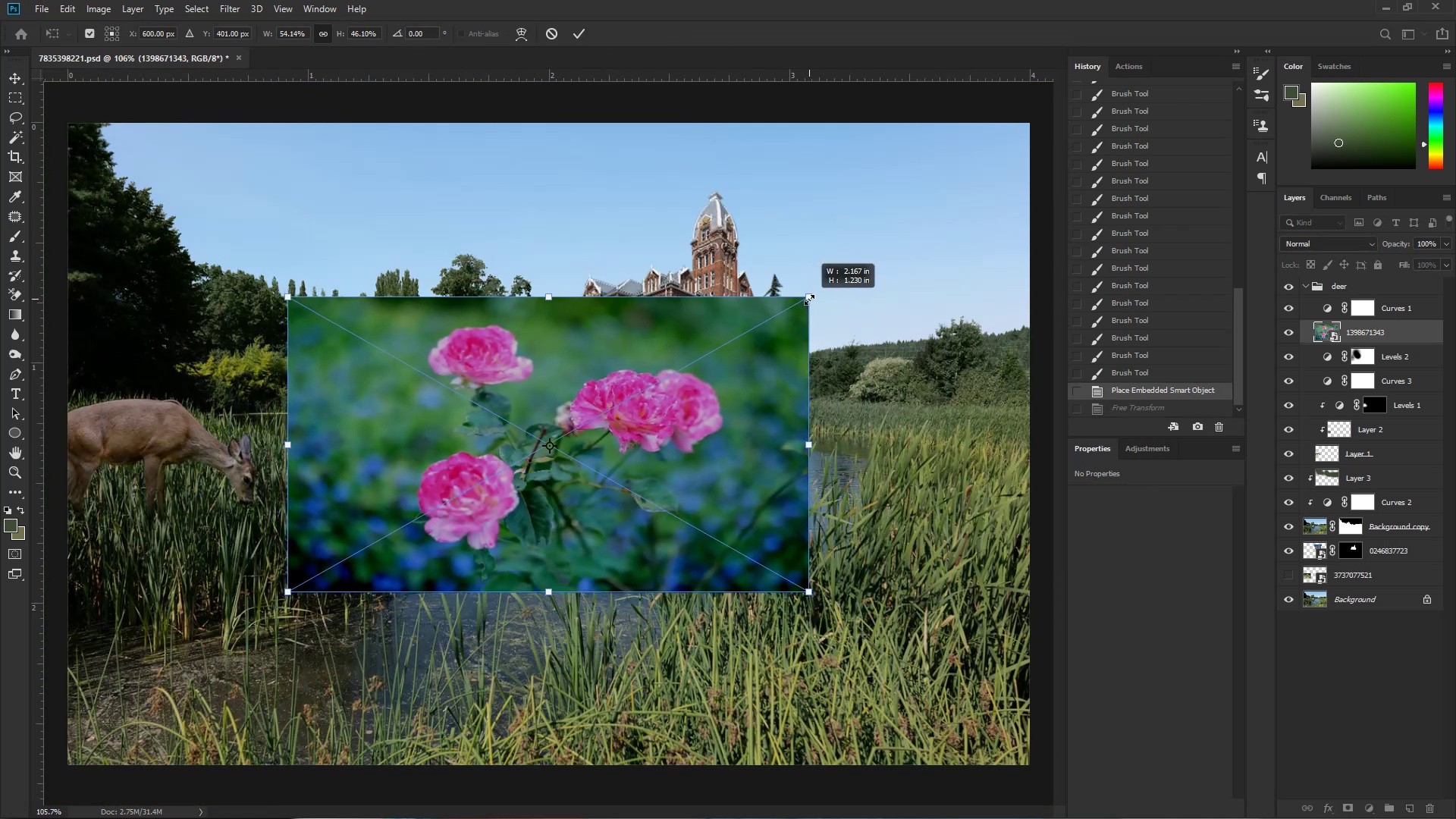 
key(Alt+AltLeft)
 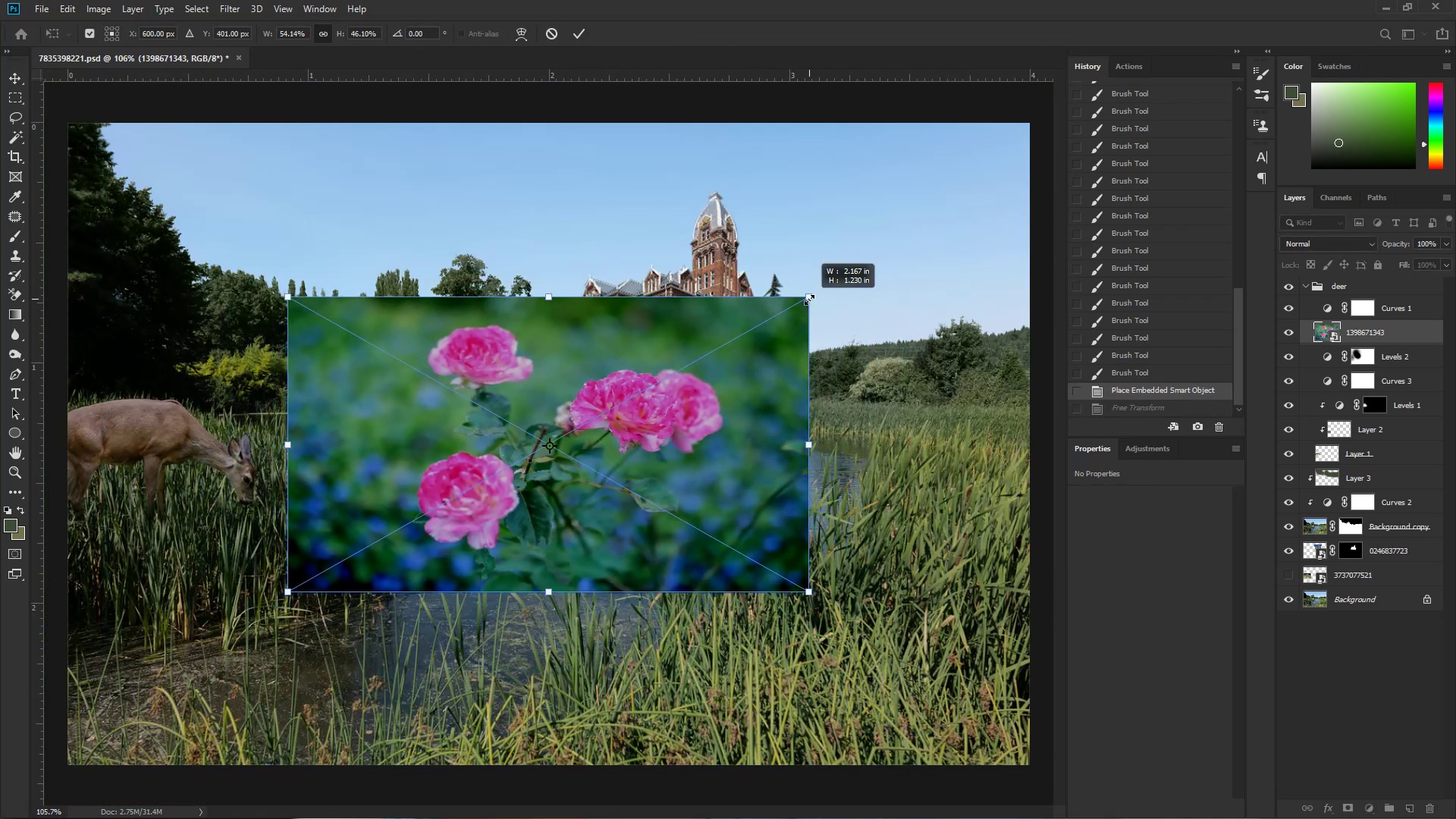 
key(Alt+AltLeft)
 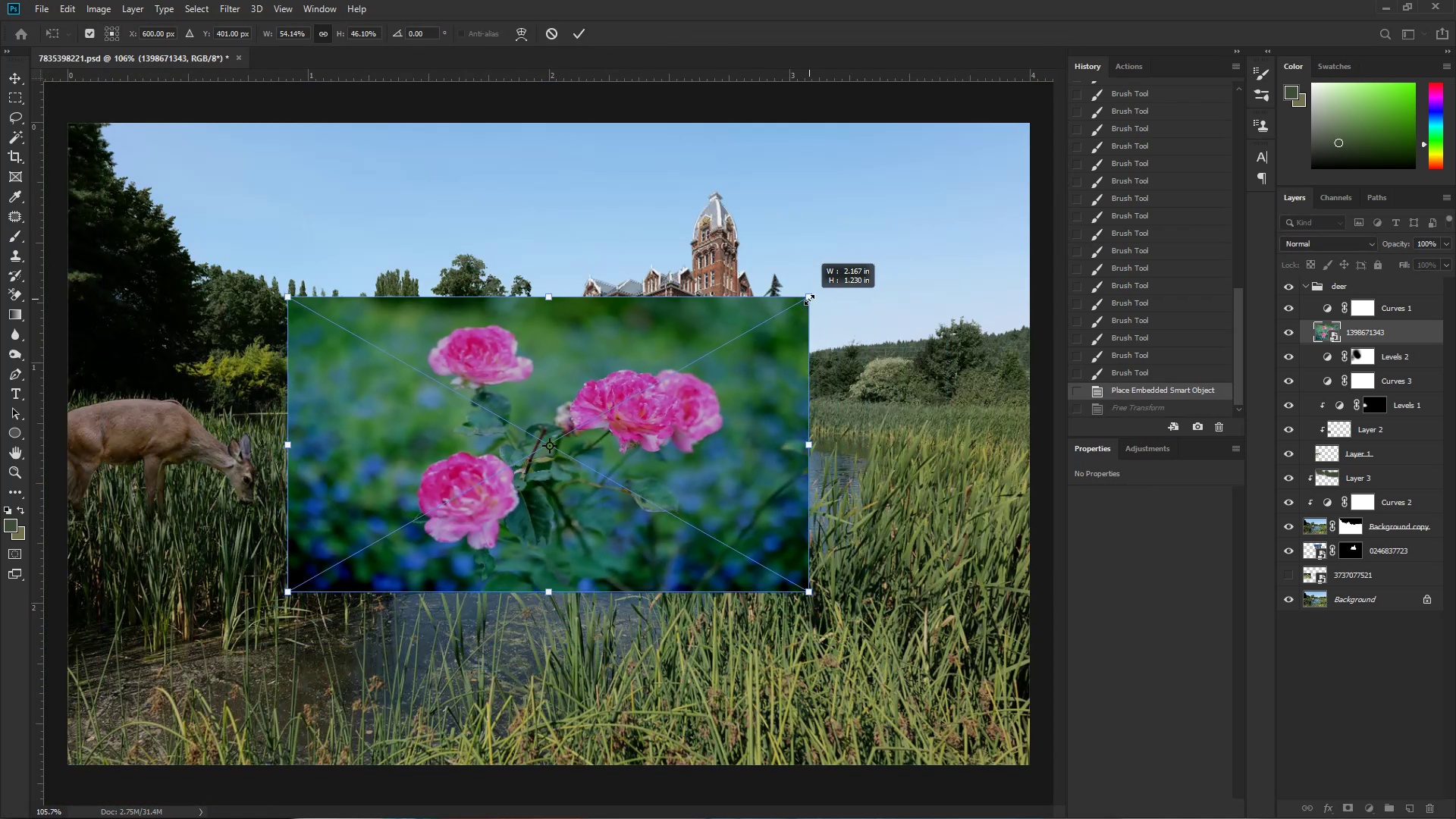 
key(Alt+AltLeft)
 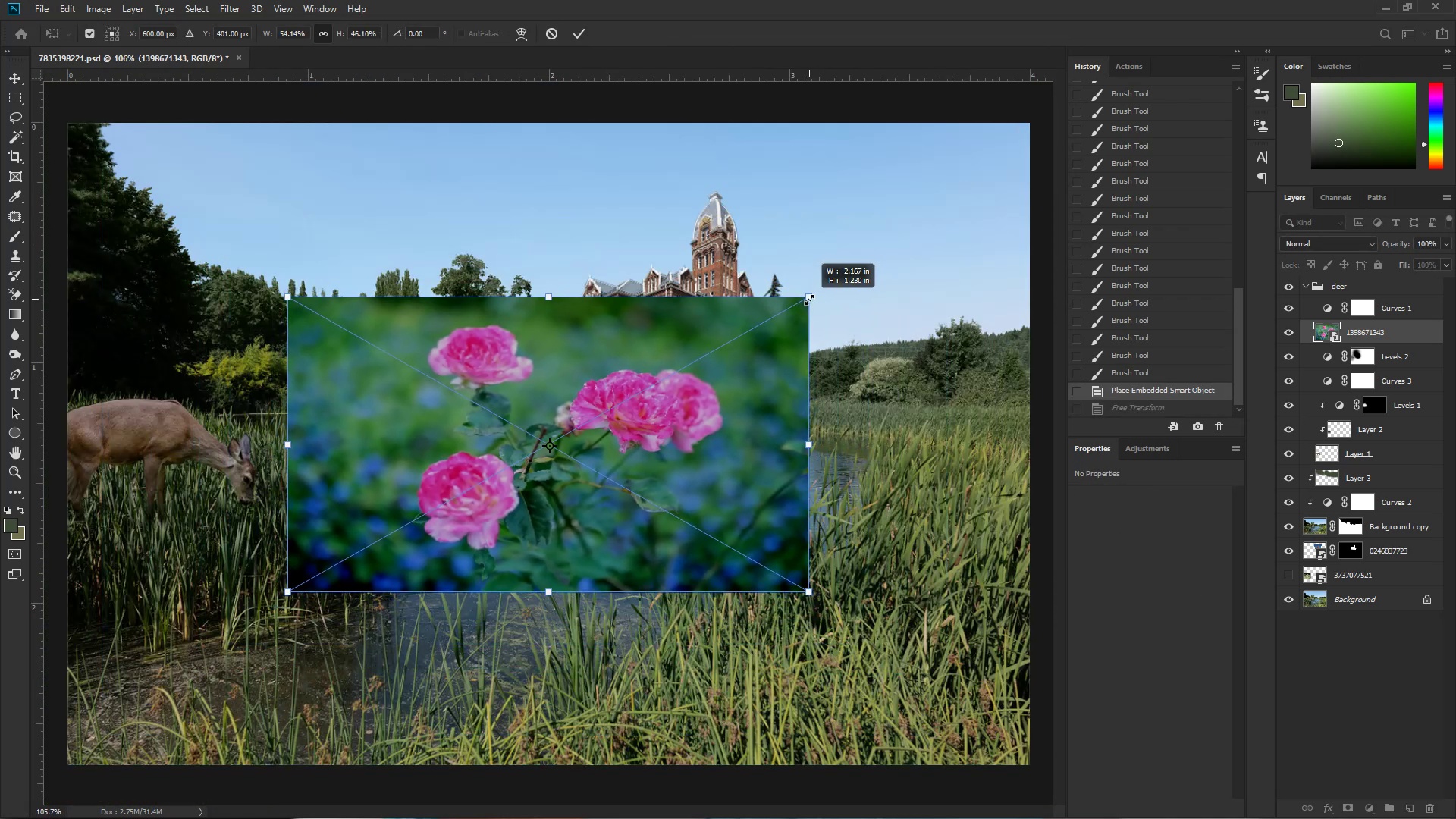 
key(Alt+AltLeft)
 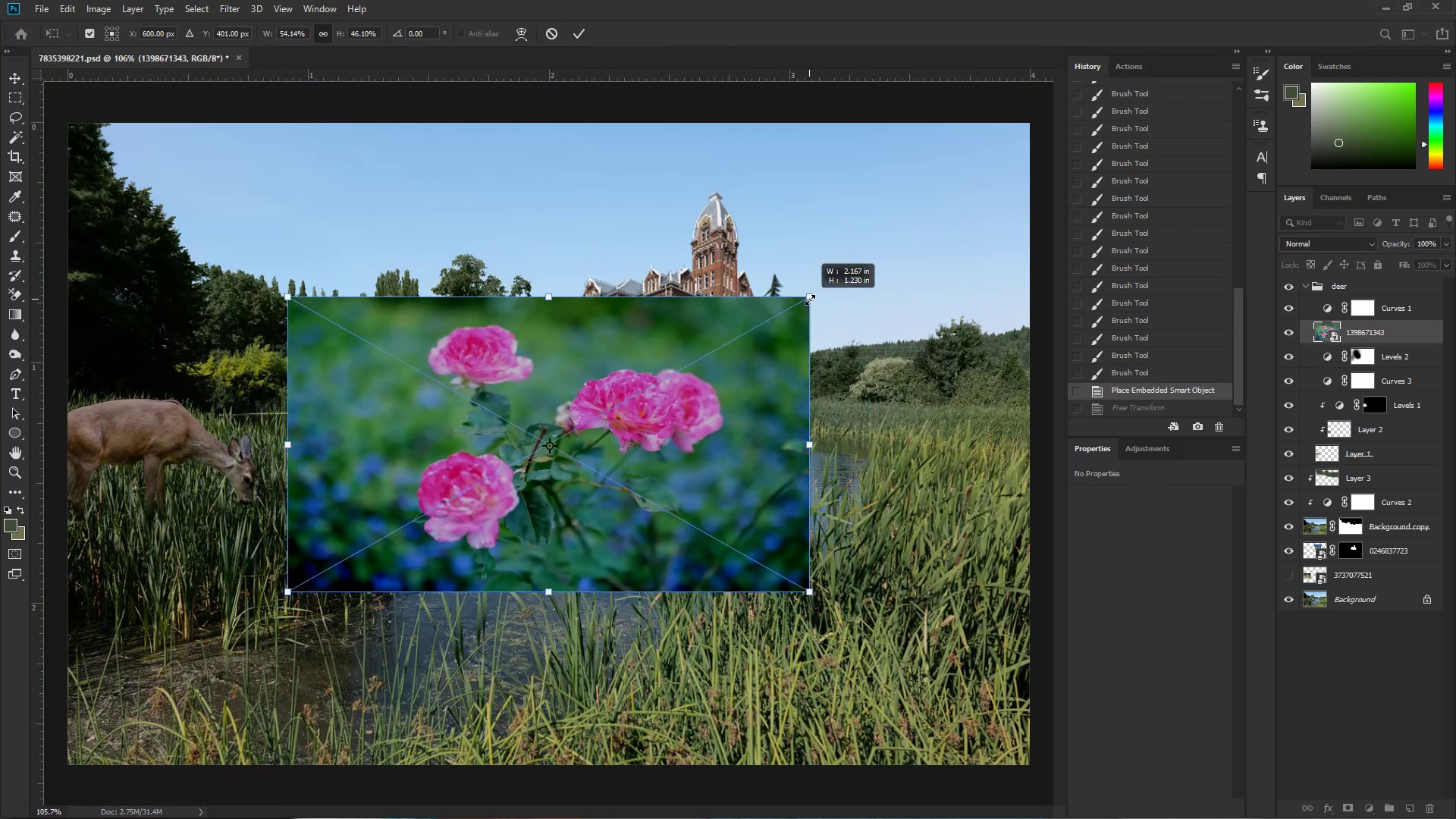 
key(Alt+AltLeft)
 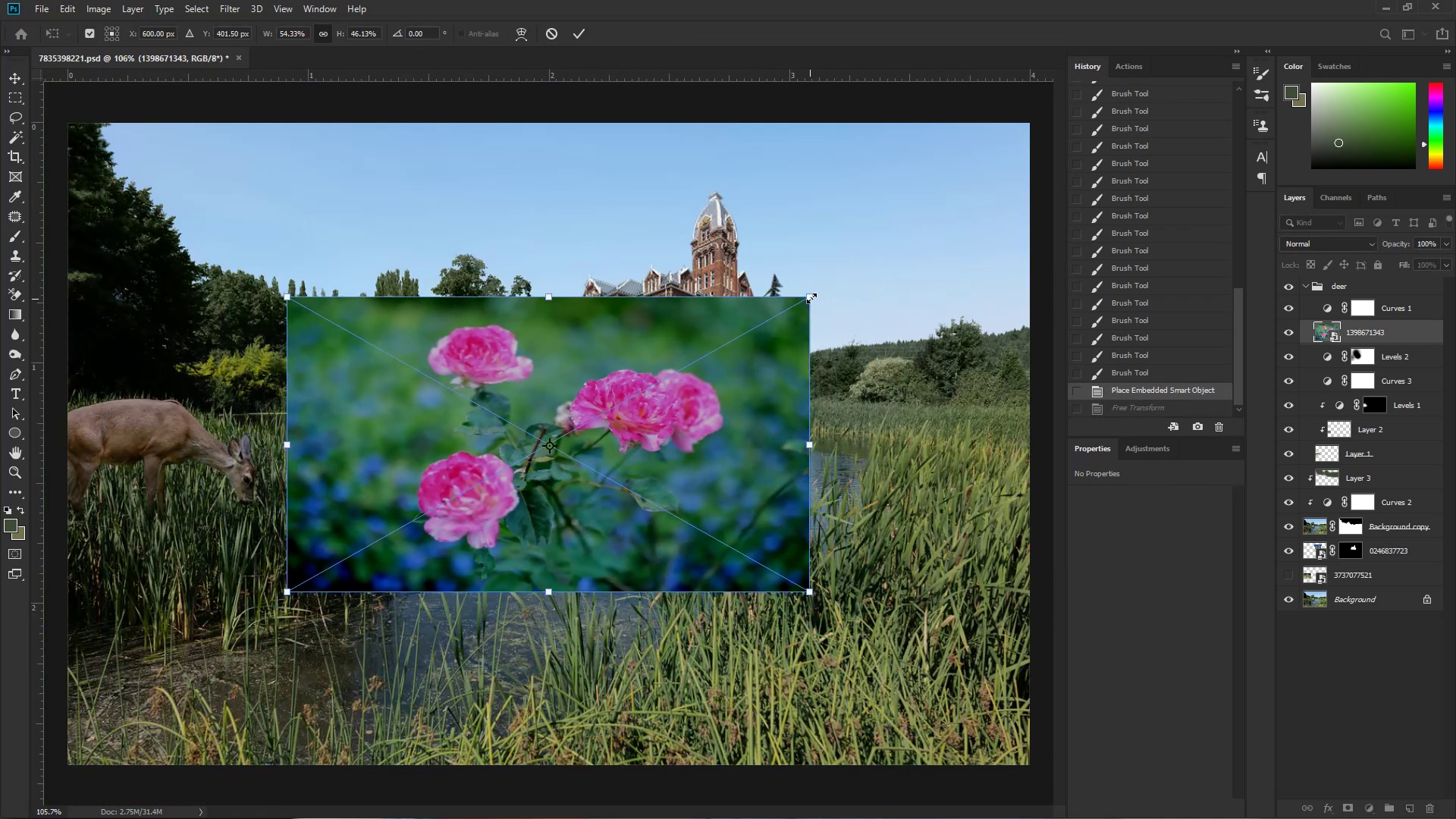 
key(Control+ControlLeft)
 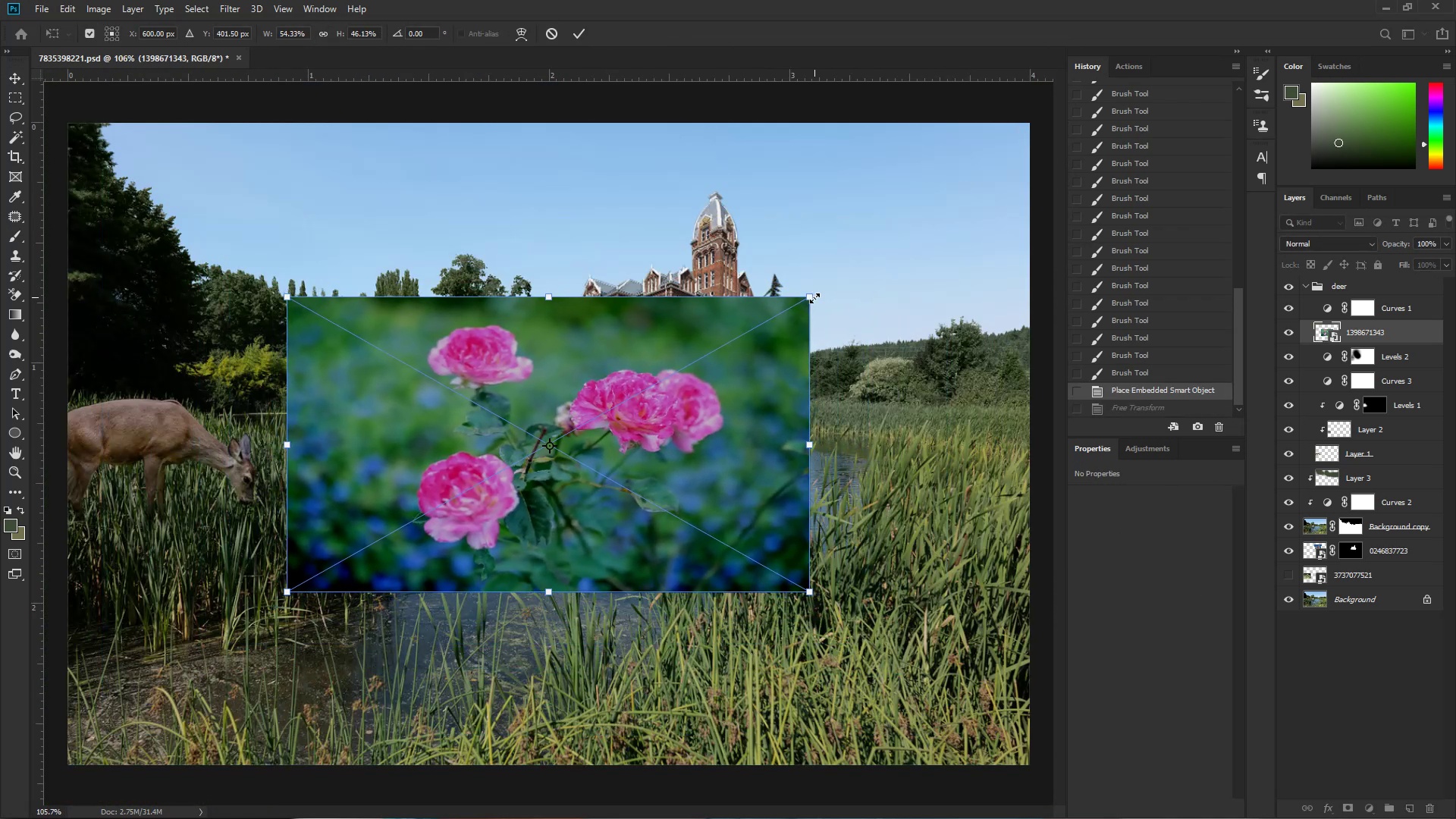 
key(Control+Z)
 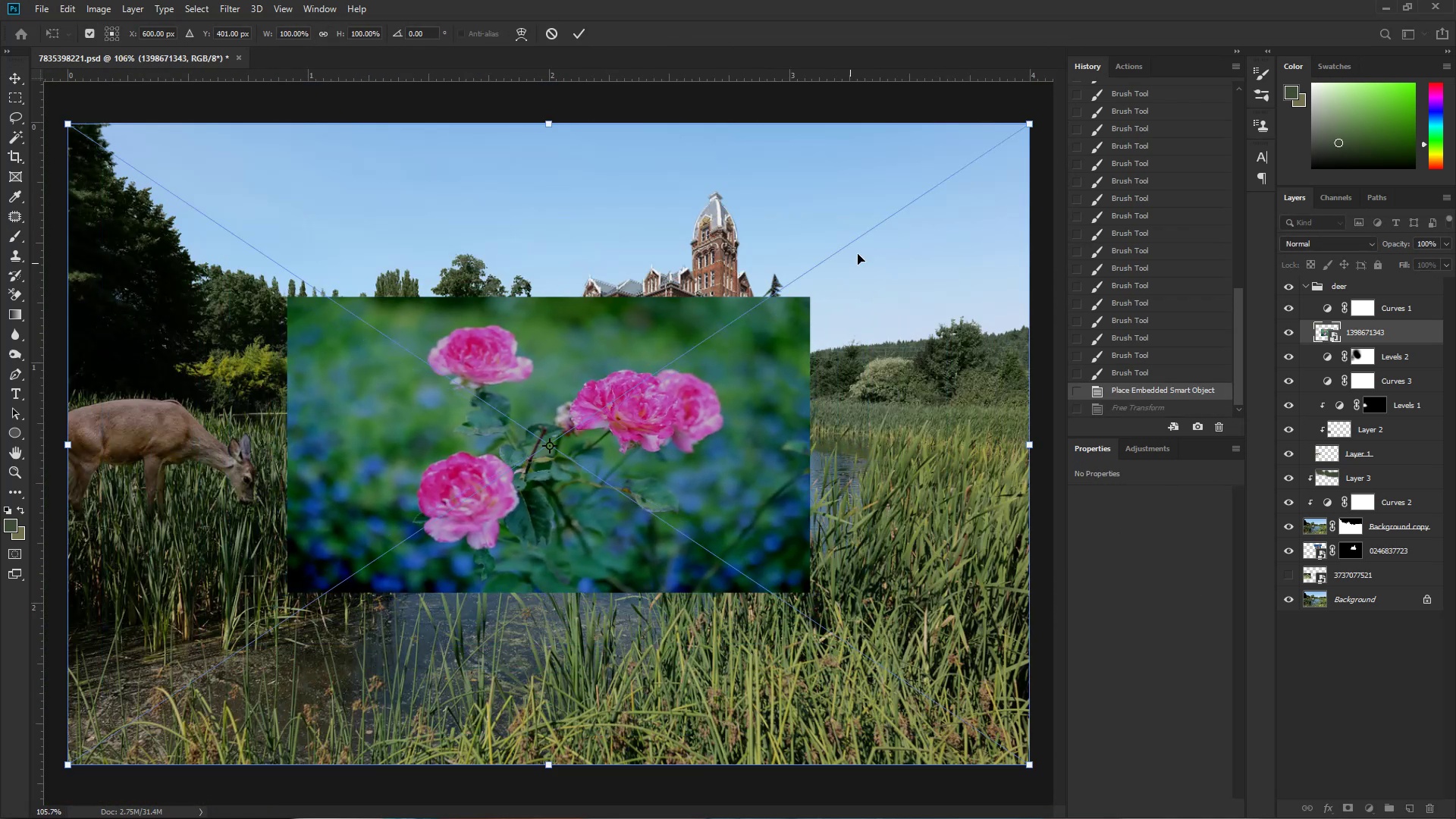 
hold_key(key=AltLeft, duration=1.55)
hold_key(key=ShiftLeft, duration=1.52)
left_click_drag(start_coordinate=[1030, 118], to_coordinate=[731, 276])
 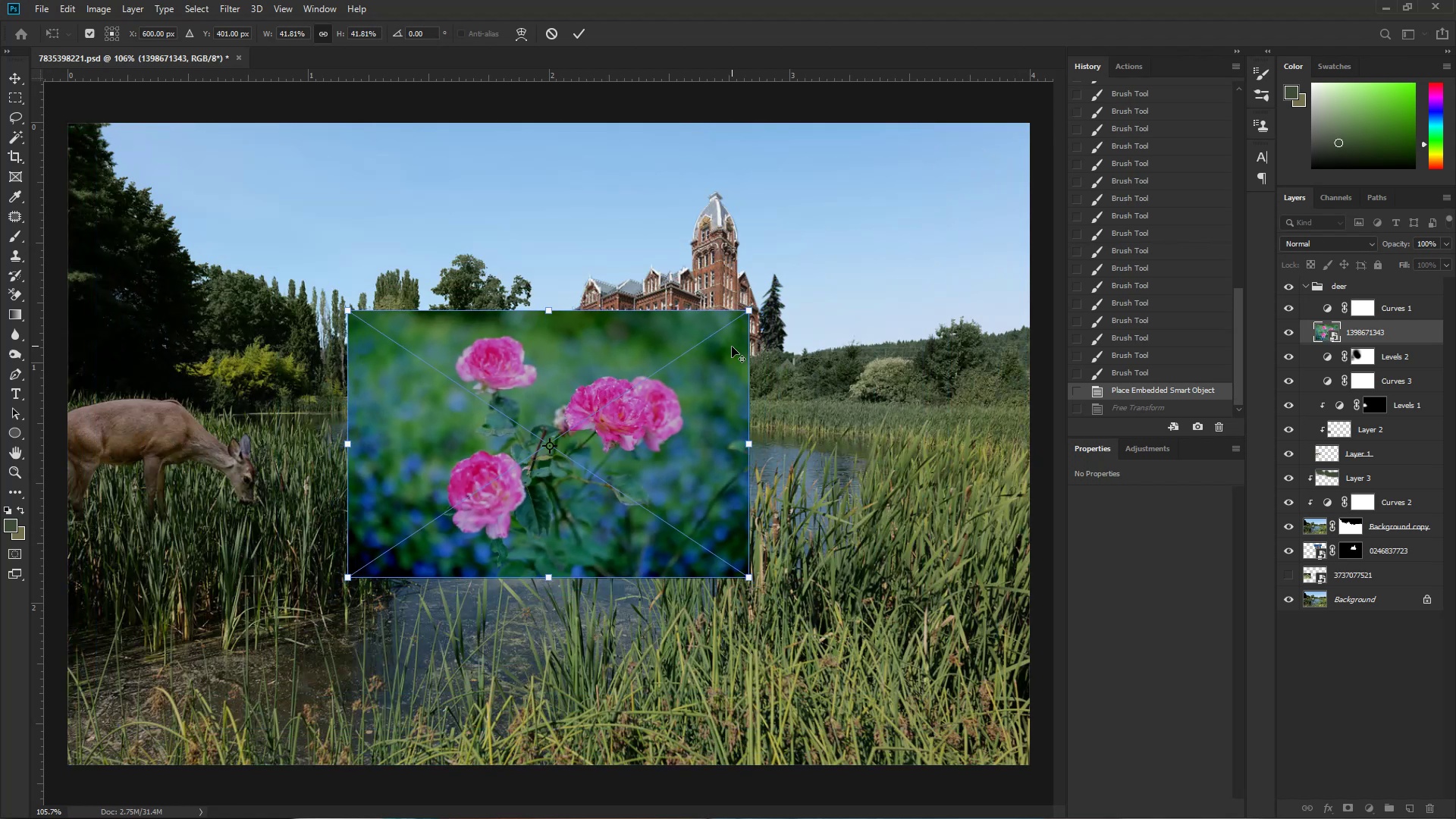 
left_click_drag(start_coordinate=[662, 450], to_coordinate=[967, 331])
 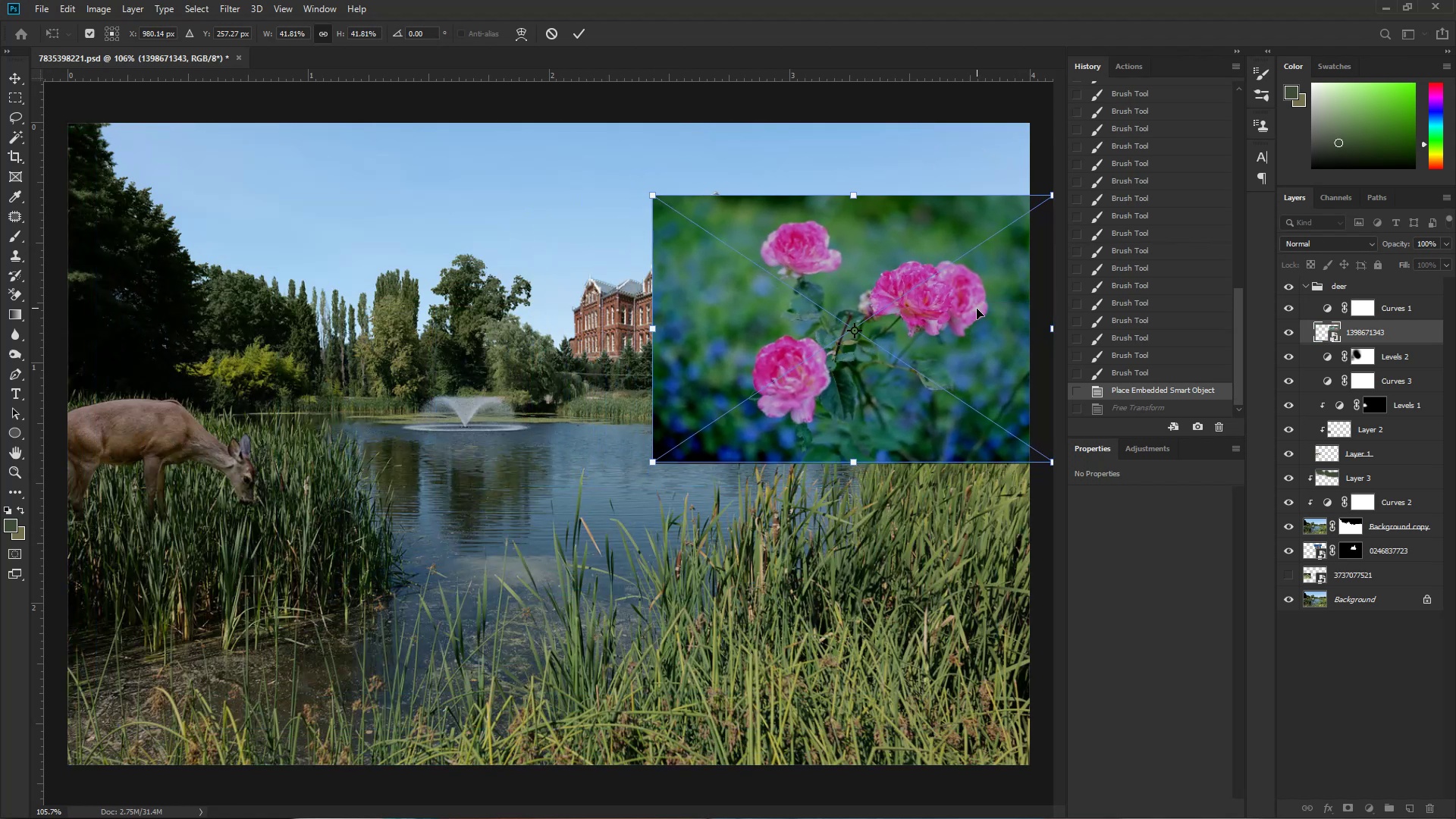 
key(NumpadEnter)
 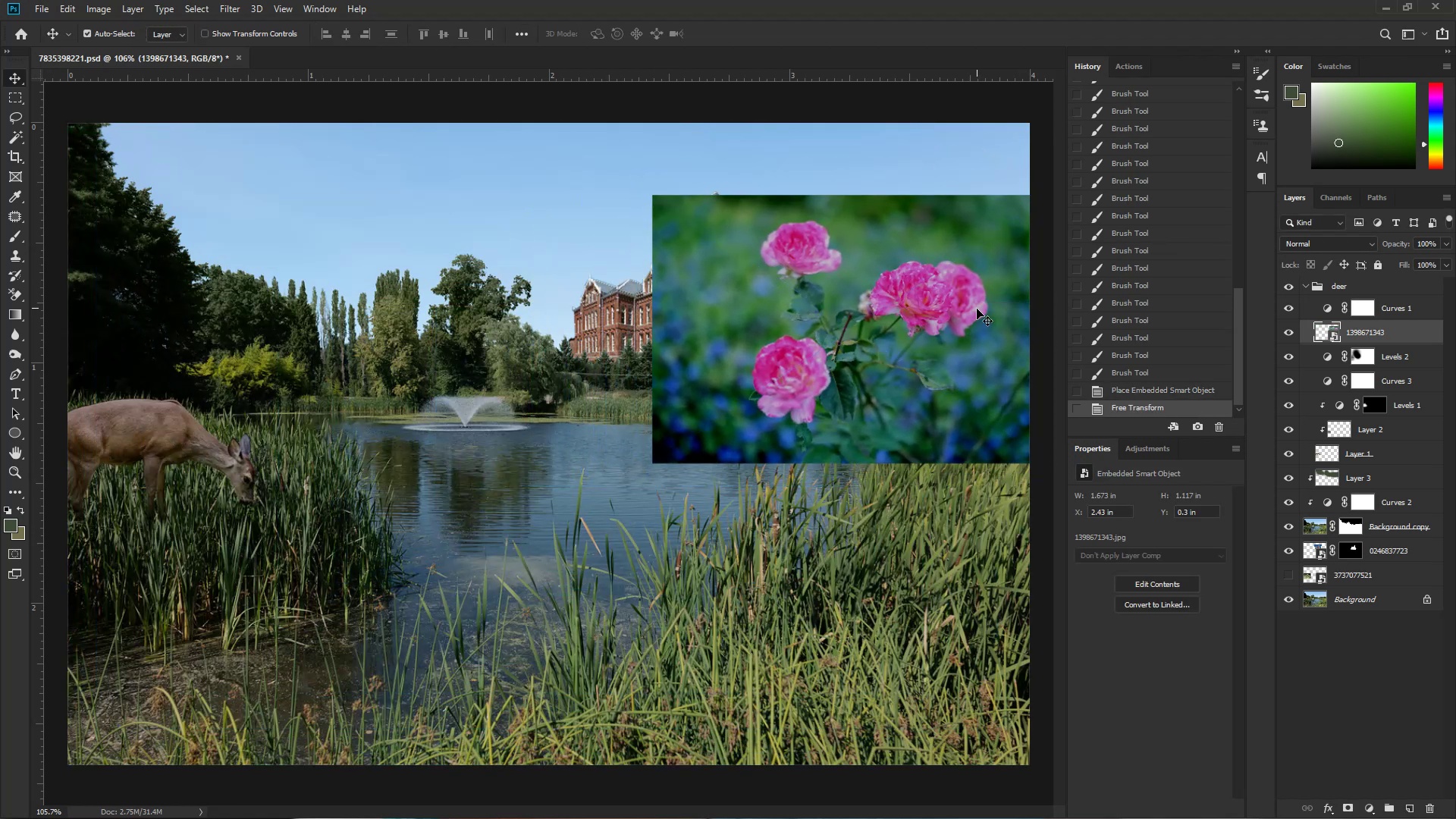 
hold_key(key=ControlLeft, duration=0.36)
 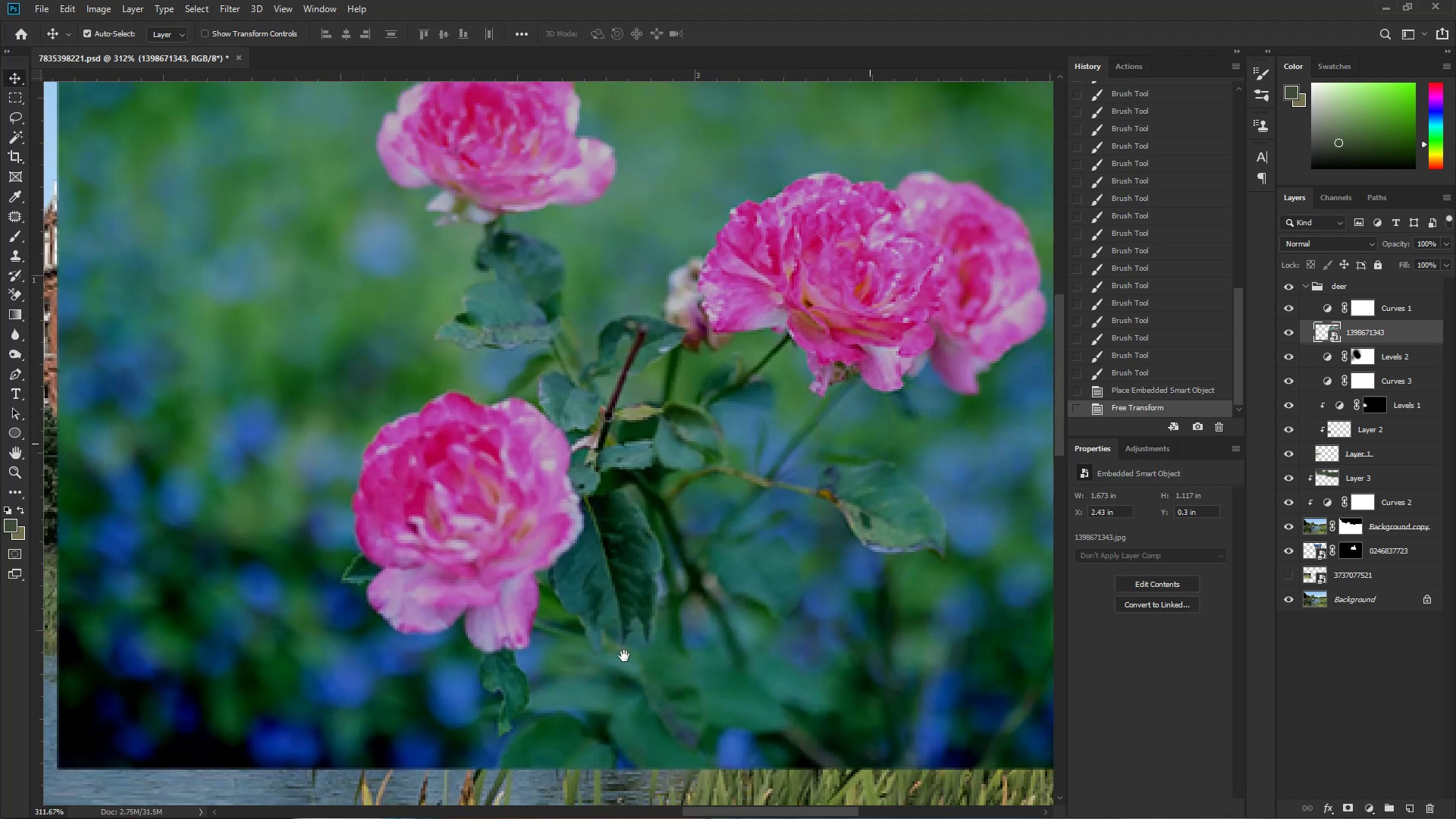 
hold_key(key=Space, duration=1.22)
 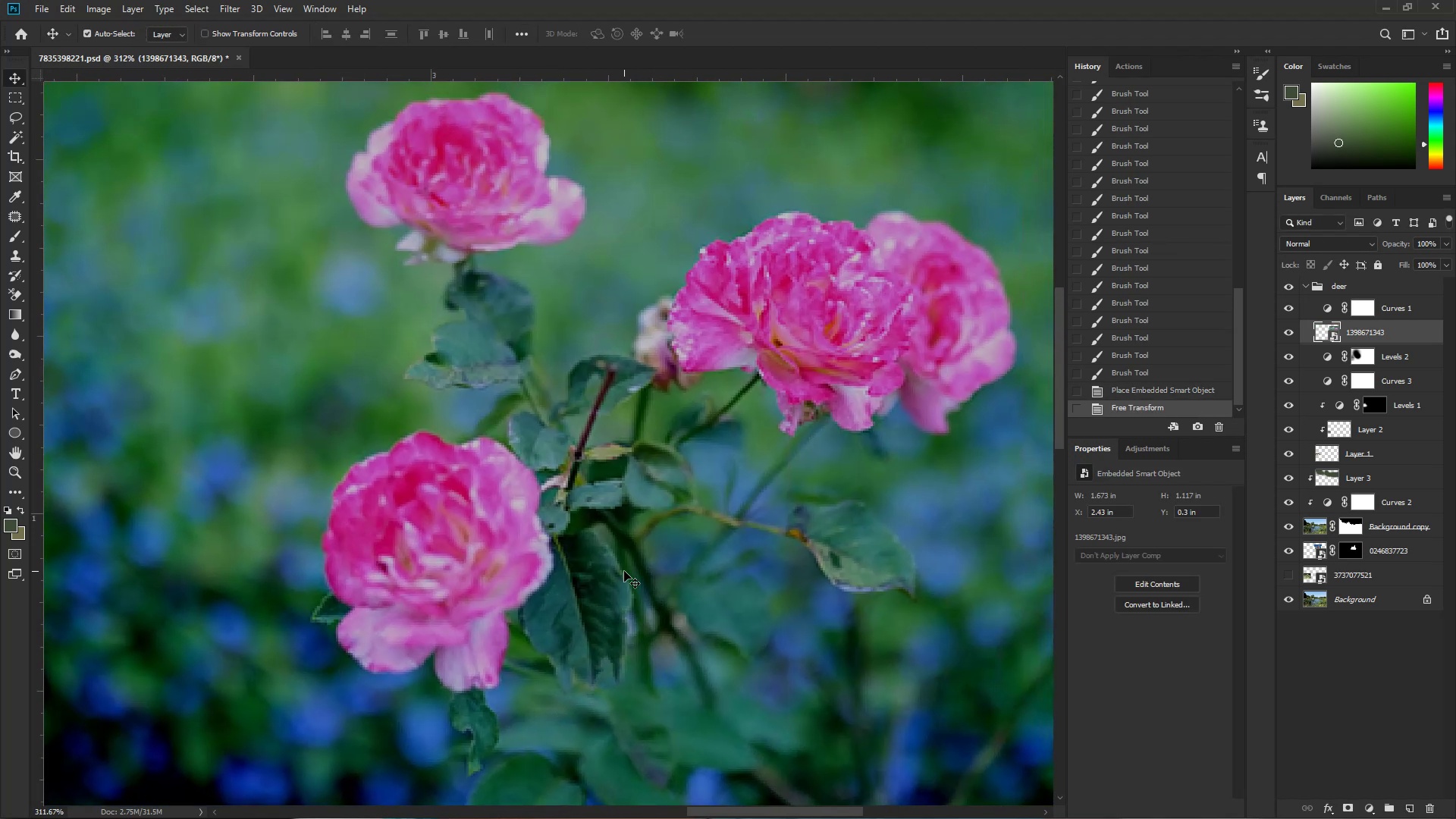 
left_click_drag(start_coordinate=[838, 409], to_coordinate=[908, 423])
 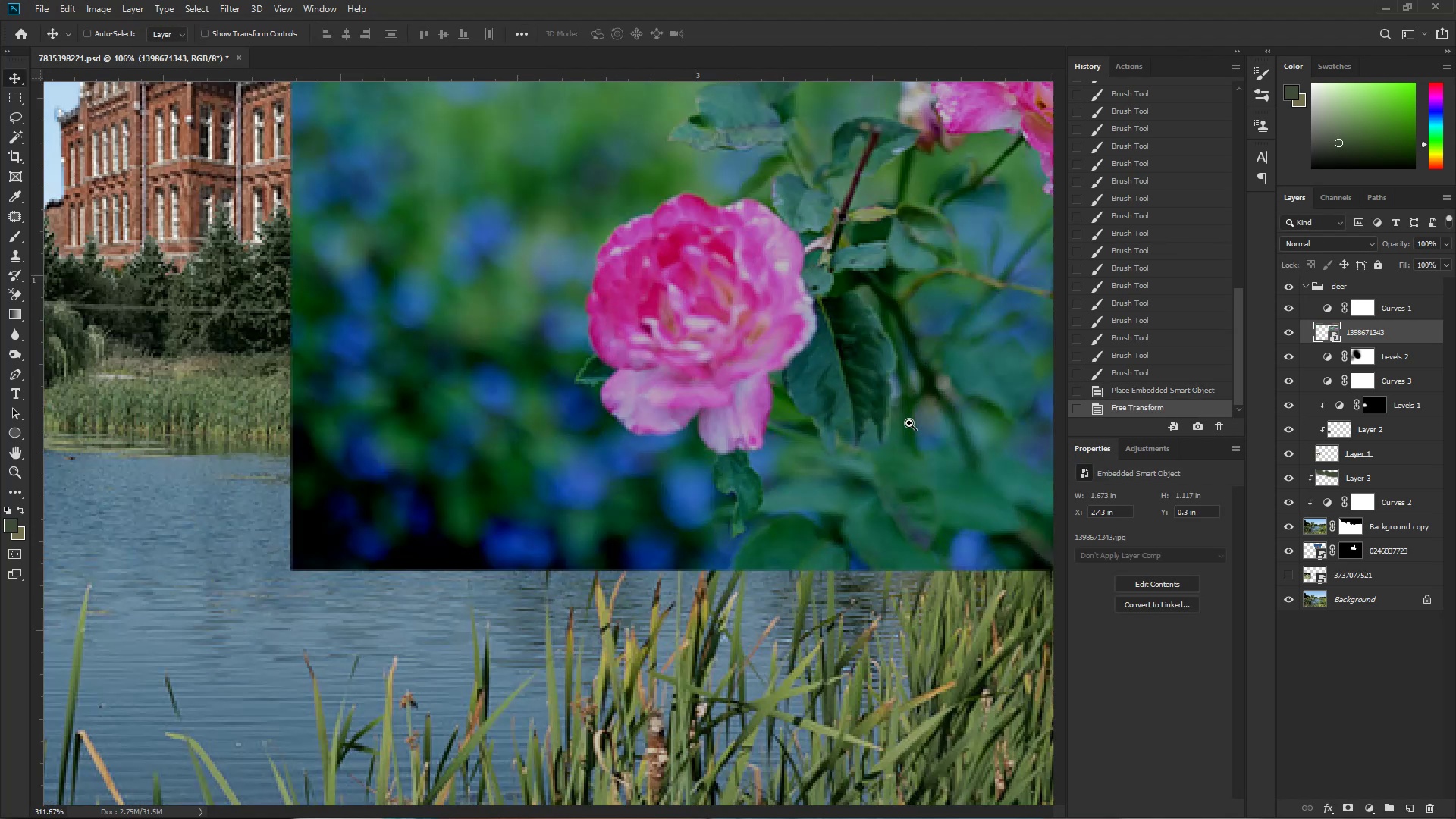 
left_click_drag(start_coordinate=[870, 444], to_coordinate=[606, 682])
 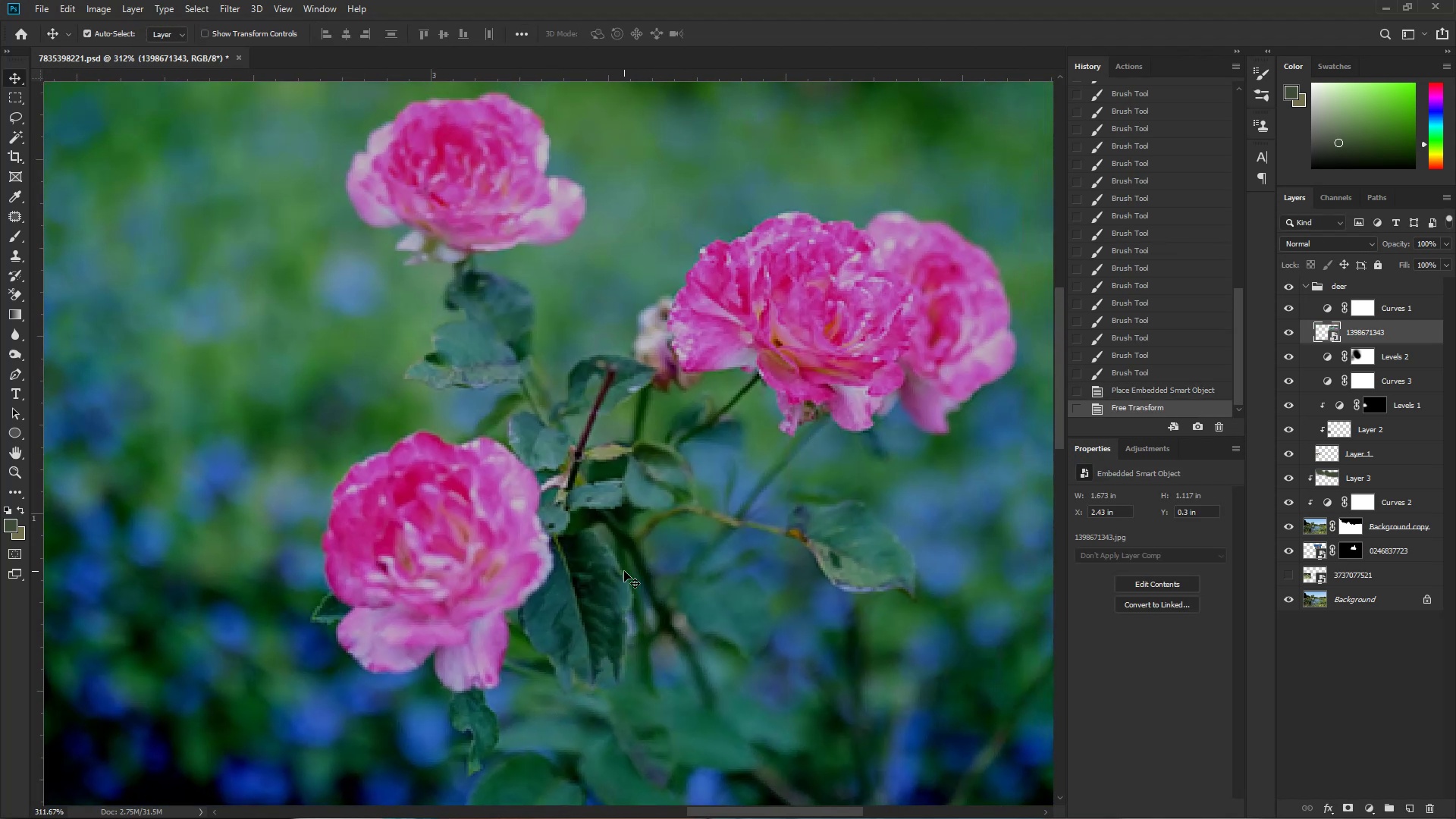 
key(L)
 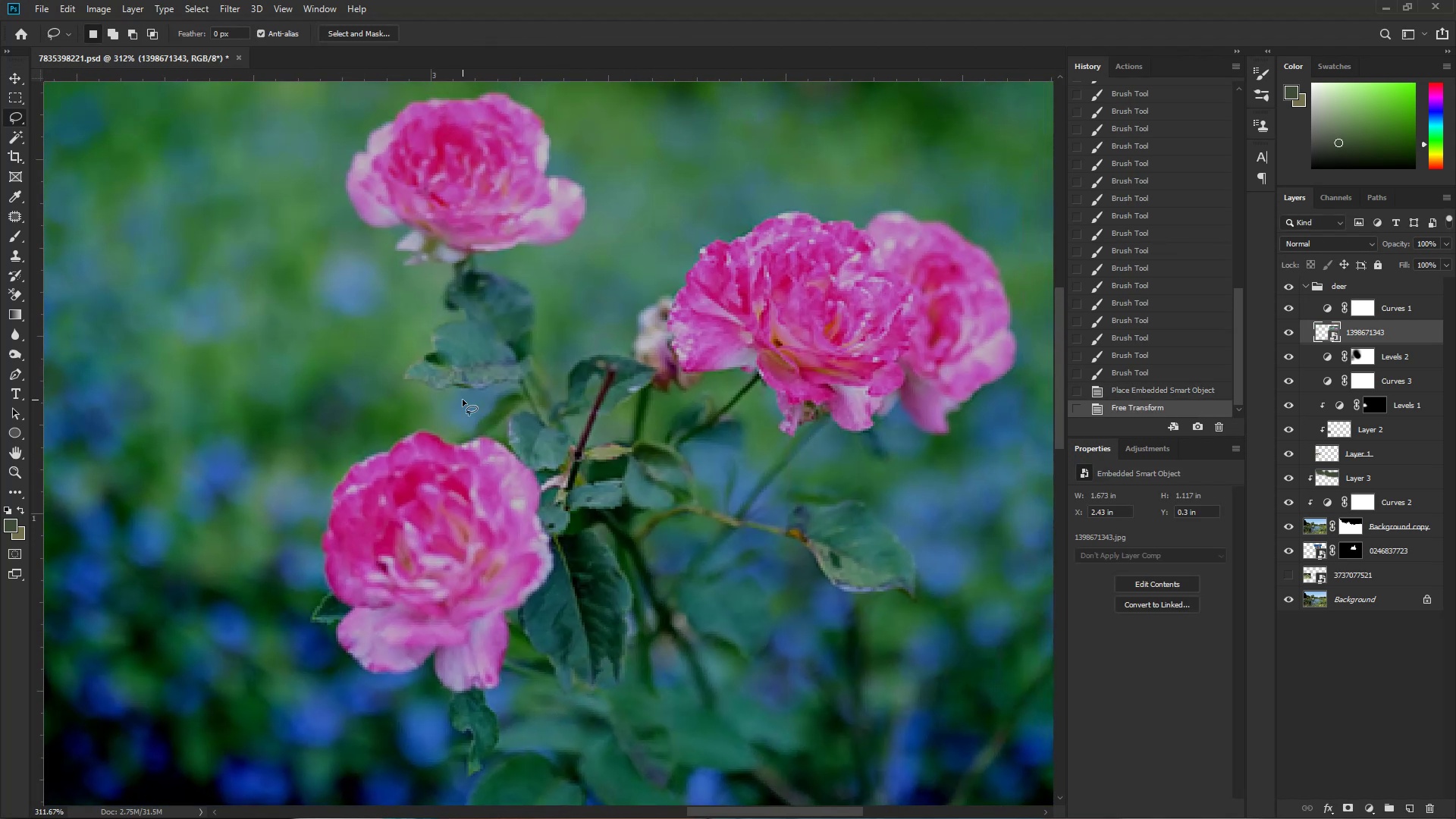 
key(Control+ControlLeft)
 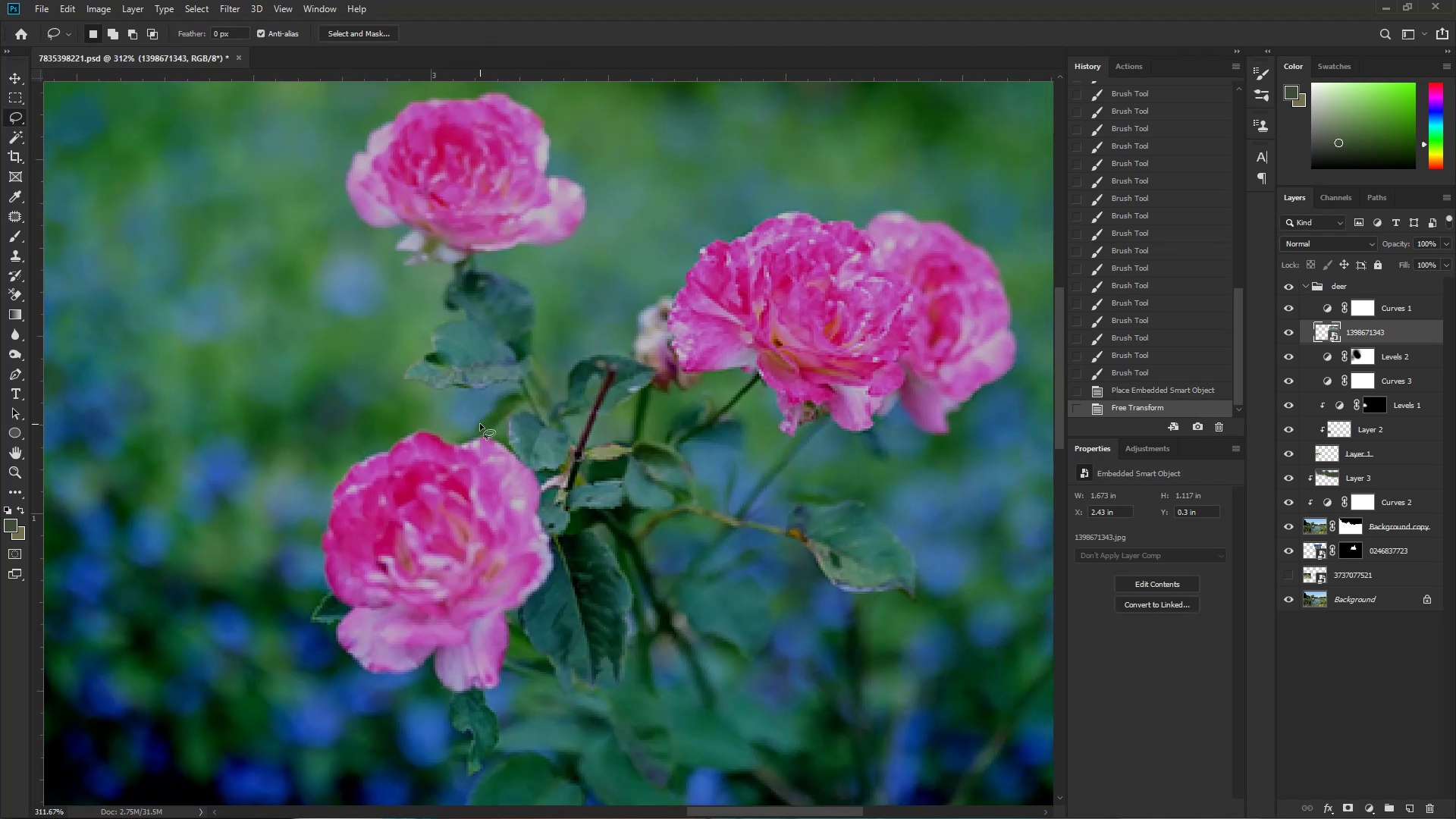 
hold_key(key=Space, duration=1.31)
 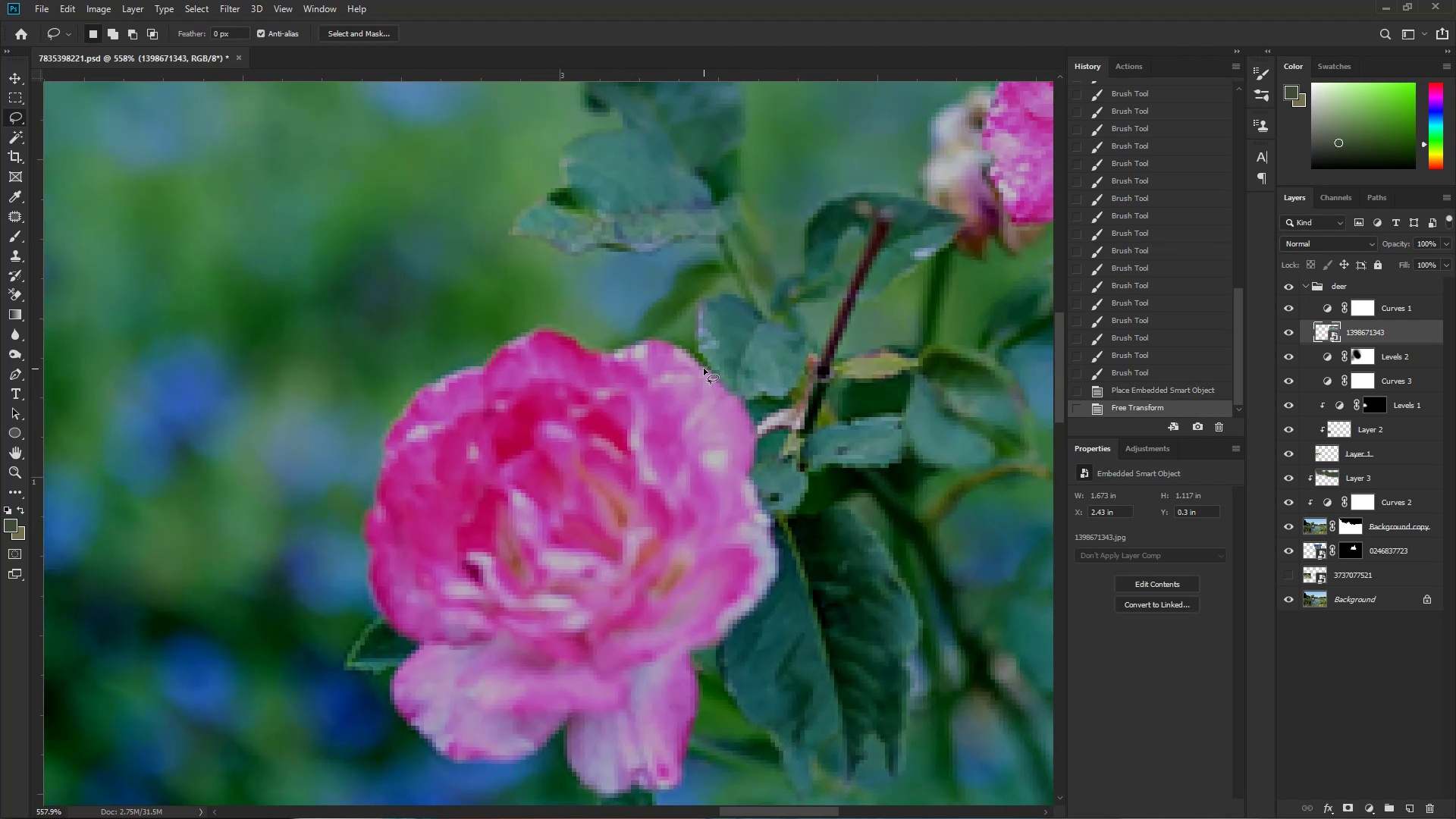 
left_click_drag(start_coordinate=[453, 450], to_coordinate=[478, 460])
 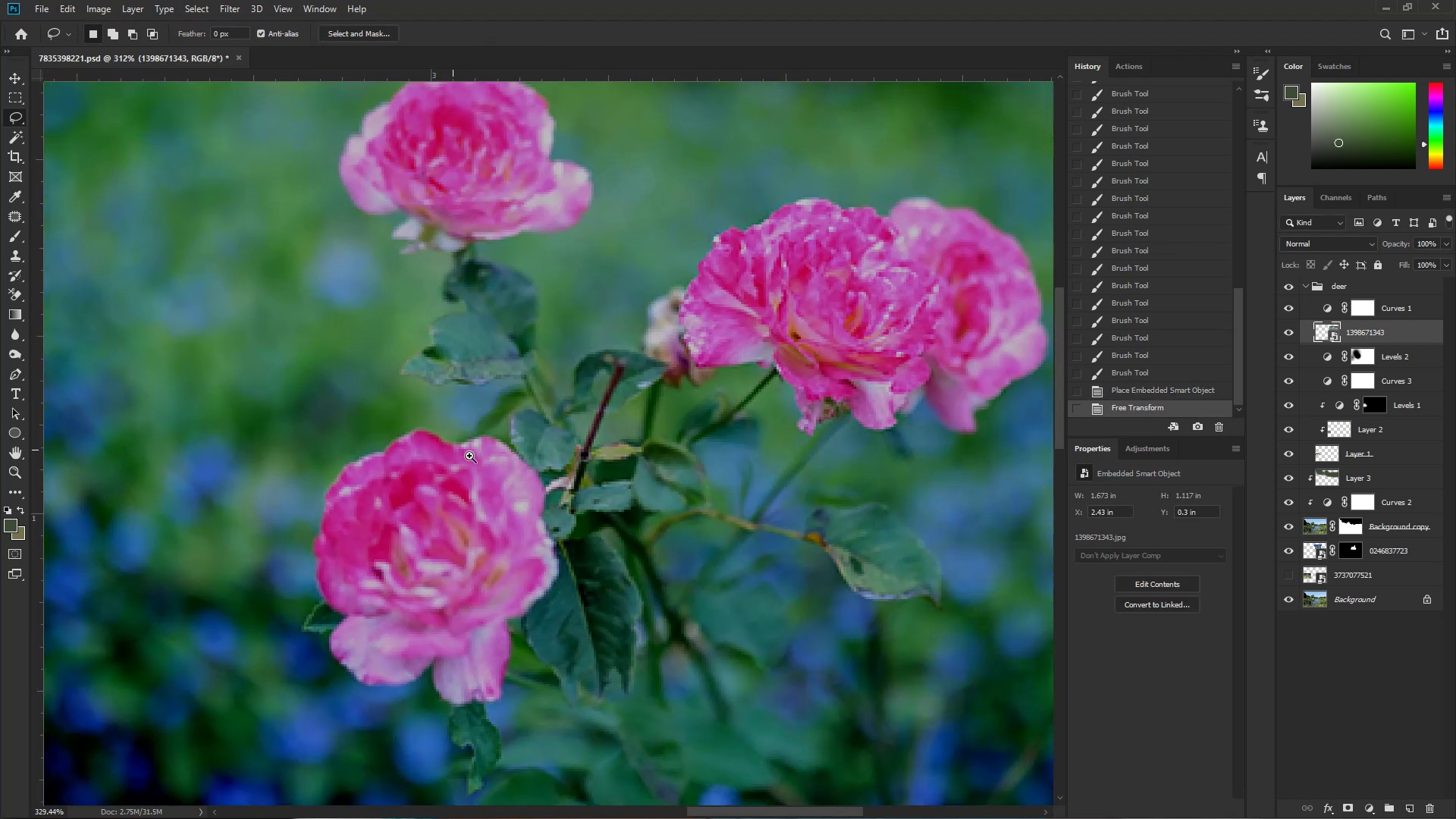 
left_click_drag(start_coordinate=[484, 479], to_coordinate=[626, 394])
 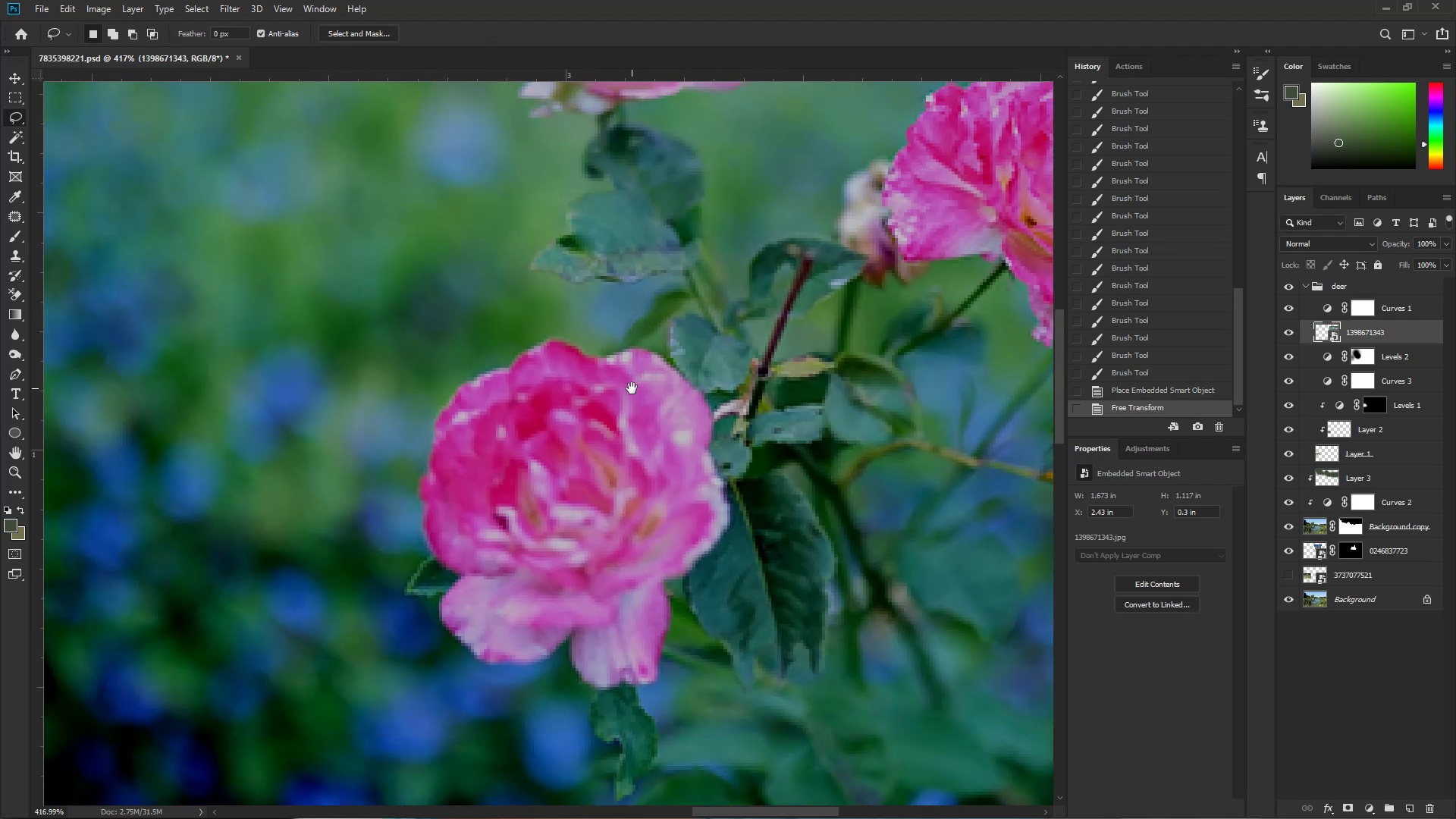 
key(Control+ControlLeft)
 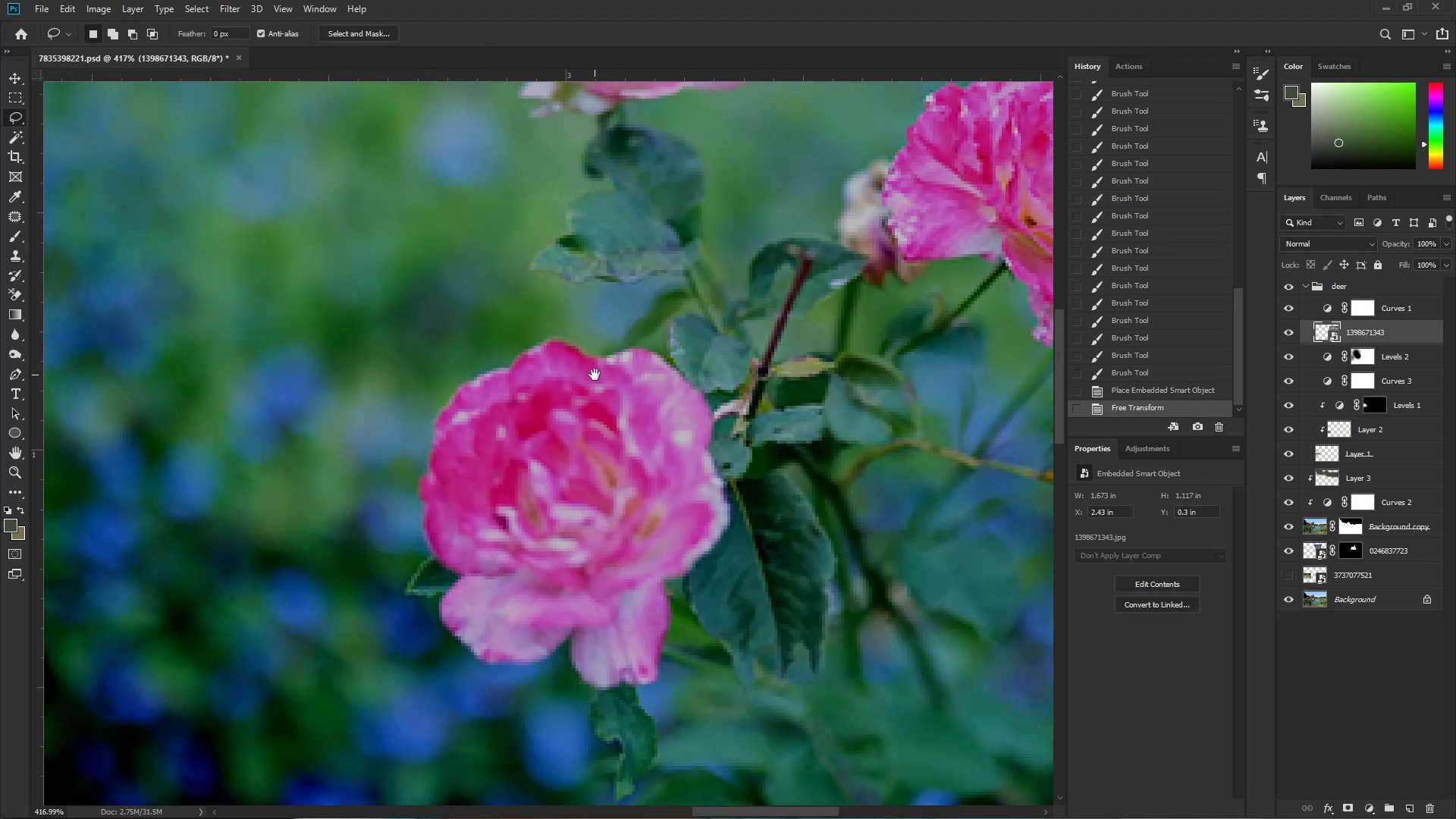 
left_click_drag(start_coordinate=[584, 372], to_coordinate=[611, 378])
 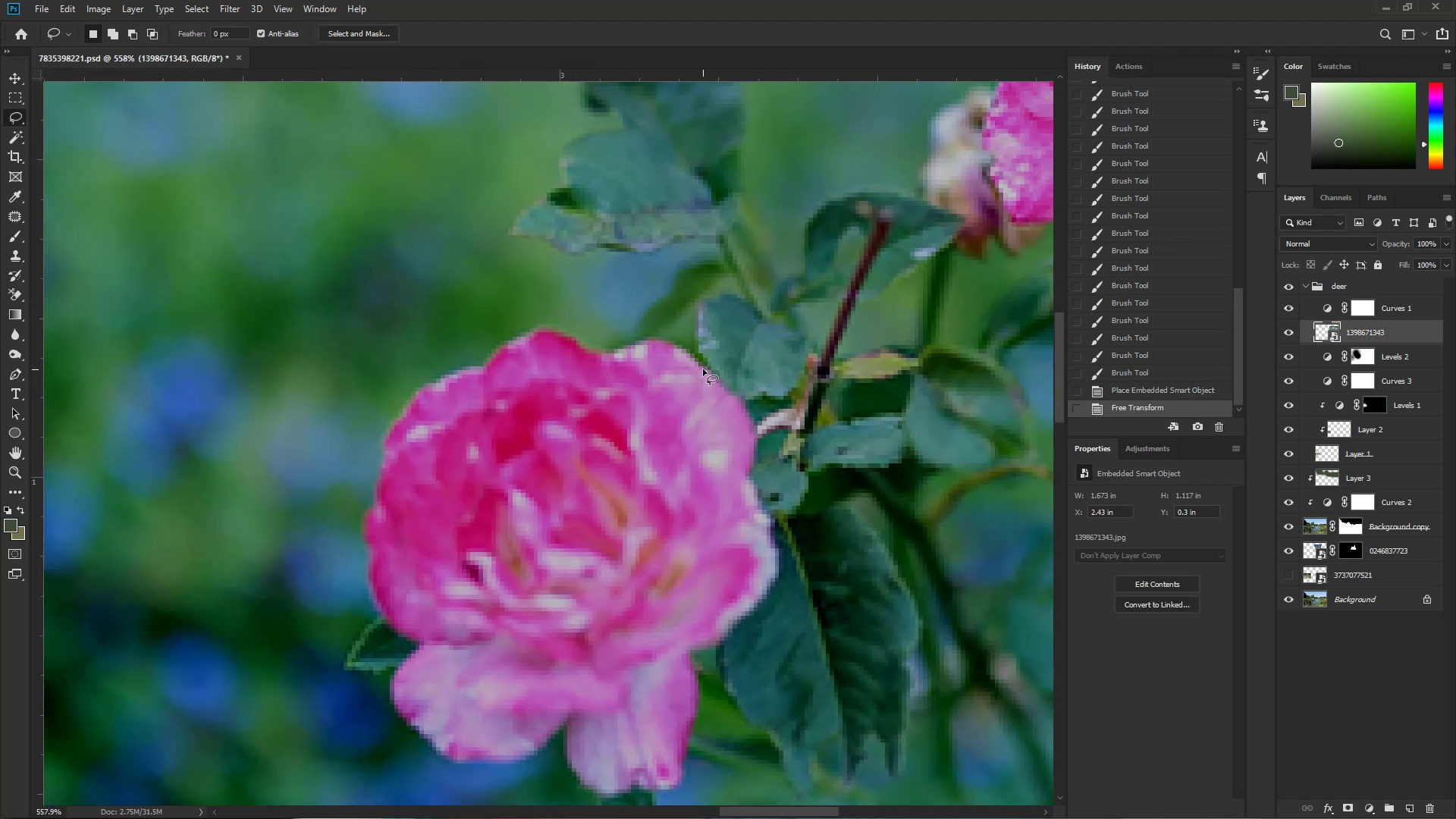 
left_click_drag(start_coordinate=[703, 360], to_coordinate=[702, 356])
 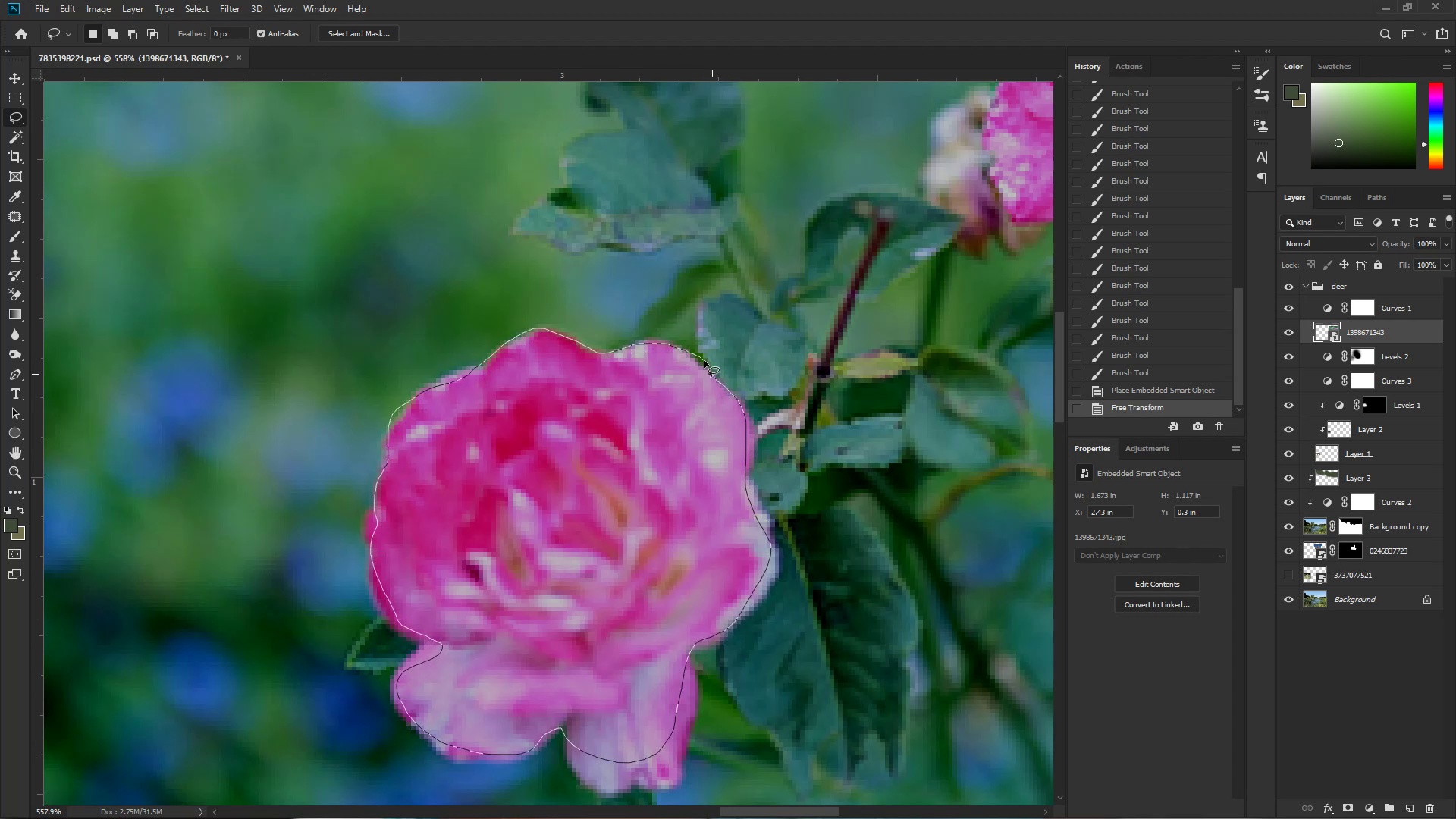 
key(Control+ControlLeft)
 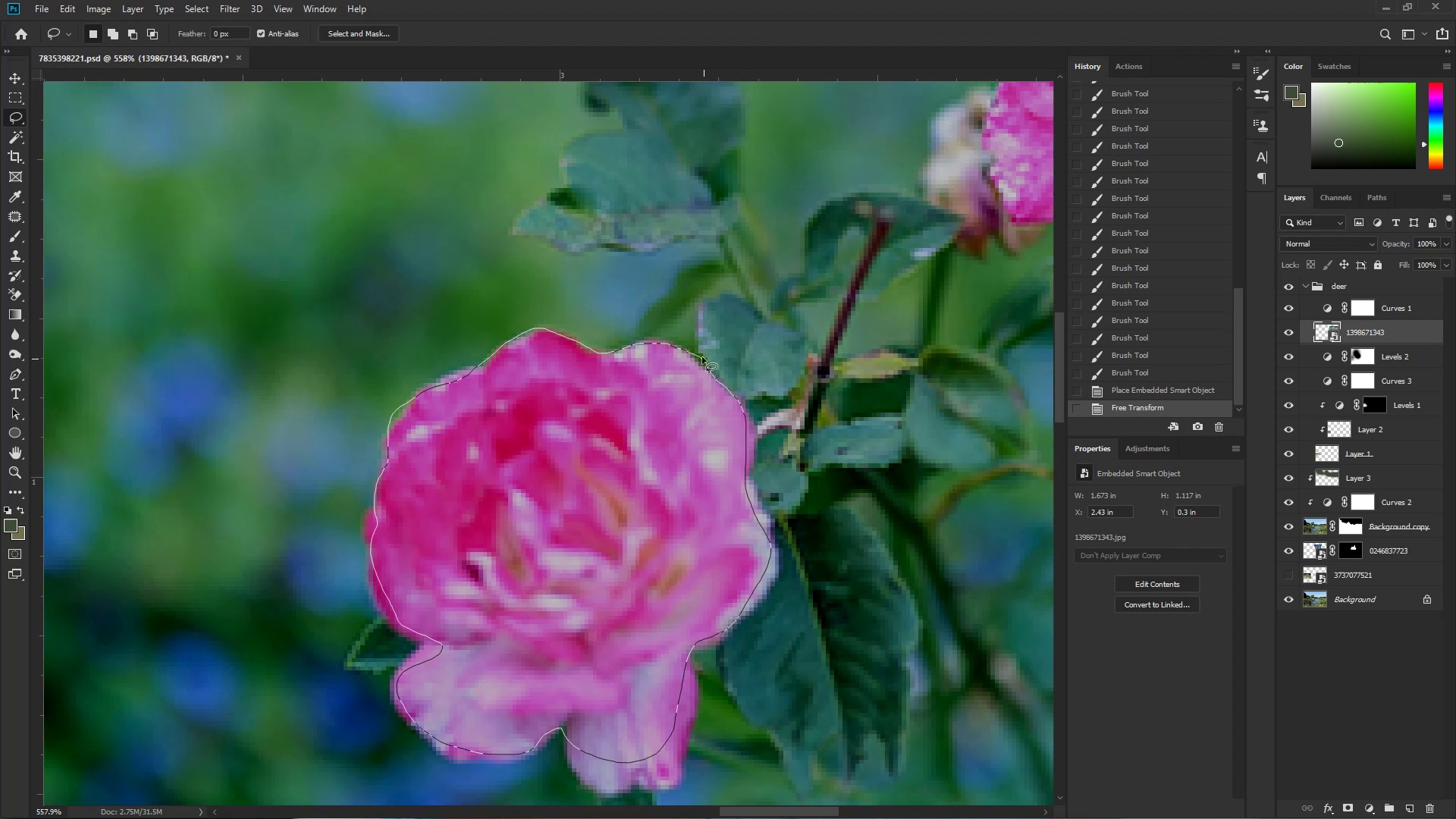 
hold_key(key=Space, duration=1.9)
 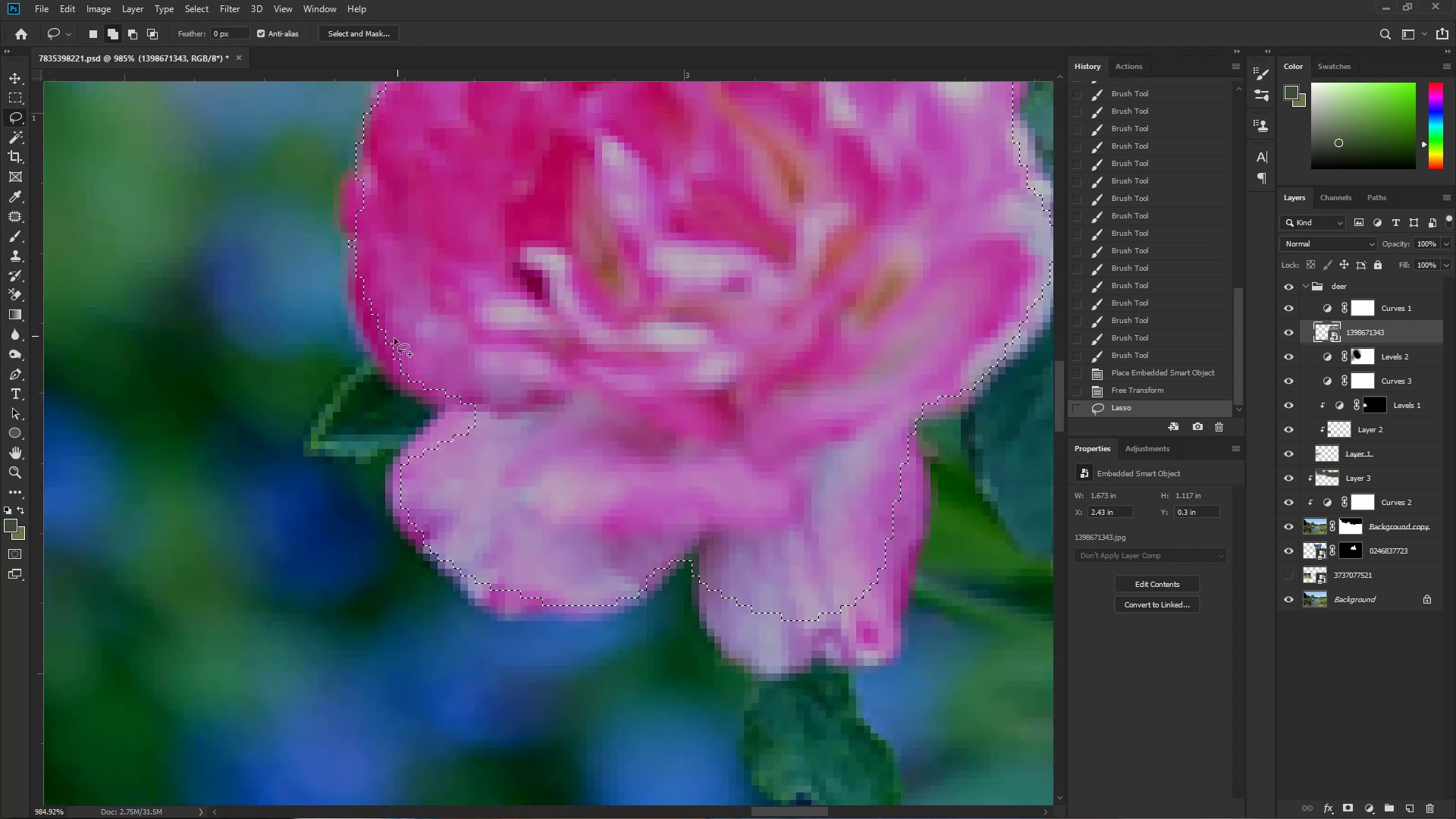 
left_click_drag(start_coordinate=[710, 406], to_coordinate=[679, 439])
 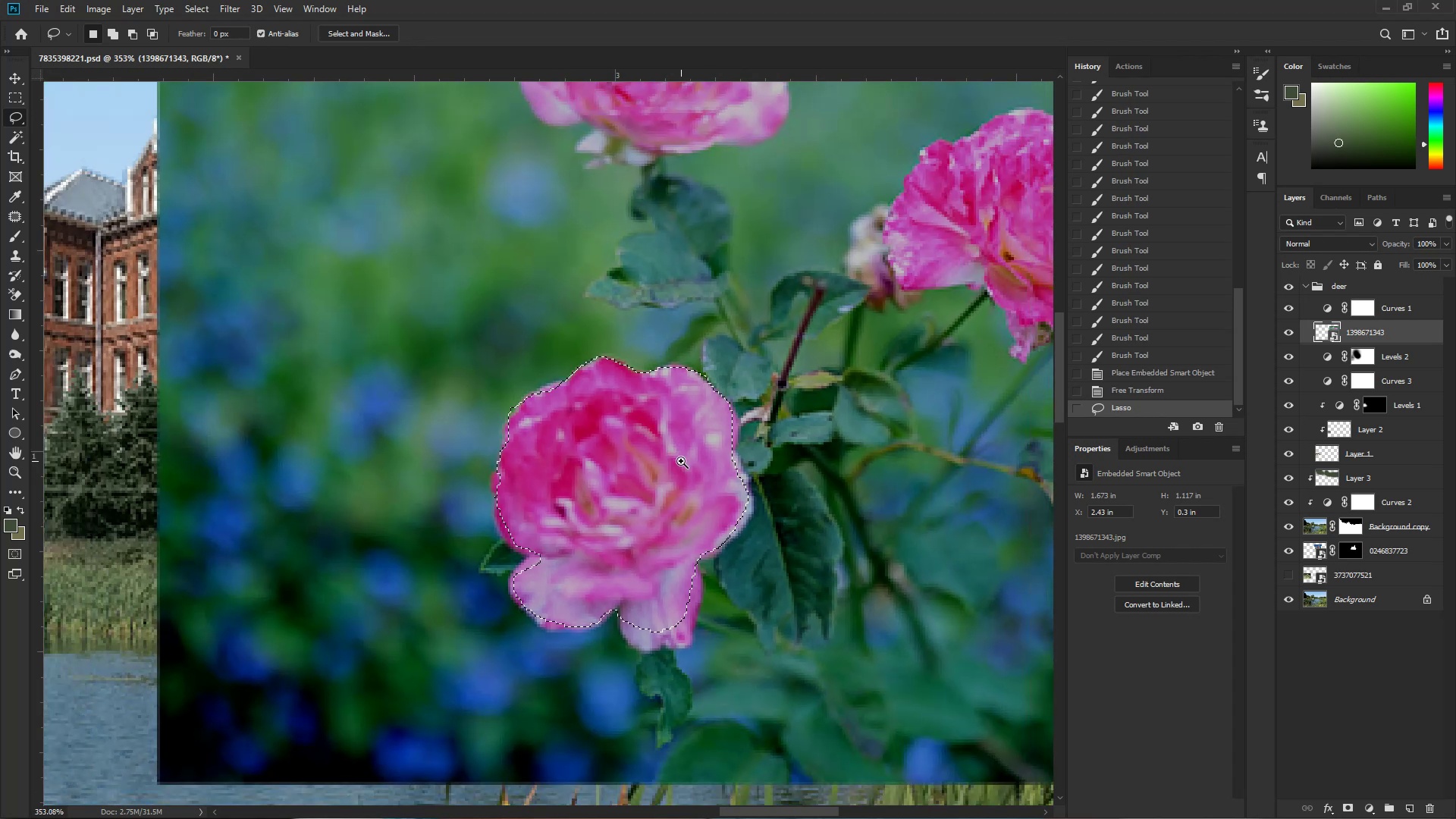 
left_click_drag(start_coordinate=[676, 566], to_coordinate=[551, 486])
 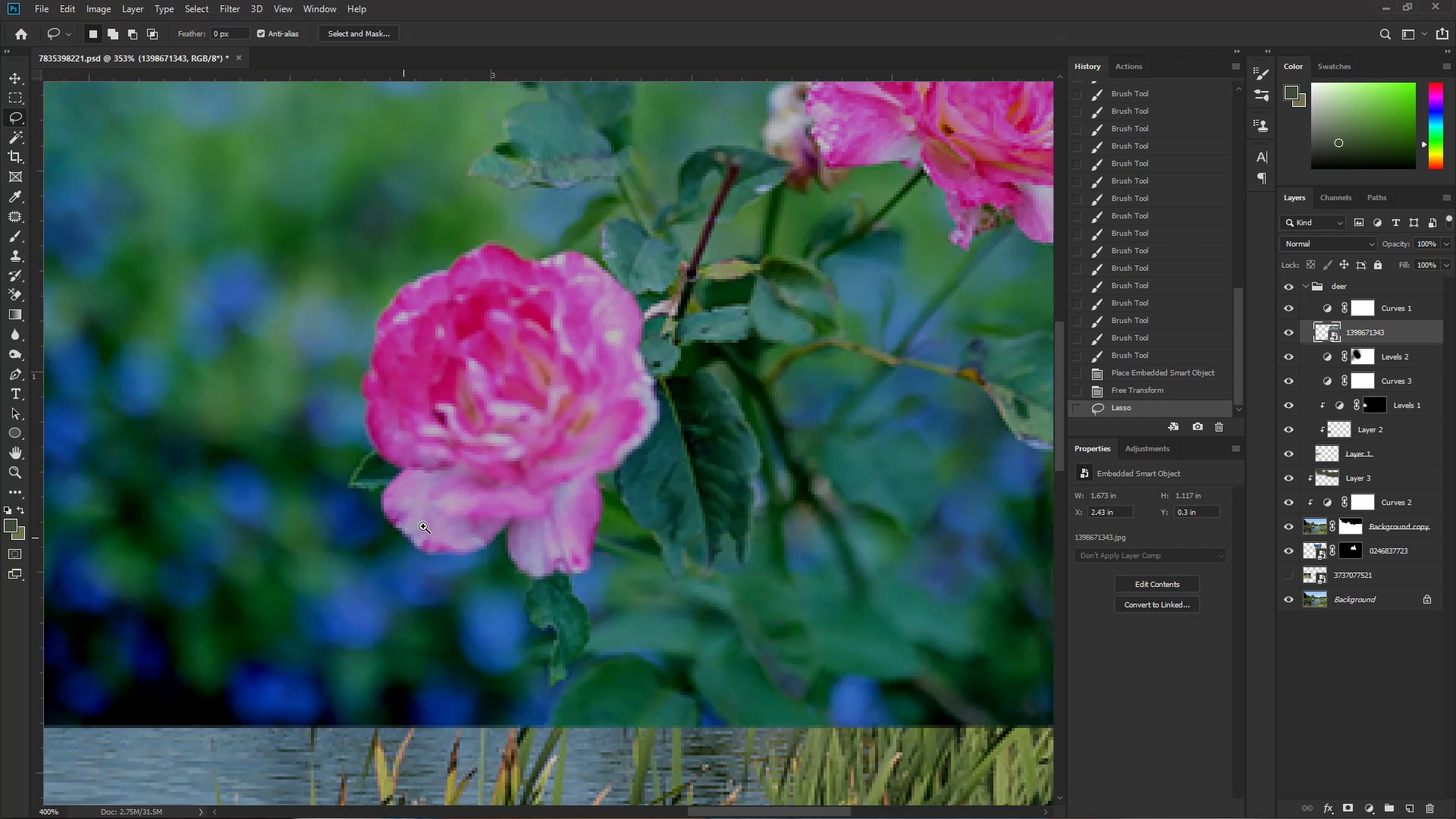 
hold_key(key=ControlLeft, duration=0.67)
left_click_drag(start_coordinate=[403, 538], to_coordinate=[438, 518])
 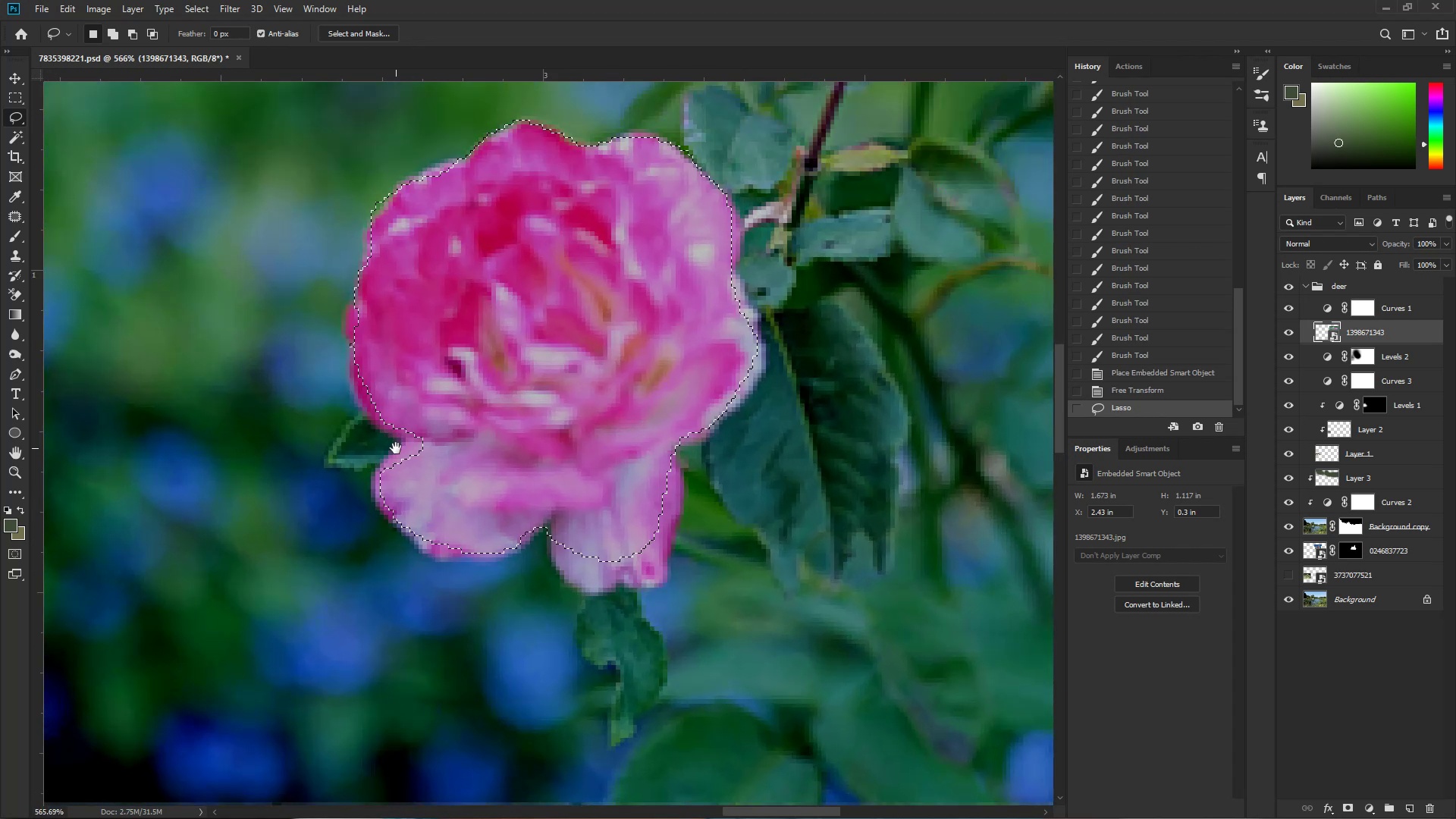 
key(Control+ControlLeft)
 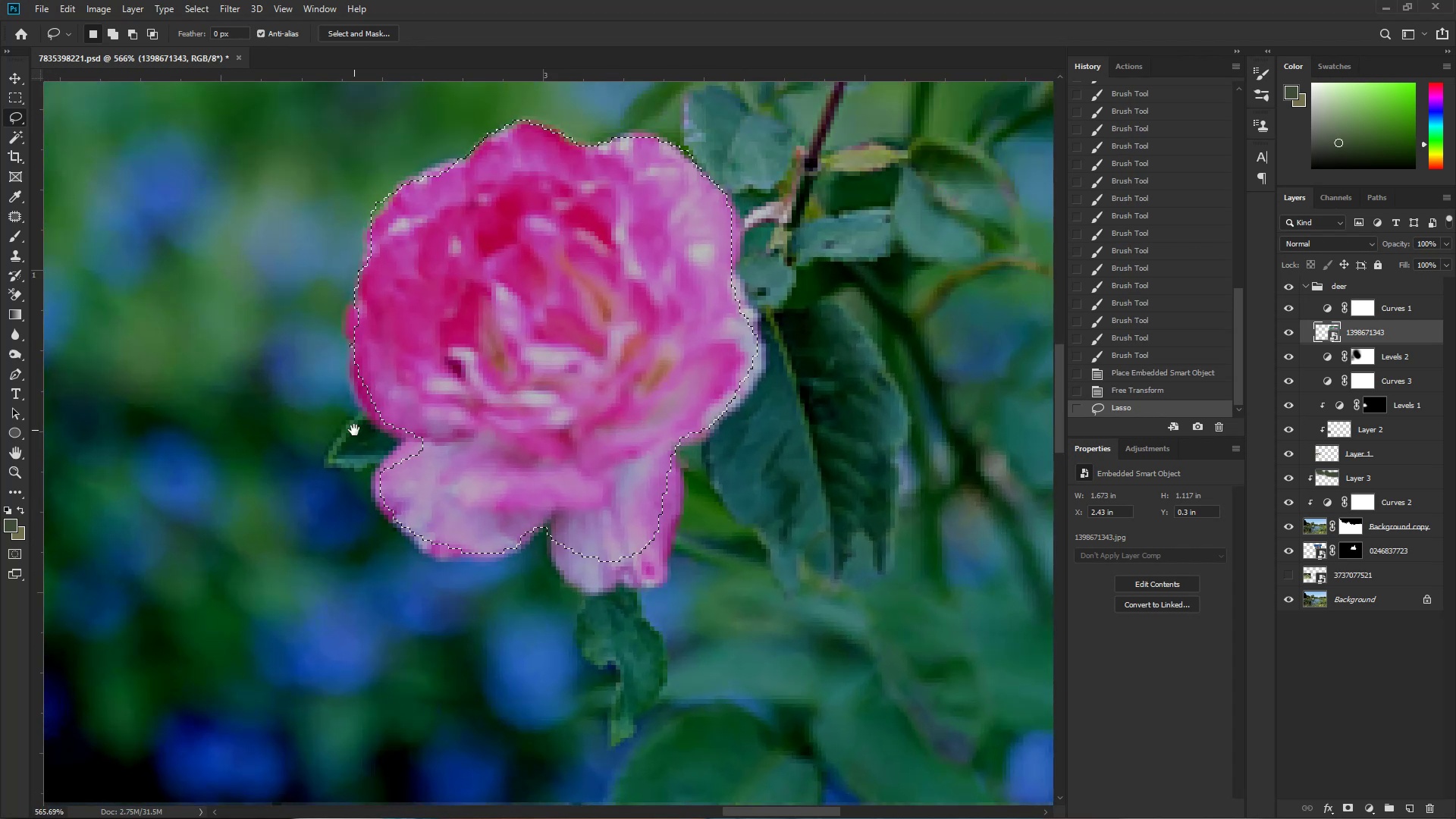 
left_click_drag(start_coordinate=[351, 482], to_coordinate=[391, 485])
 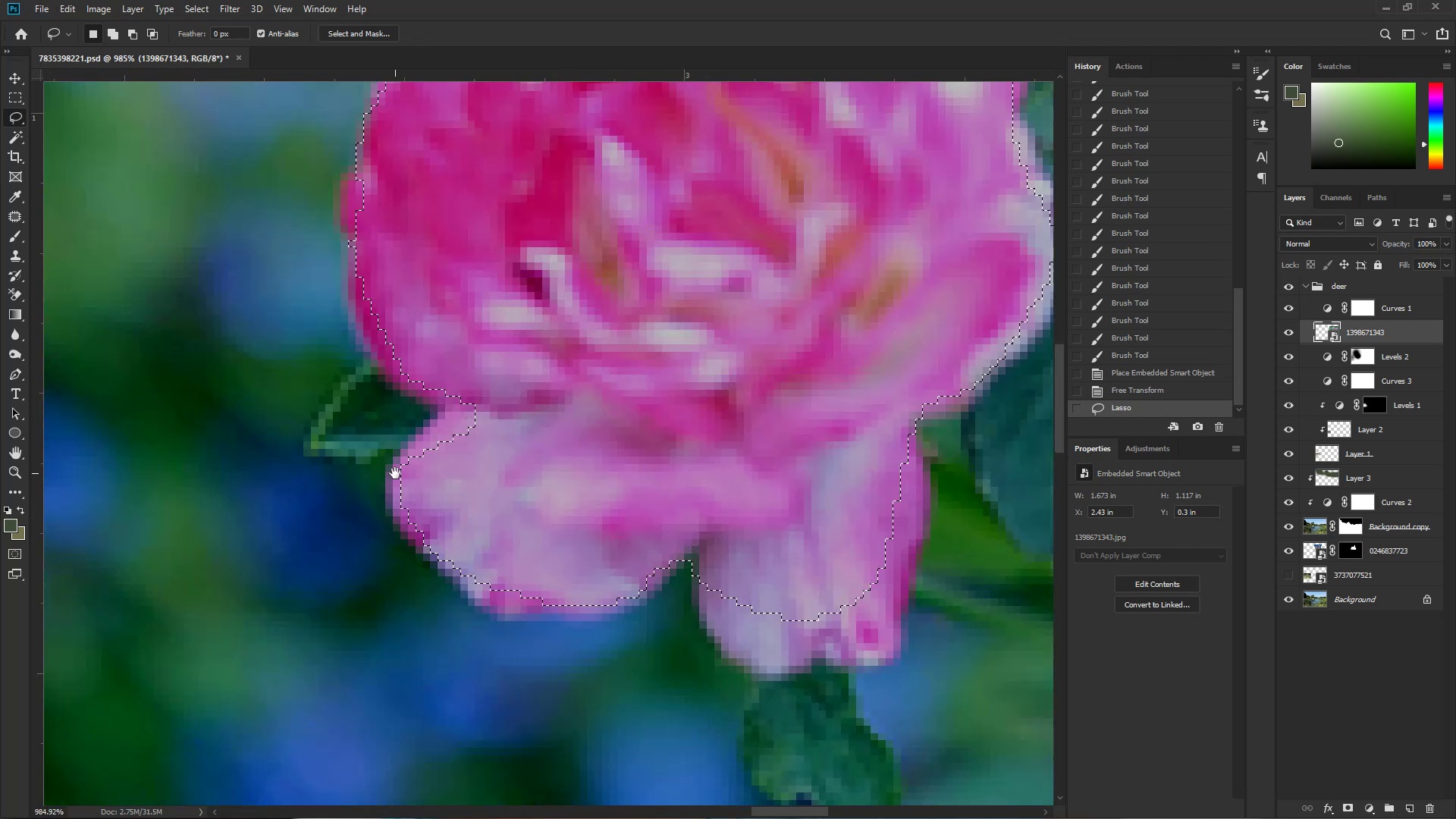 
hold_key(key=ShiftLeft, duration=1.5)
left_click_drag(start_coordinate=[397, 336], to_coordinate=[435, 268])
 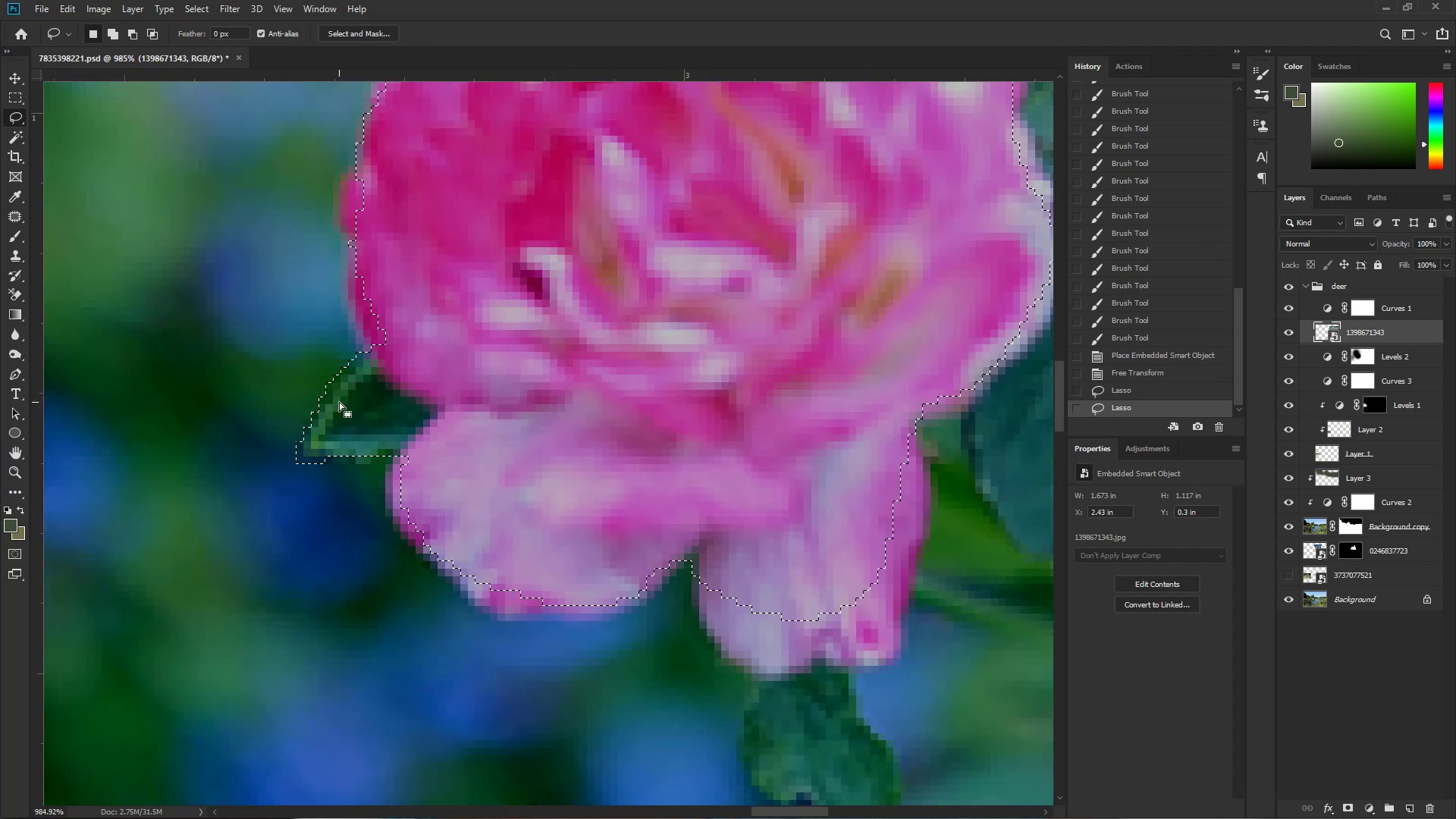 
hold_key(key=ShiftLeft, duration=0.57)
 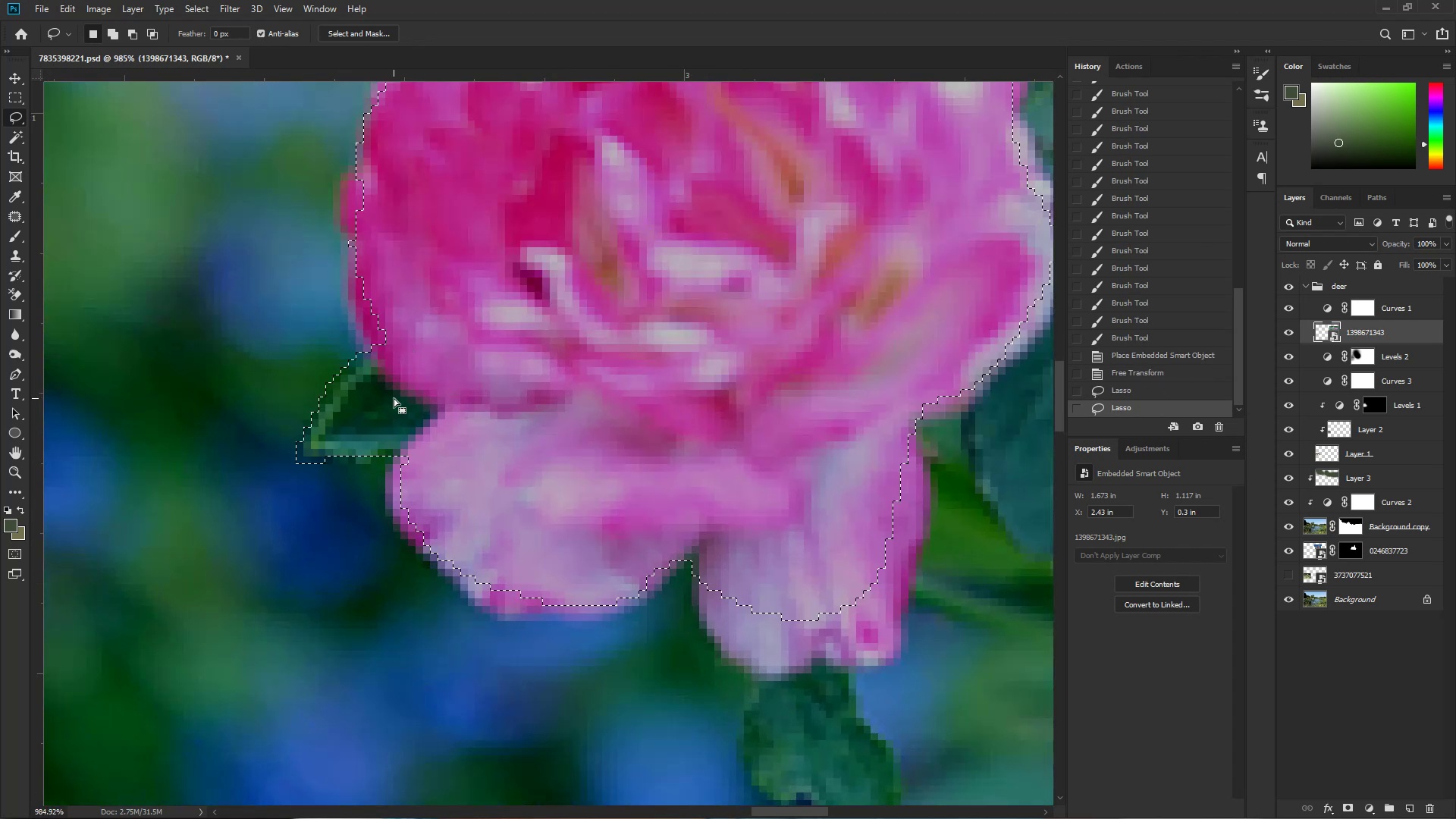 
hold_key(key=AltLeft, duration=1.53)
left_click_drag(start_coordinate=[295, 484], to_coordinate=[280, 330])
 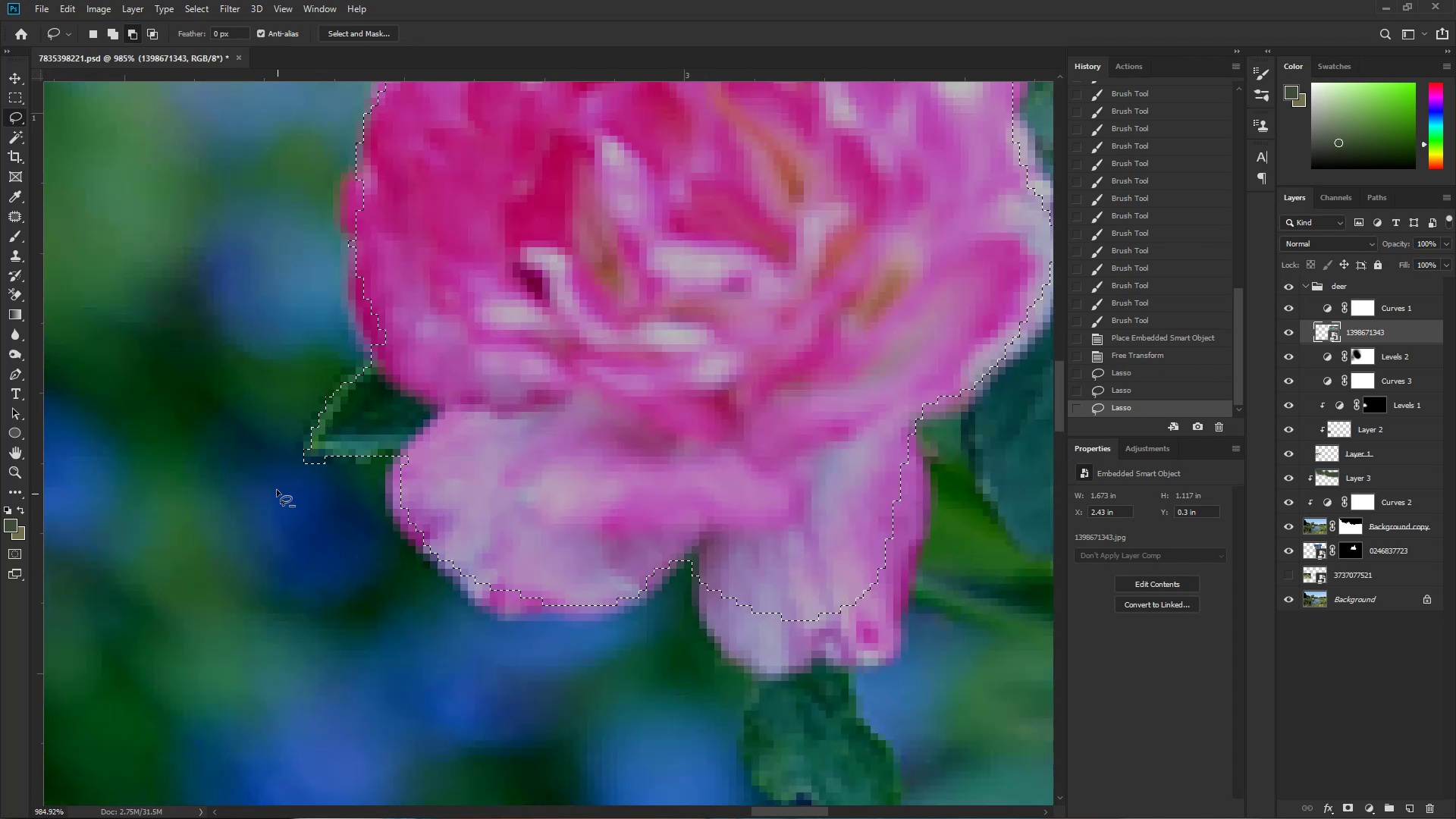 
hold_key(key=AltLeft, duration=1.52)
left_click_drag(start_coordinate=[275, 452], to_coordinate=[362, 523])
 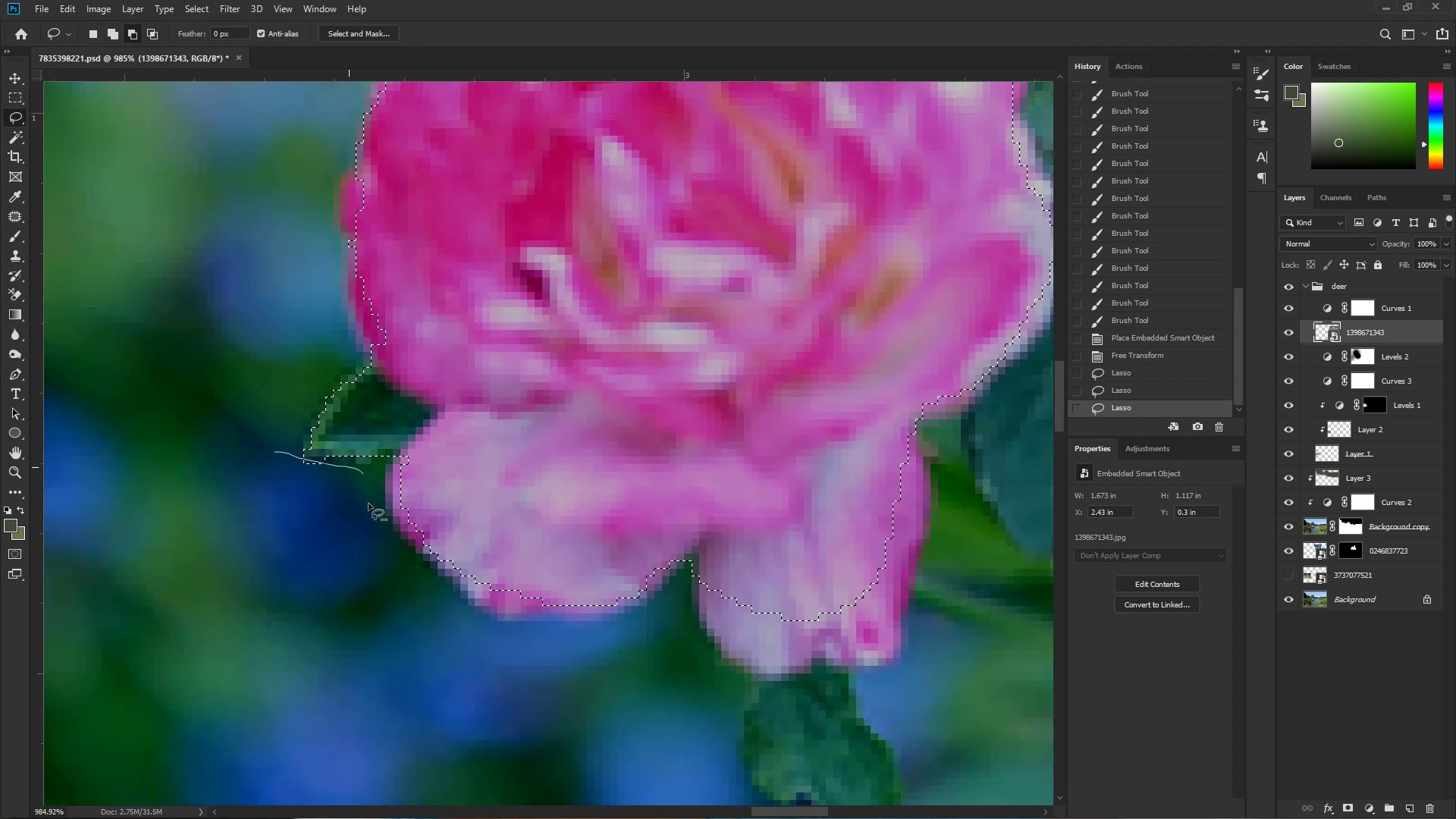 
key(Alt+AltLeft)
 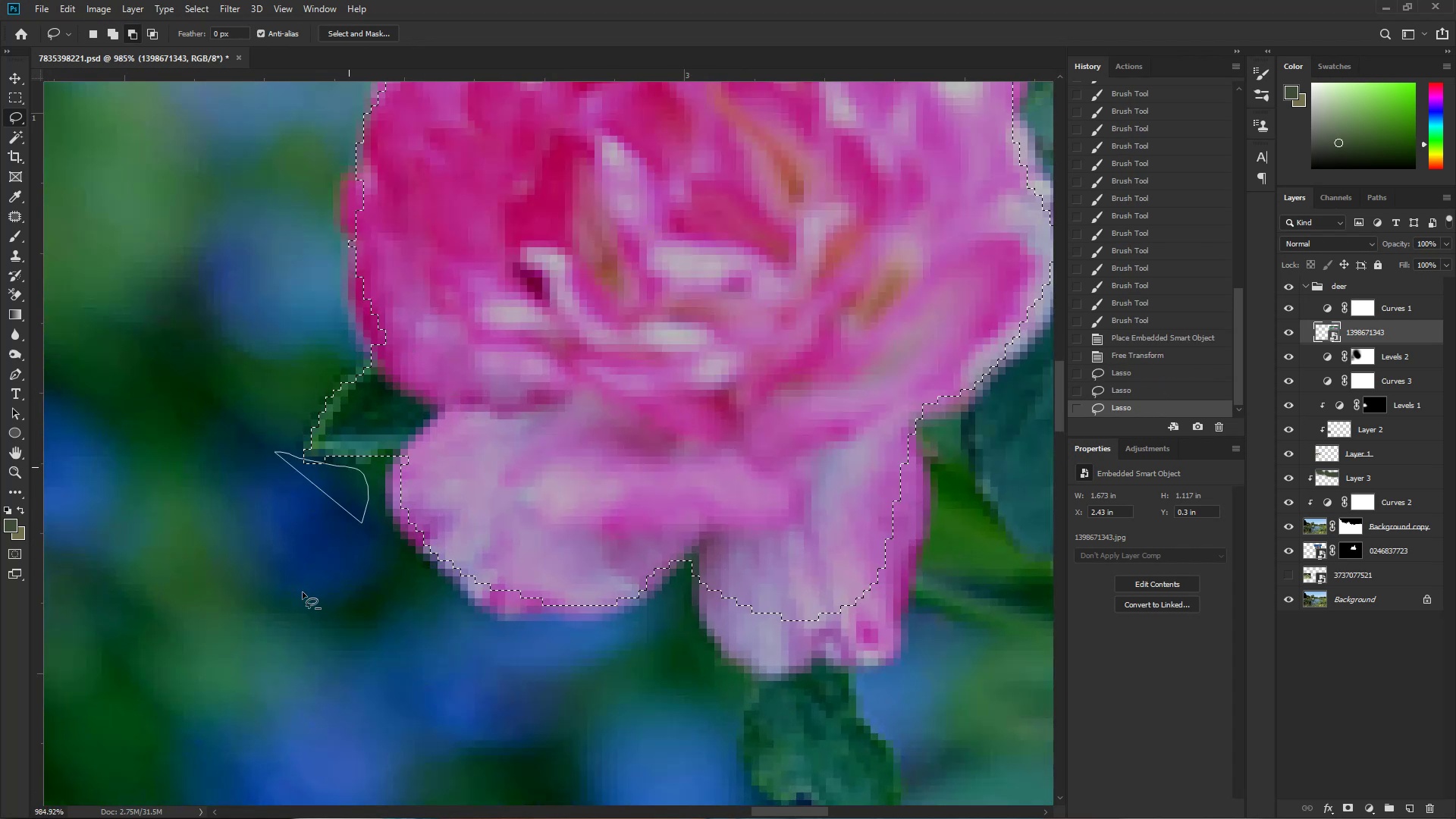 
key(Alt+AltLeft)
 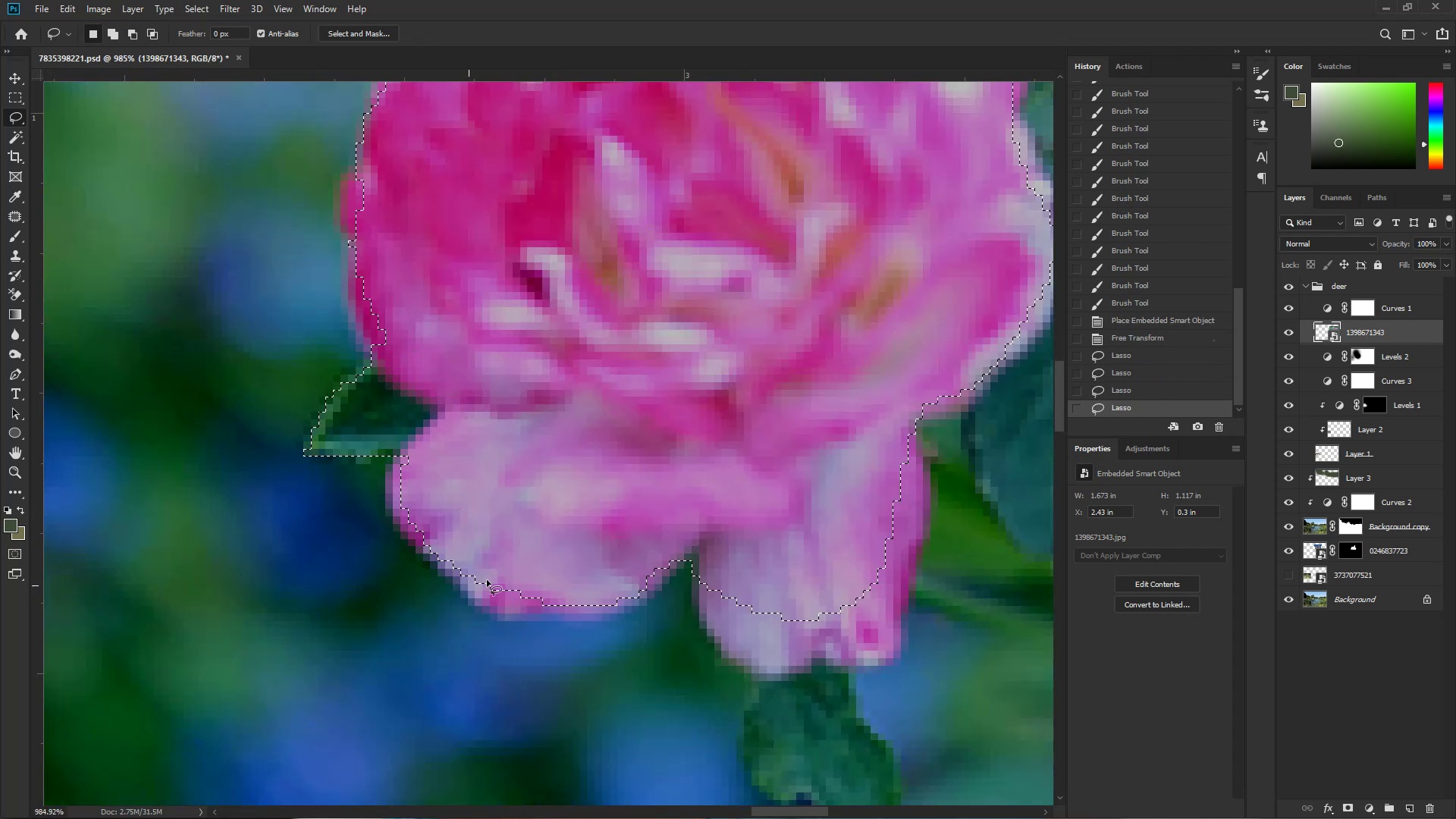 
key(Control+ControlLeft)
 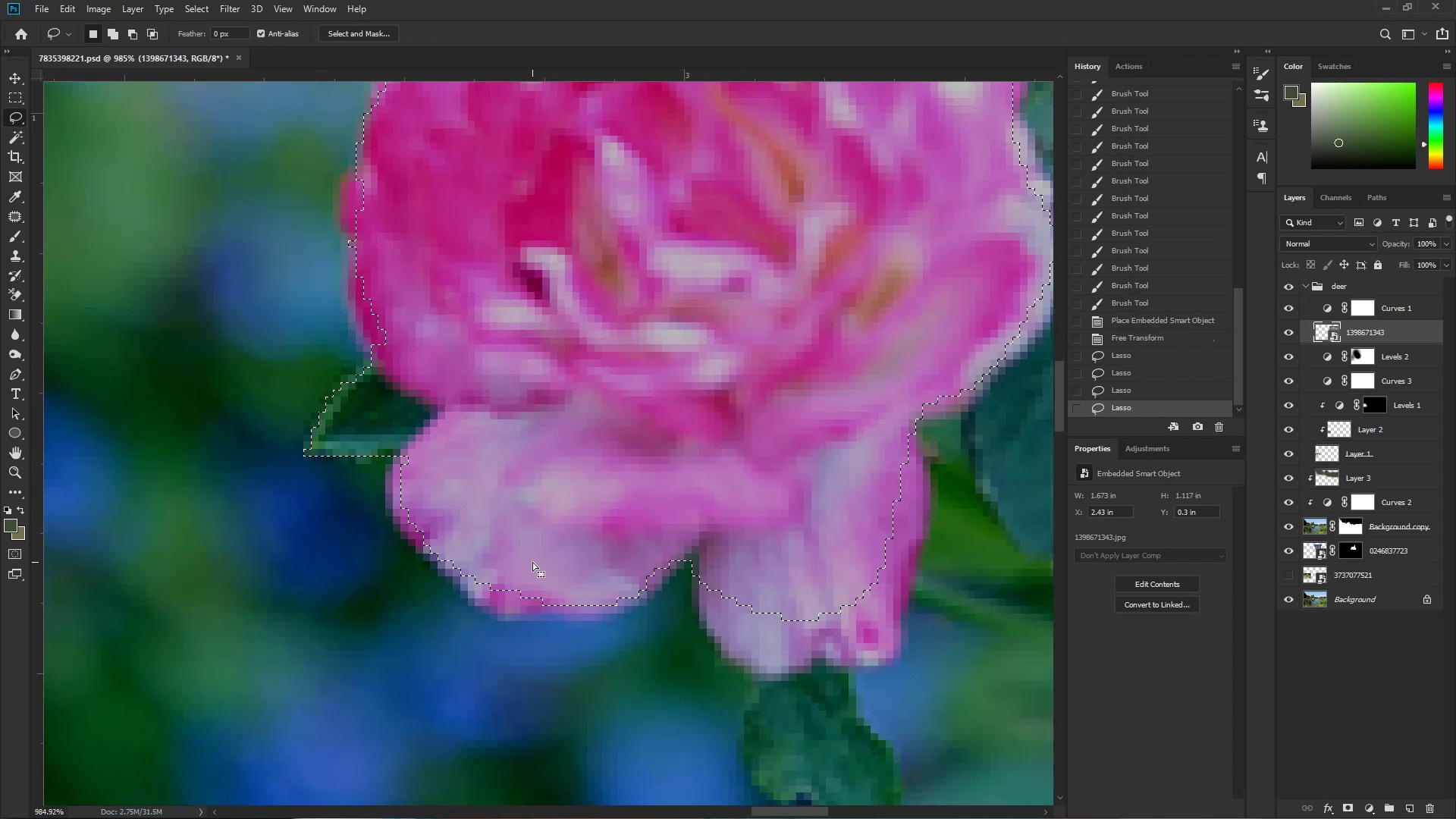 
hold_key(key=Space, duration=1.12)
 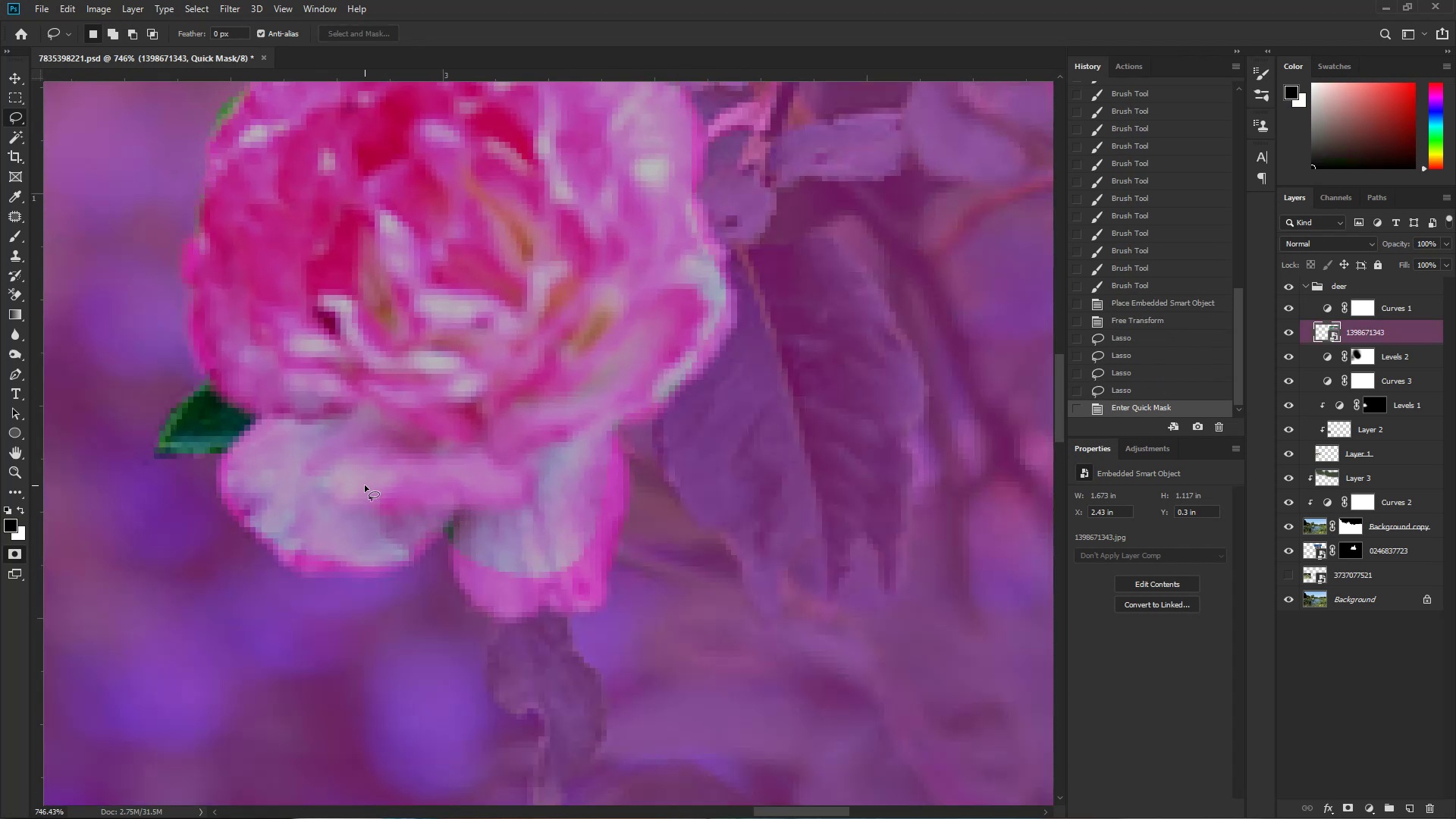 
left_click_drag(start_coordinate=[555, 553], to_coordinate=[504, 567])
 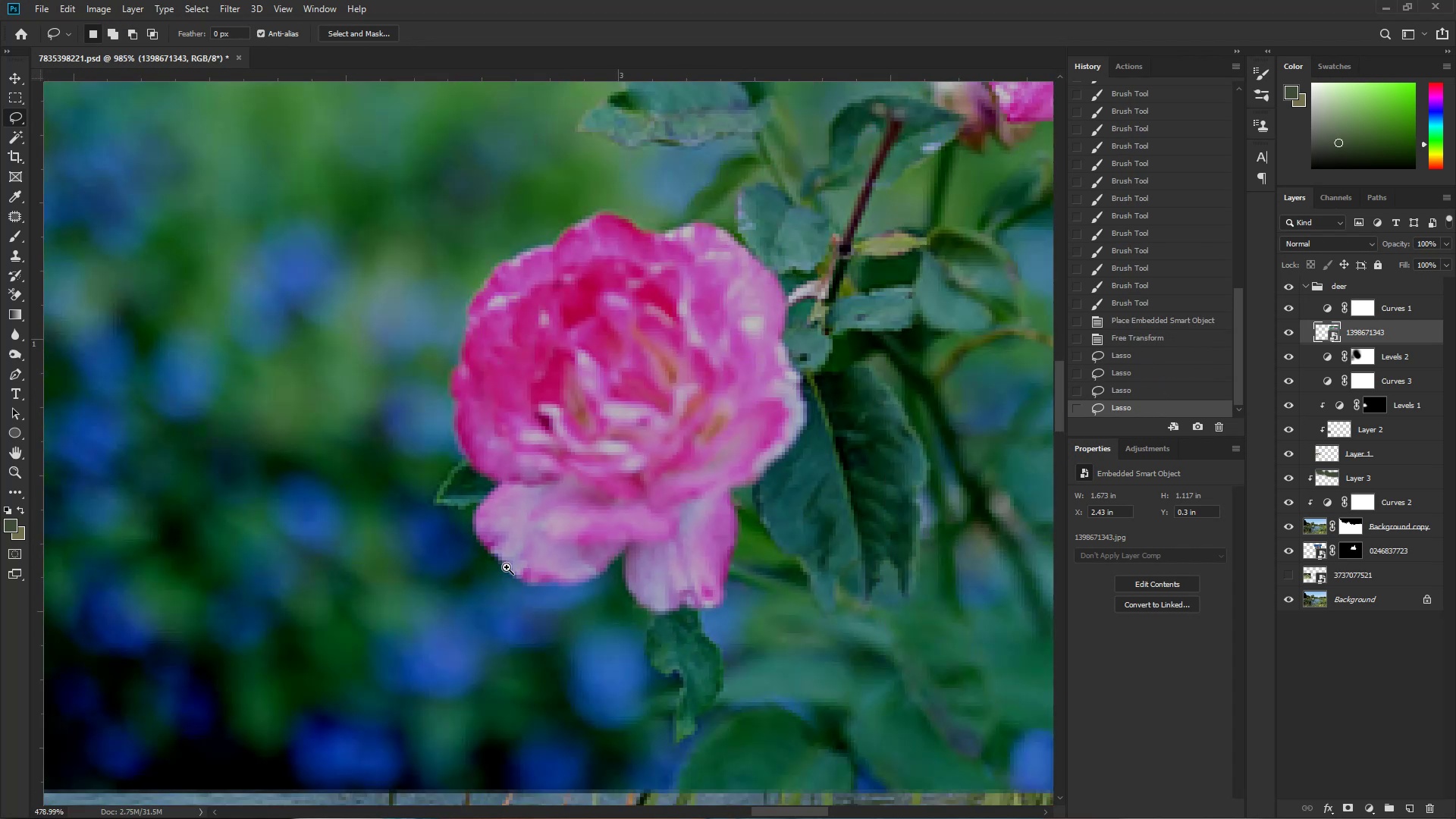 
left_click_drag(start_coordinate=[638, 566], to_coordinate=[458, 538])
 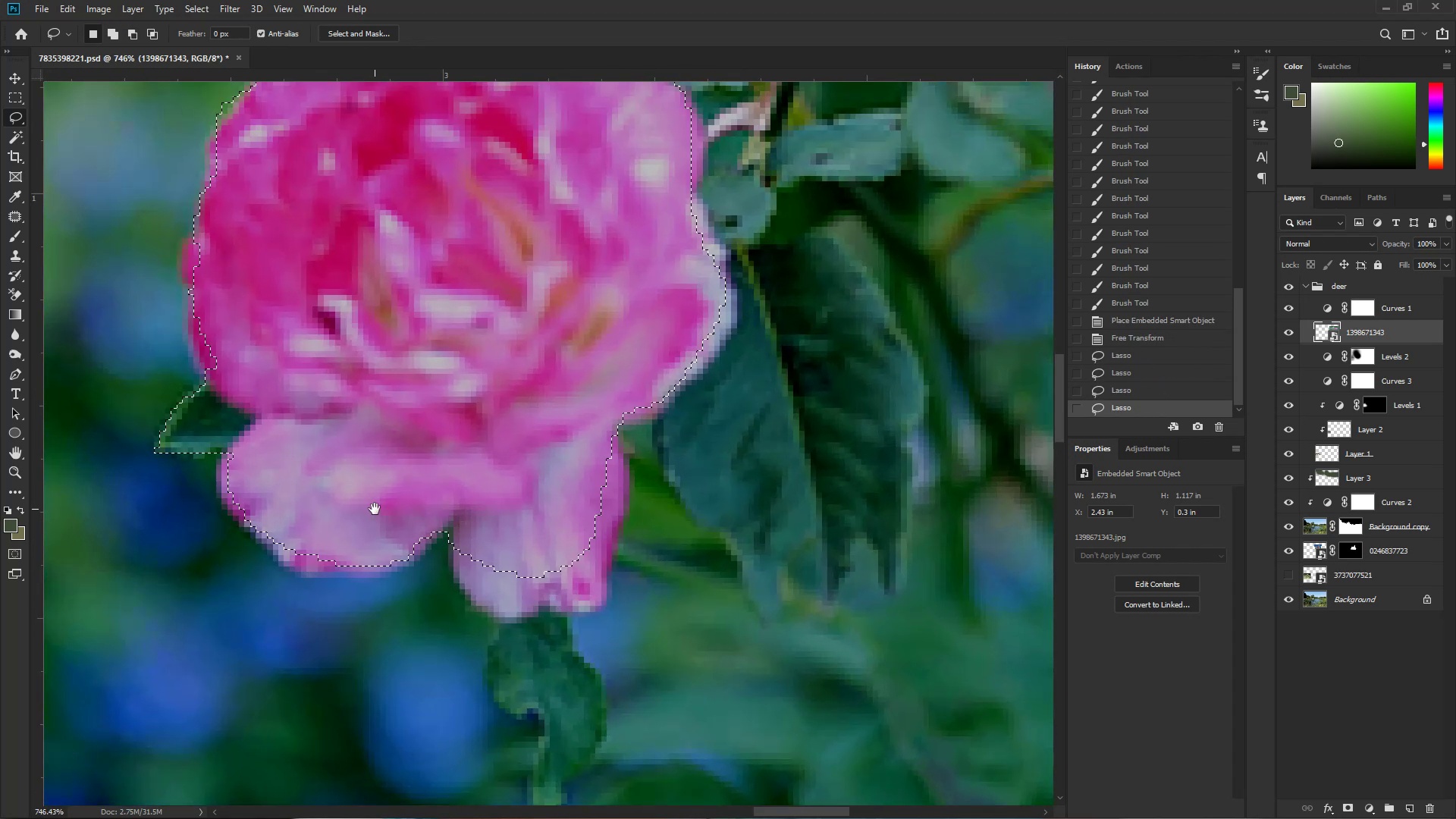 
hold_key(key=ControlLeft, duration=0.4)
left_click_drag(start_coordinate=[431, 524], to_coordinate=[464, 525])
 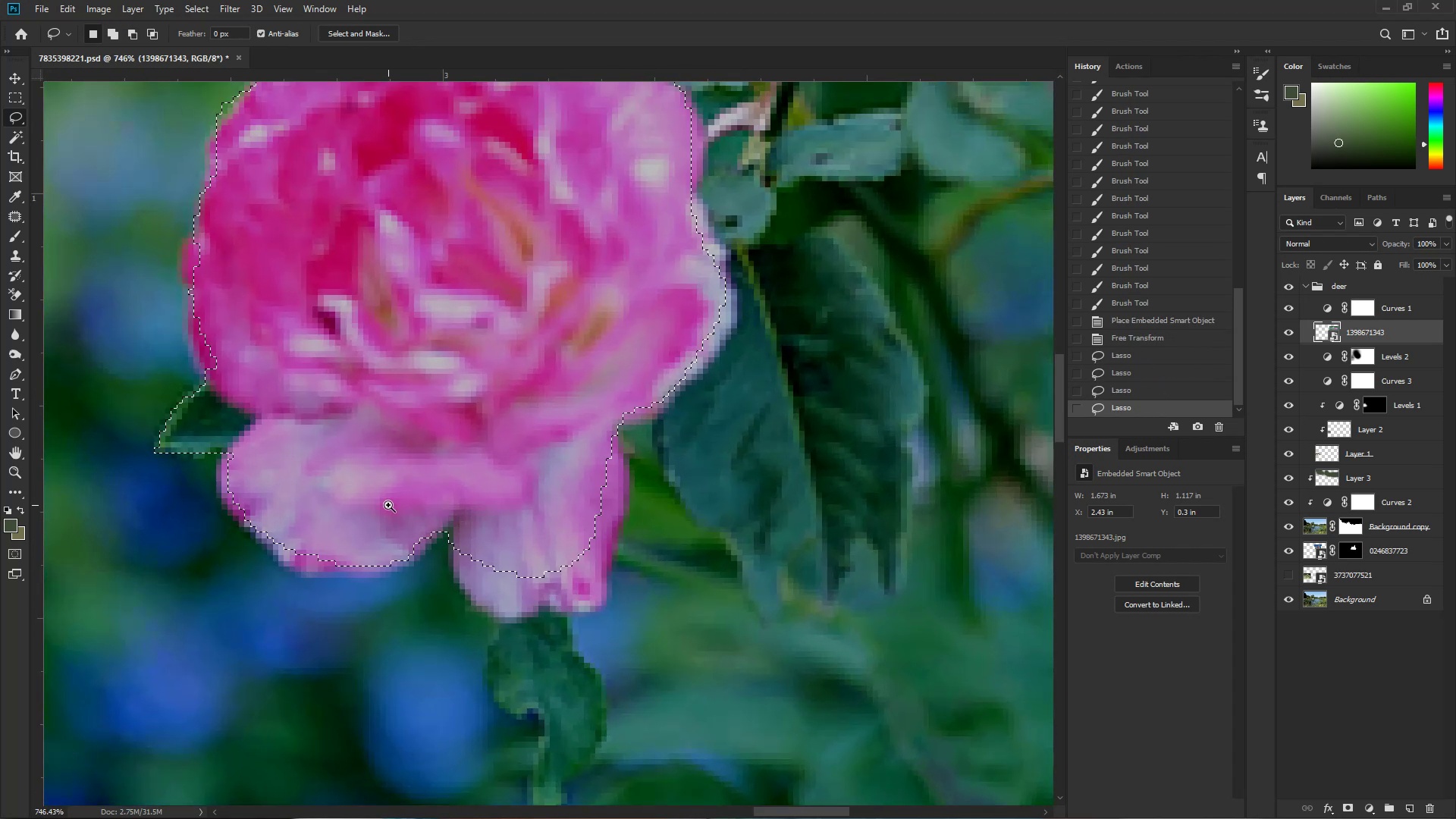 
type(qb1000)
 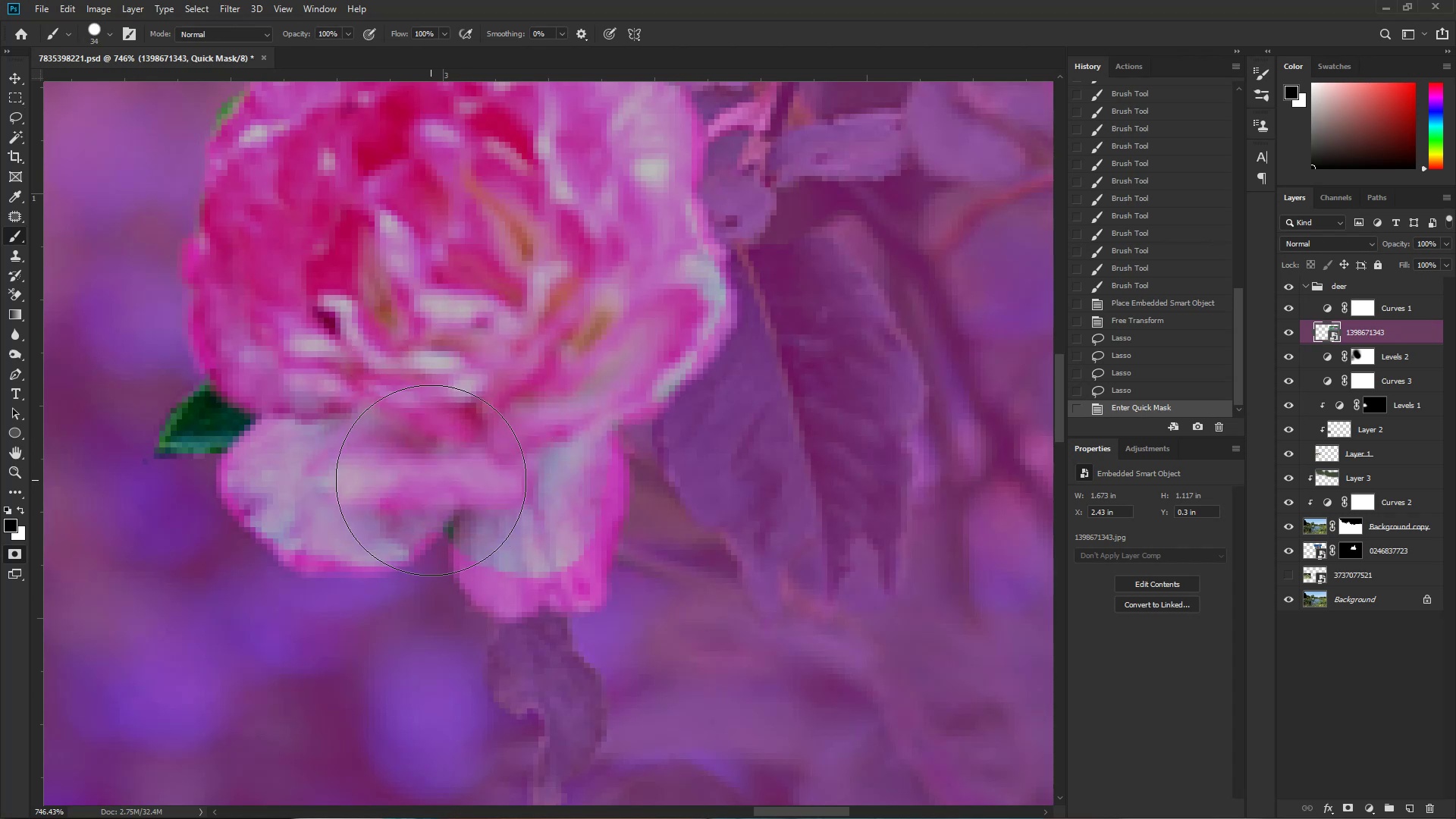 
hold_key(key=AltLeft, duration=0.73)
 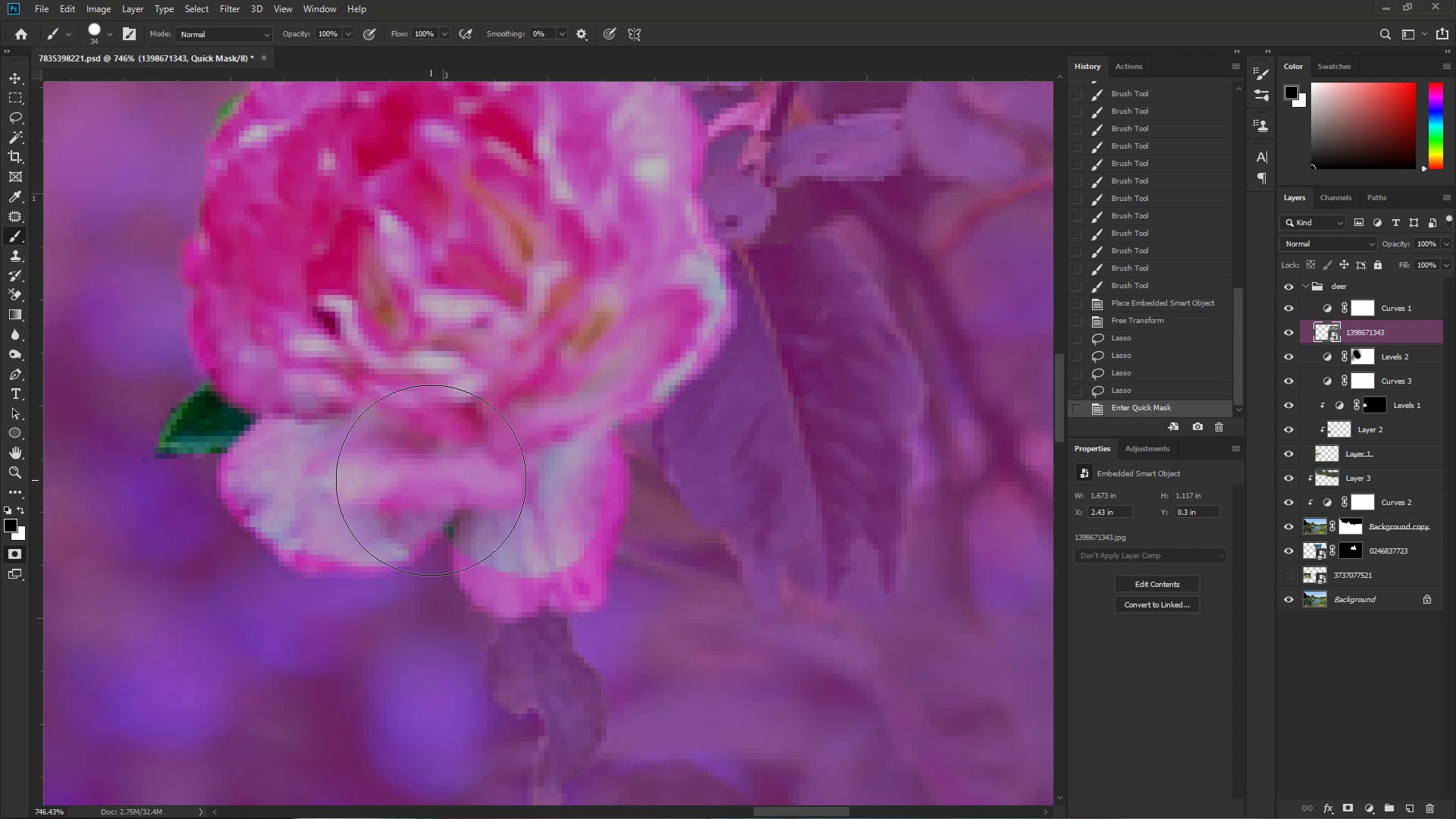 
hold_key(key=AltLeft, duration=0.69)
 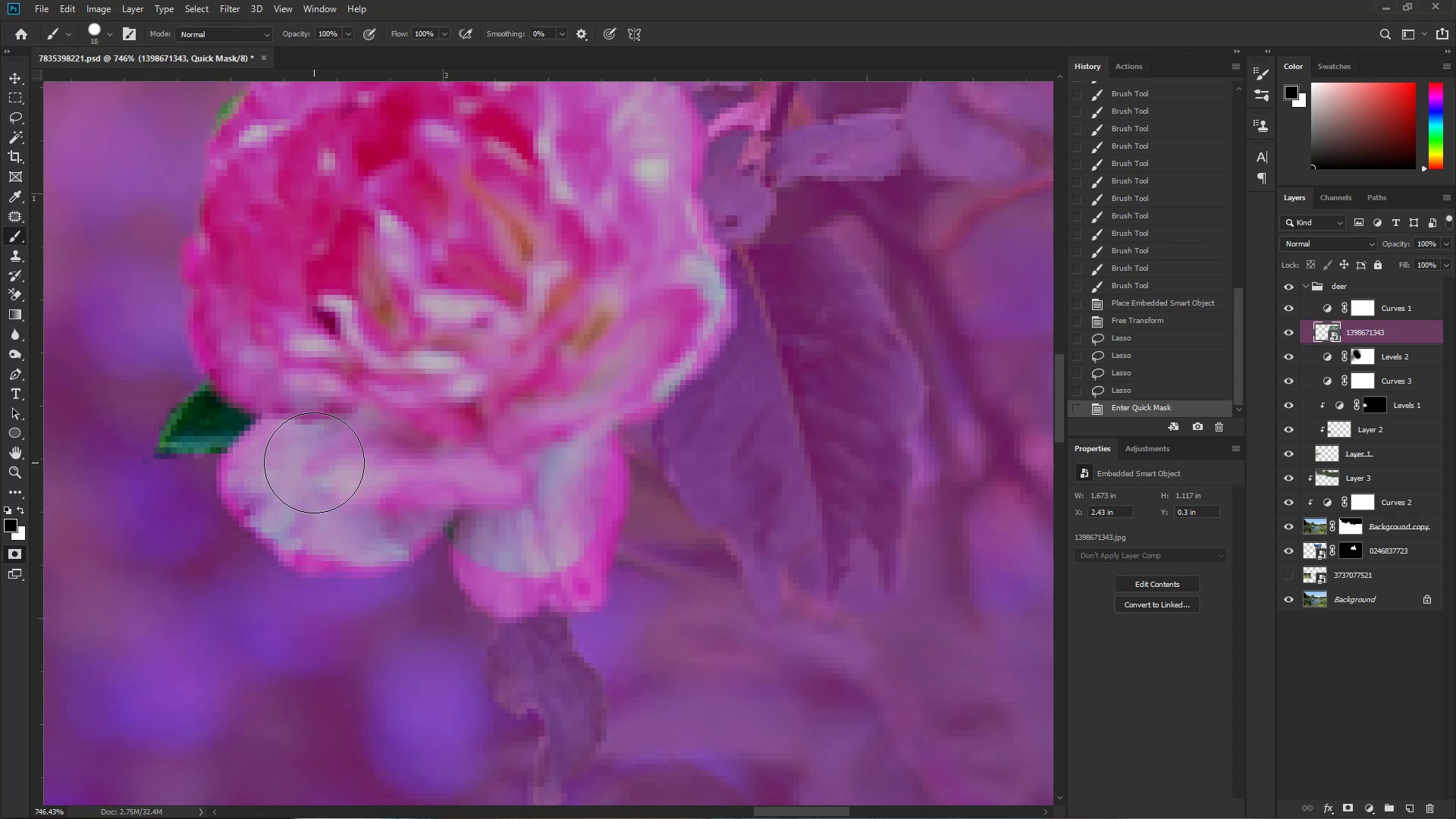 
left_click_drag(start_coordinate=[284, 451], to_coordinate=[271, 470])
 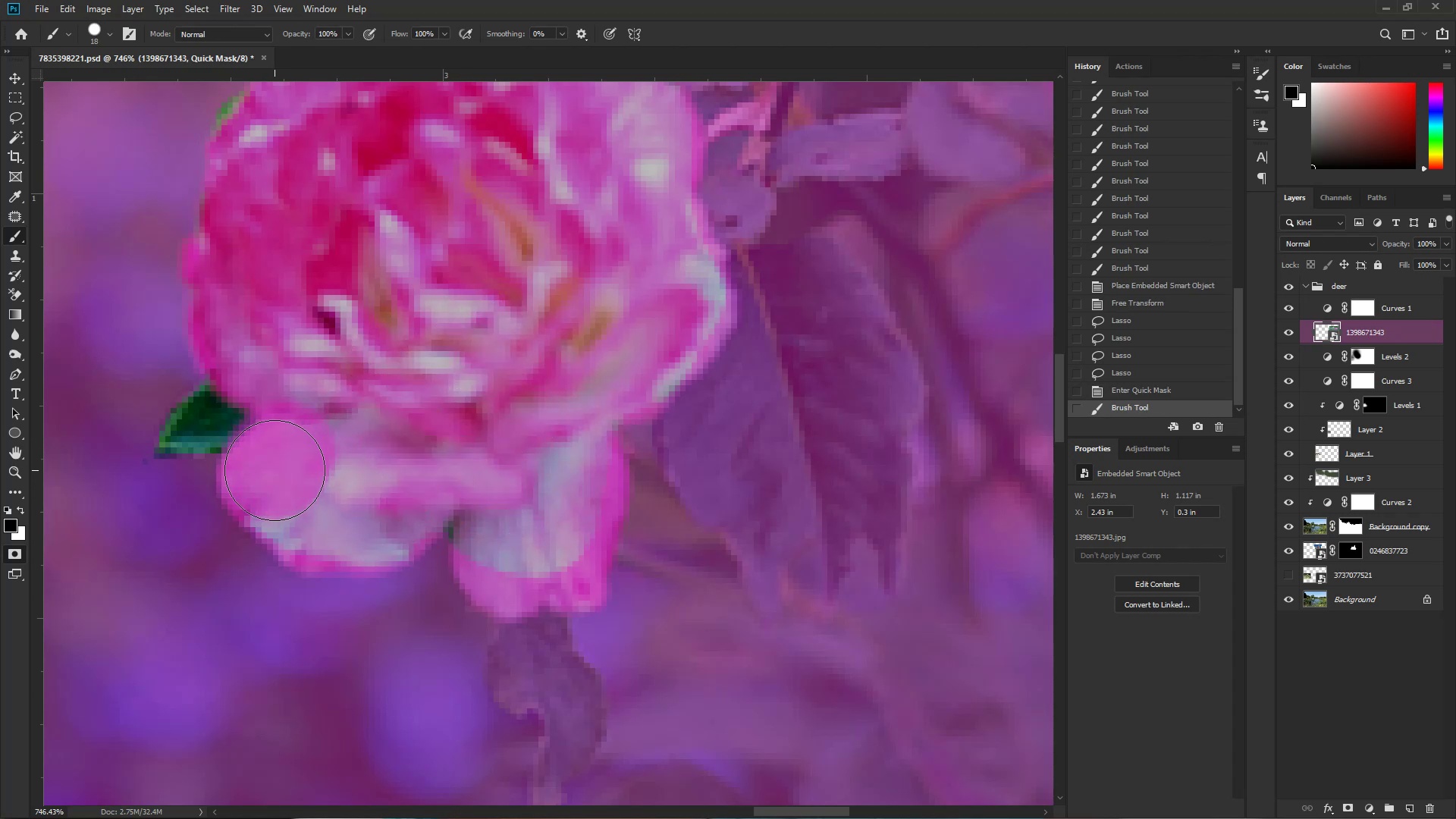 
key(Control+Z)
 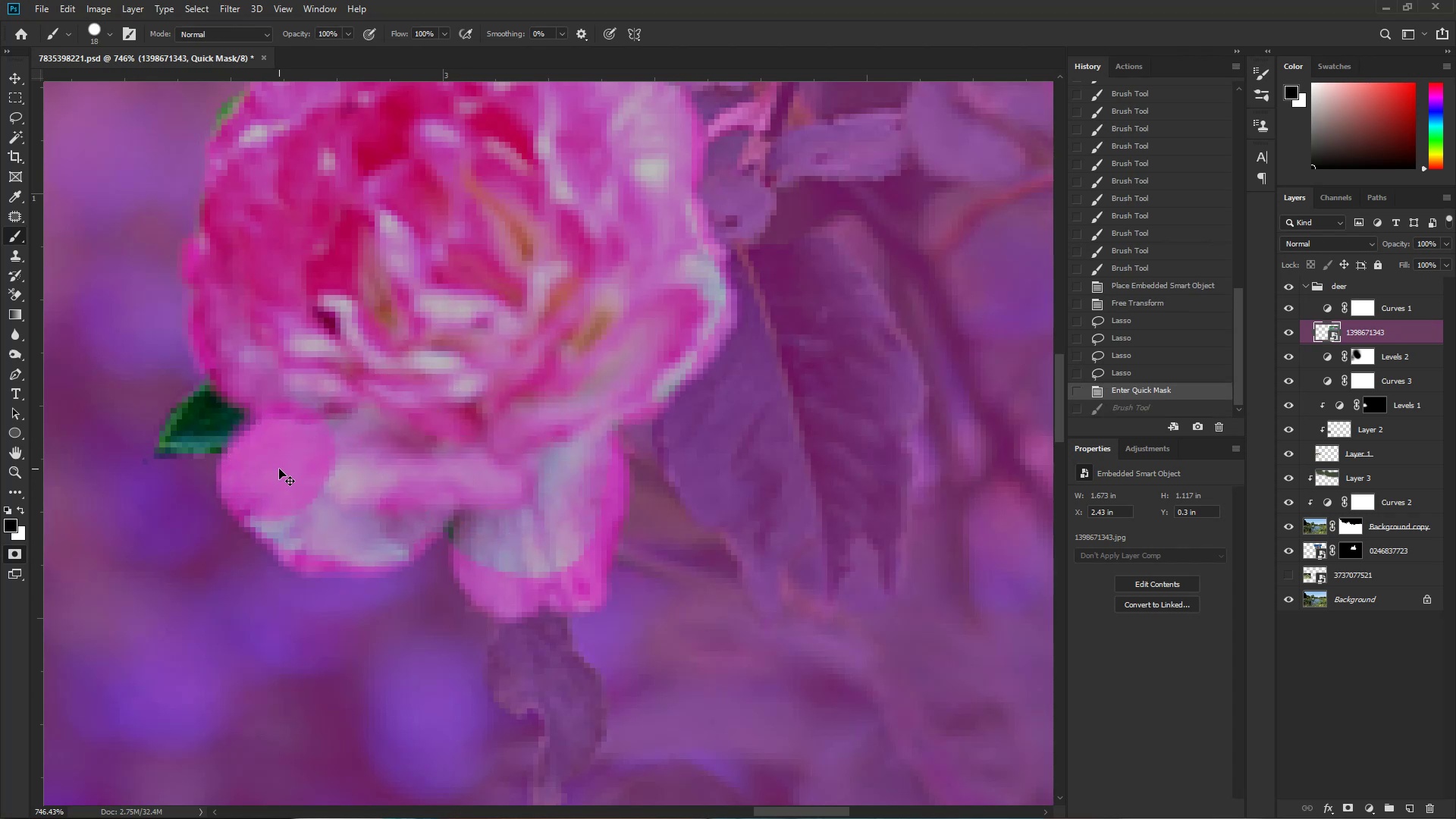 
key(X)
 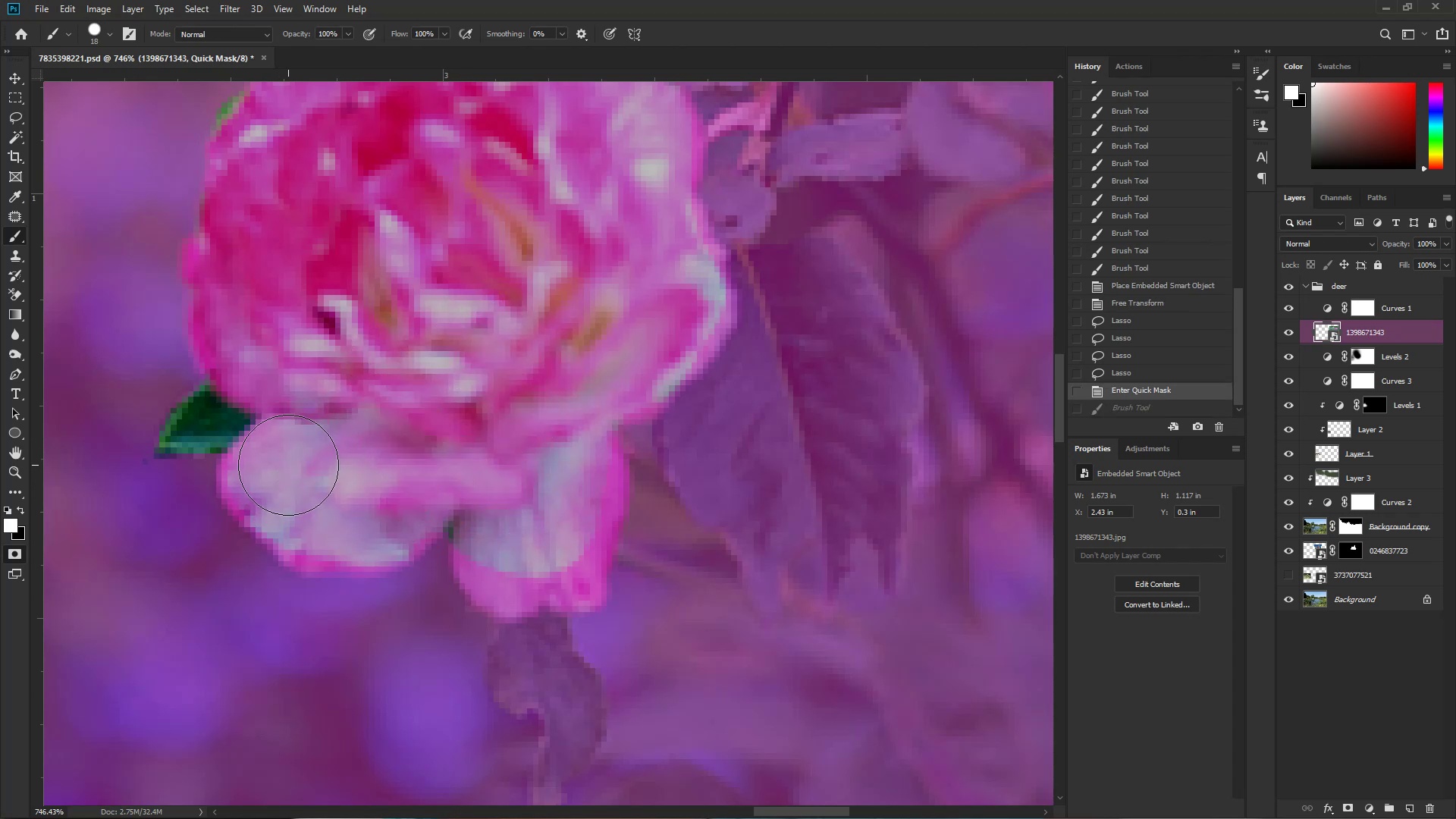 
left_click_drag(start_coordinate=[274, 466], to_coordinate=[356, 532])
 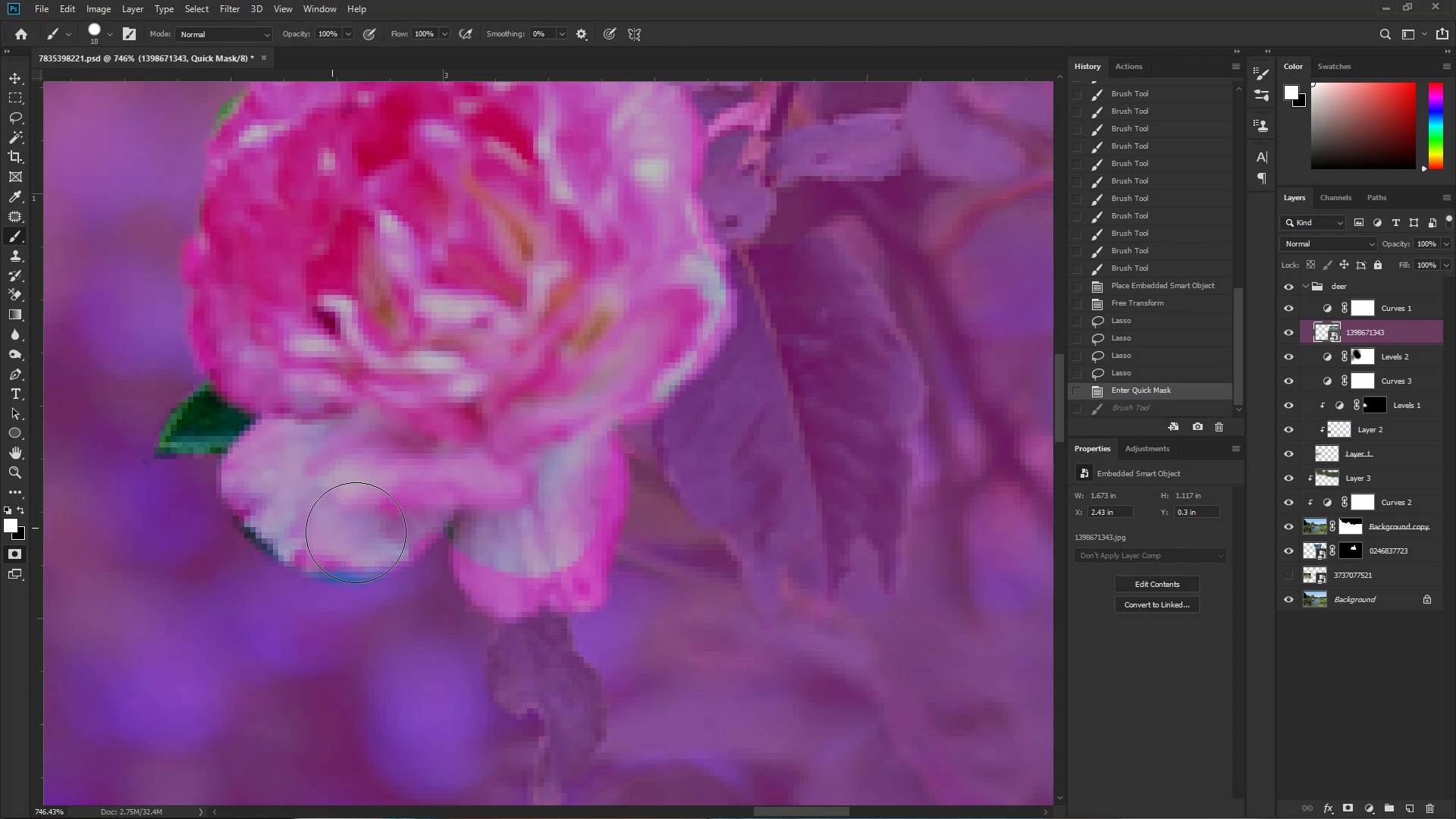 
key(Control+ControlLeft)
 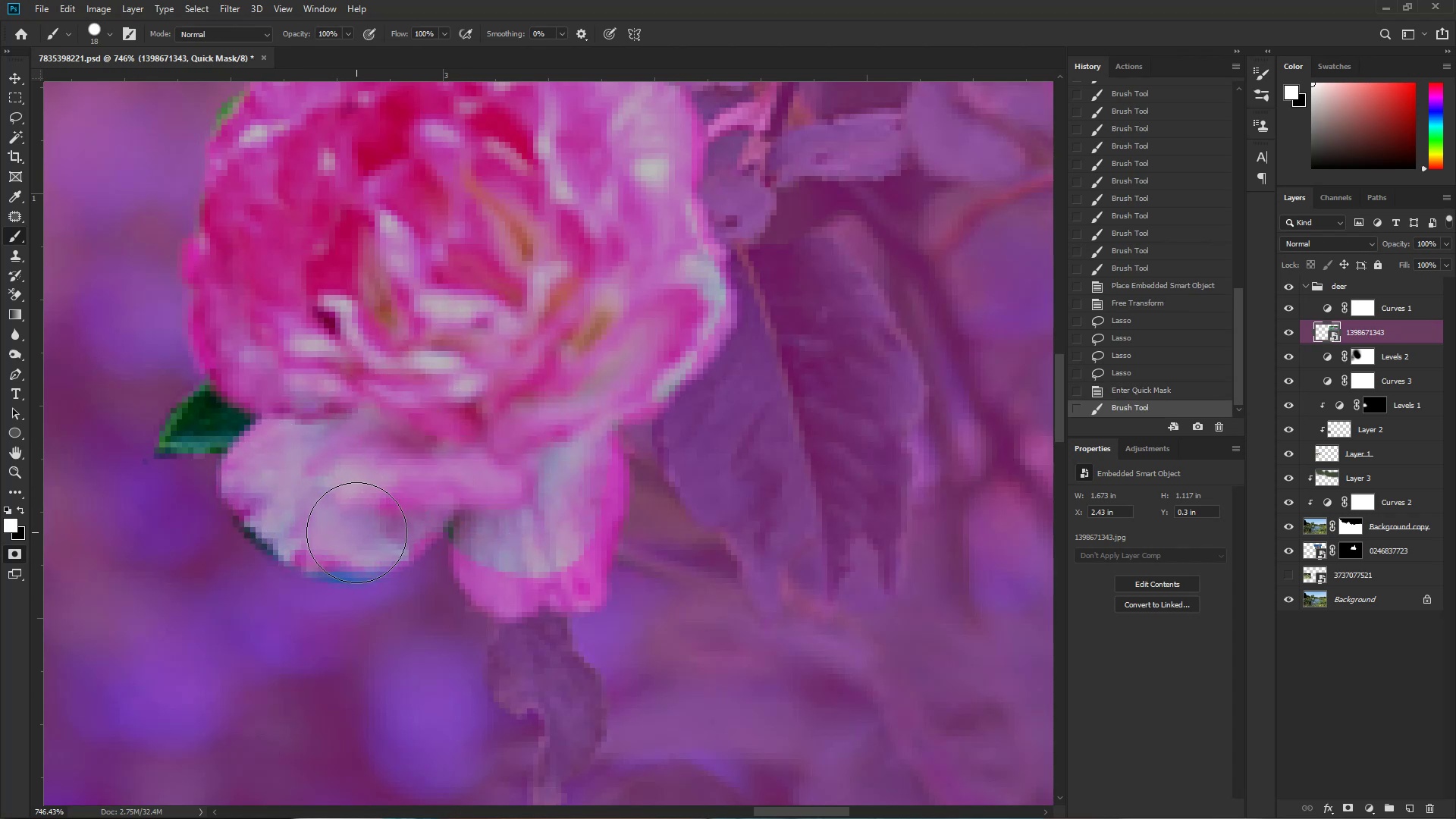 
key(Control+Z)
 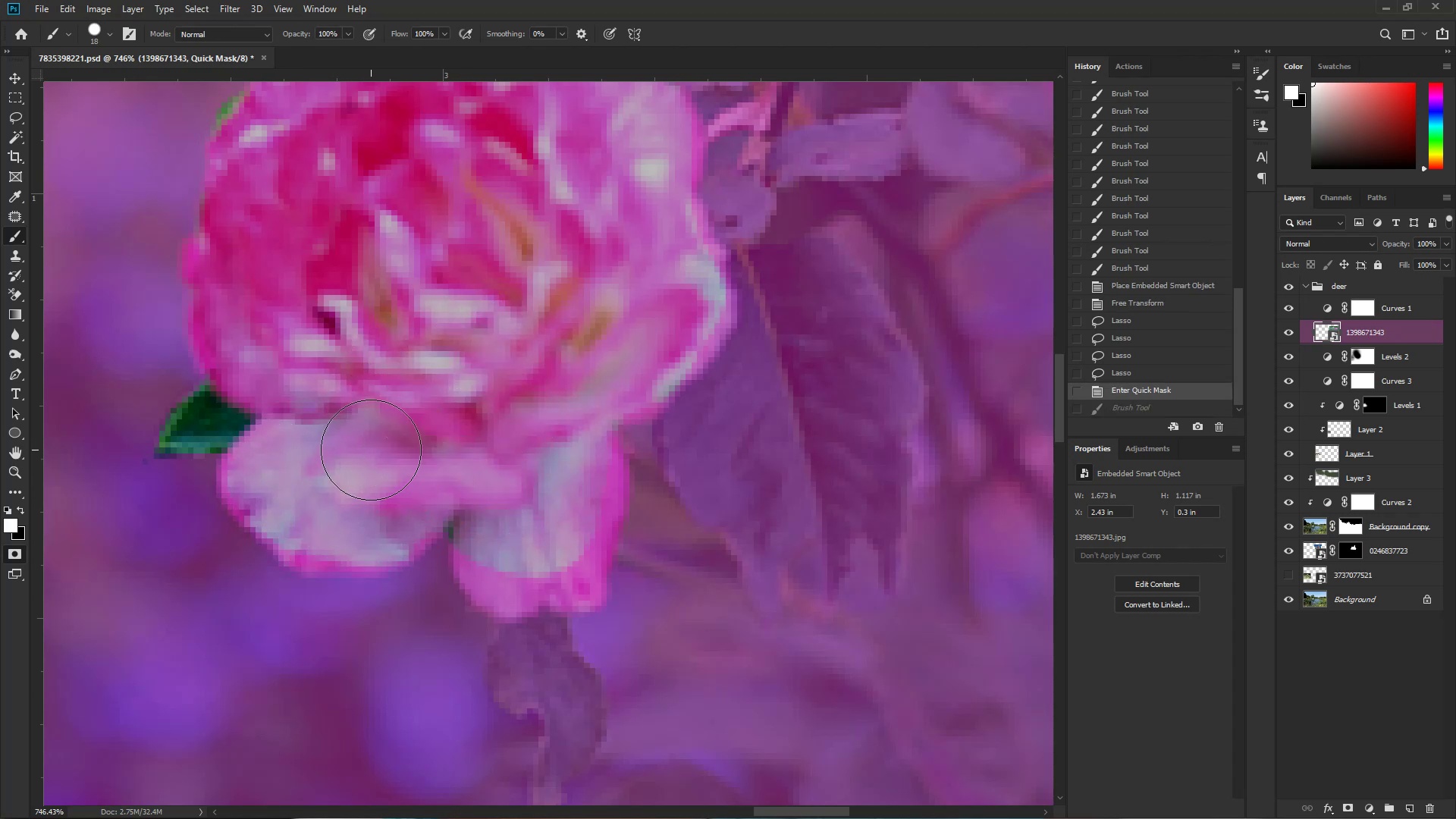 
key(Q)
 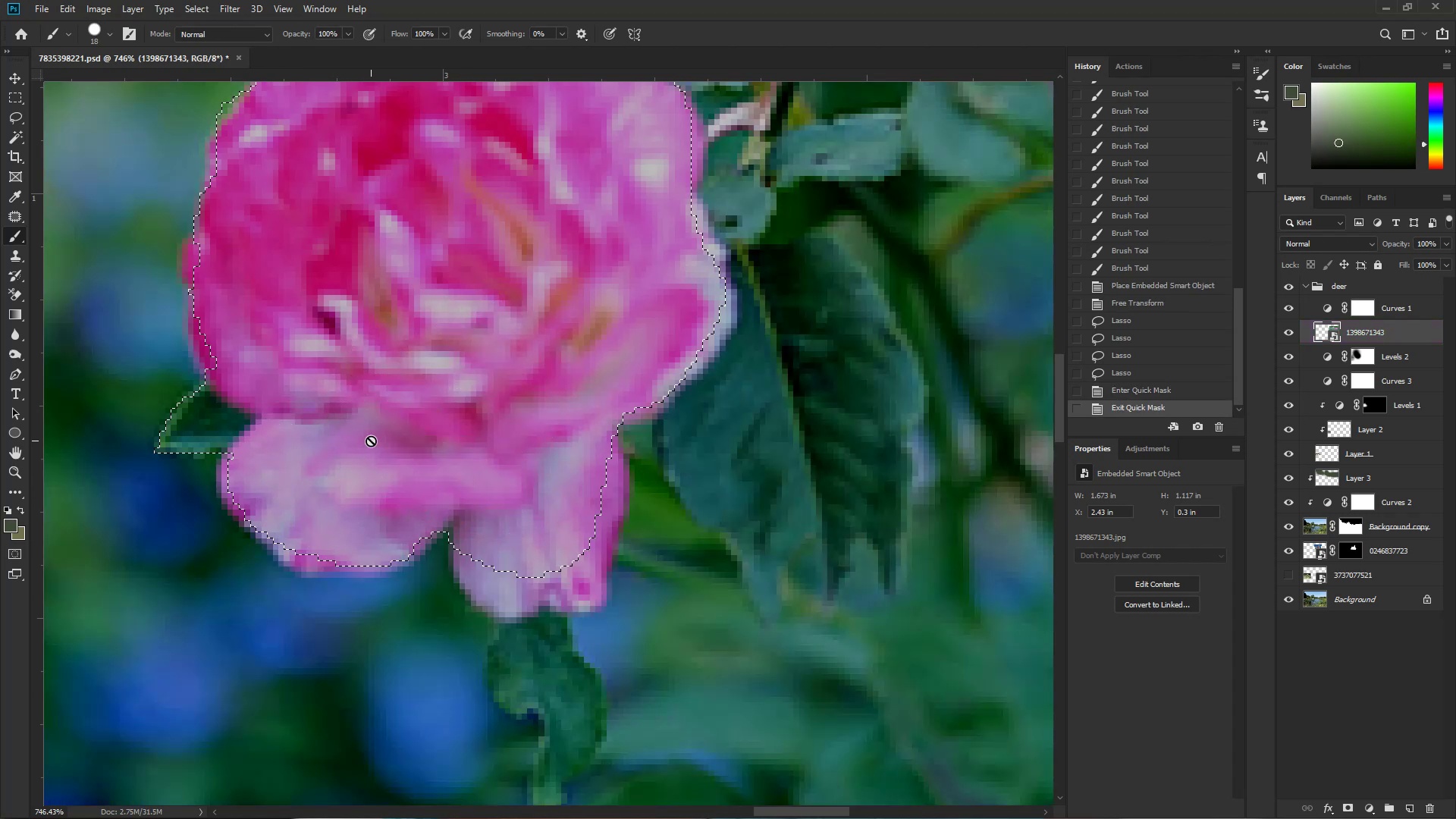 
key(Control+Shift+I)
 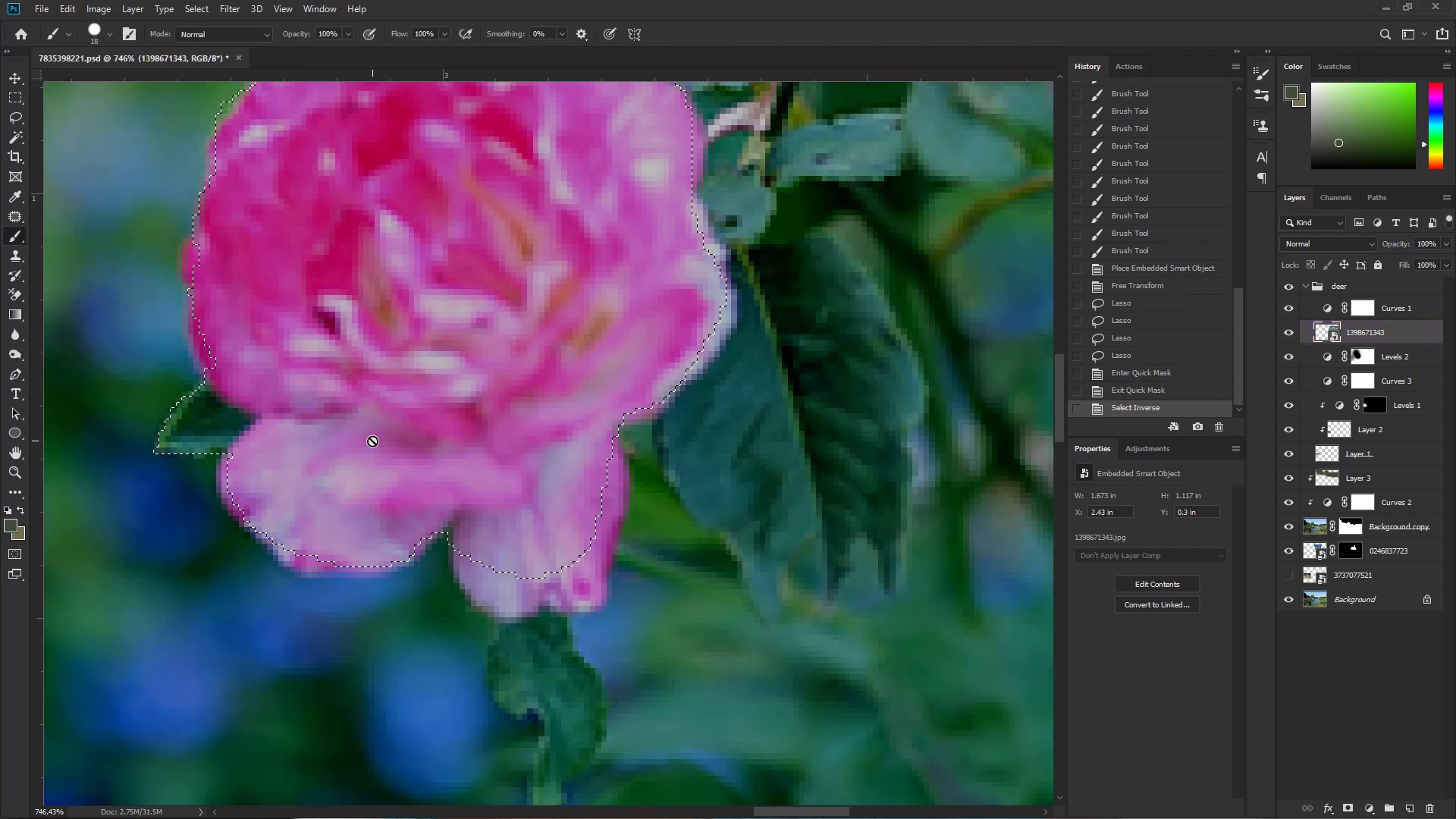 
key(Q)
 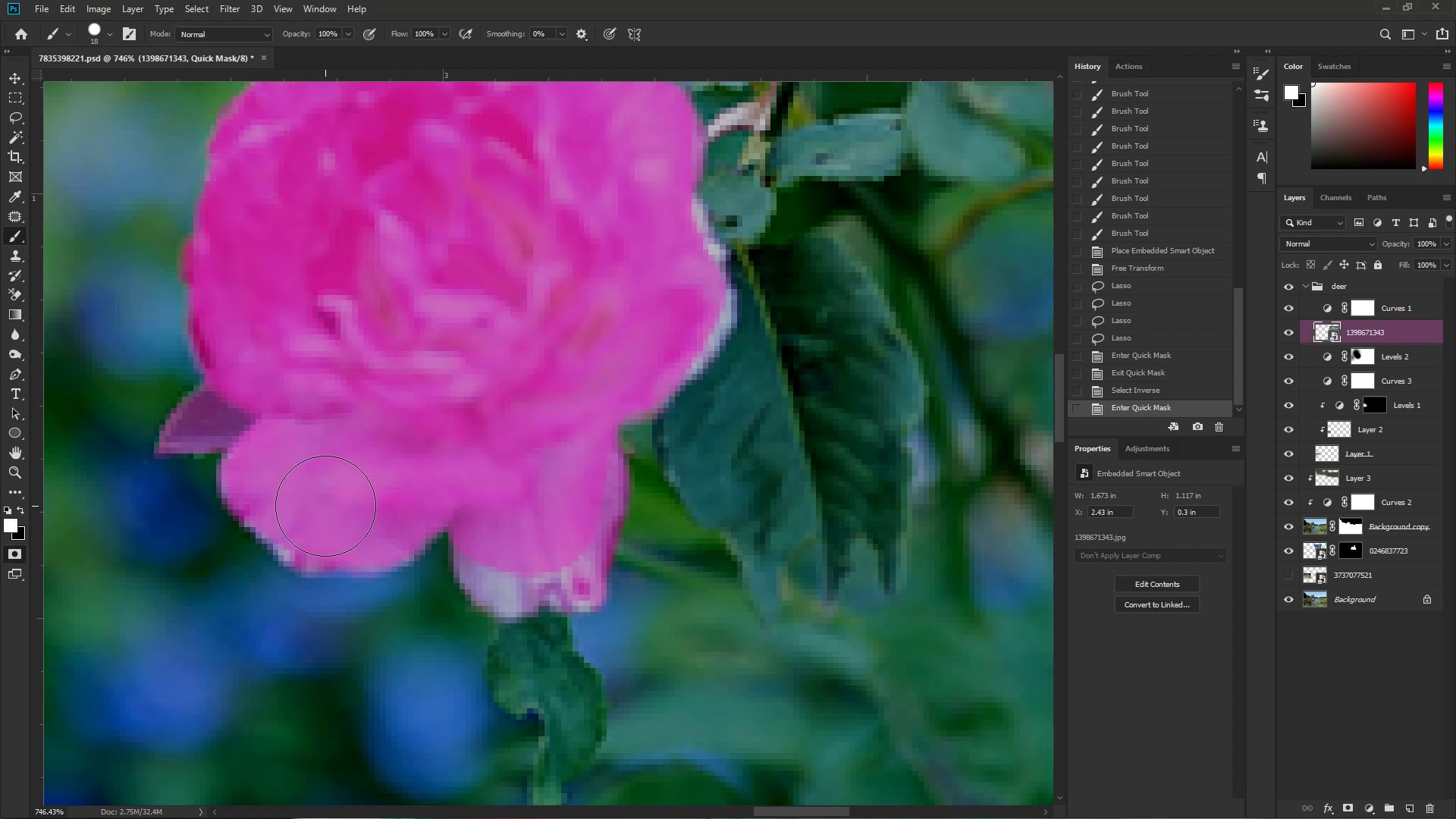 
left_click_drag(start_coordinate=[288, 493], to_coordinate=[318, 519])
 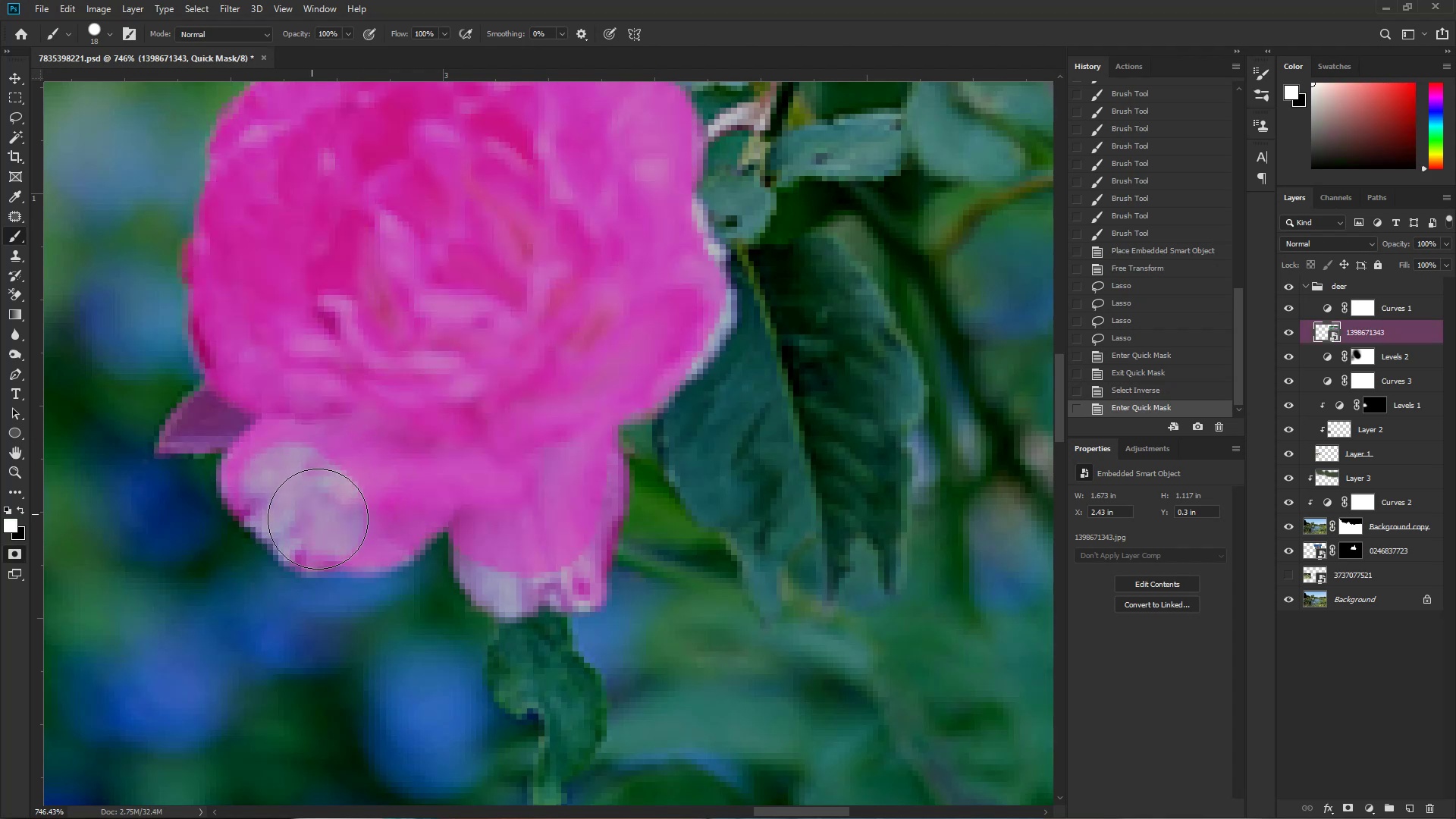 
key(Control+ControlLeft)
 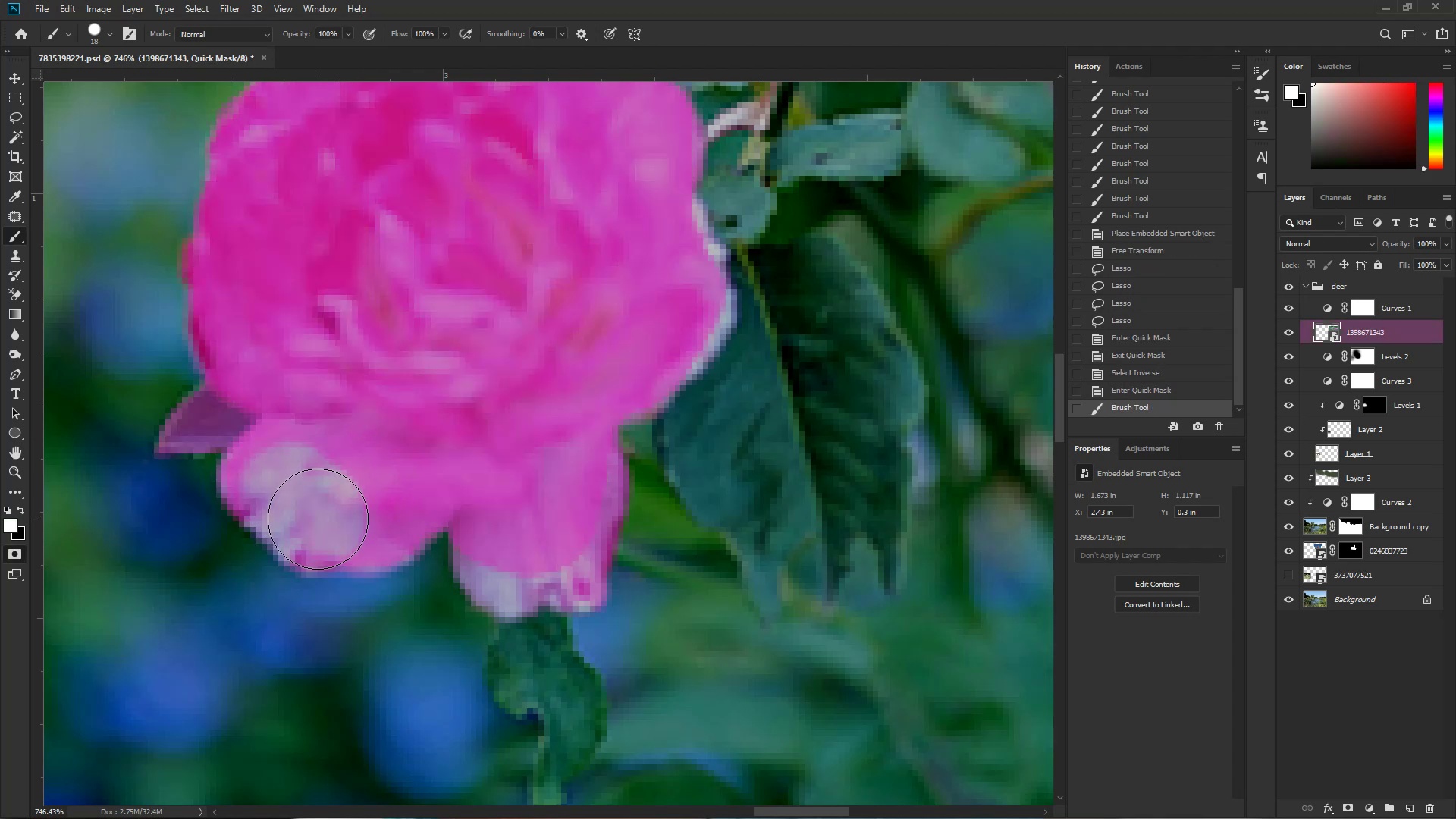 
key(Control+Z)
 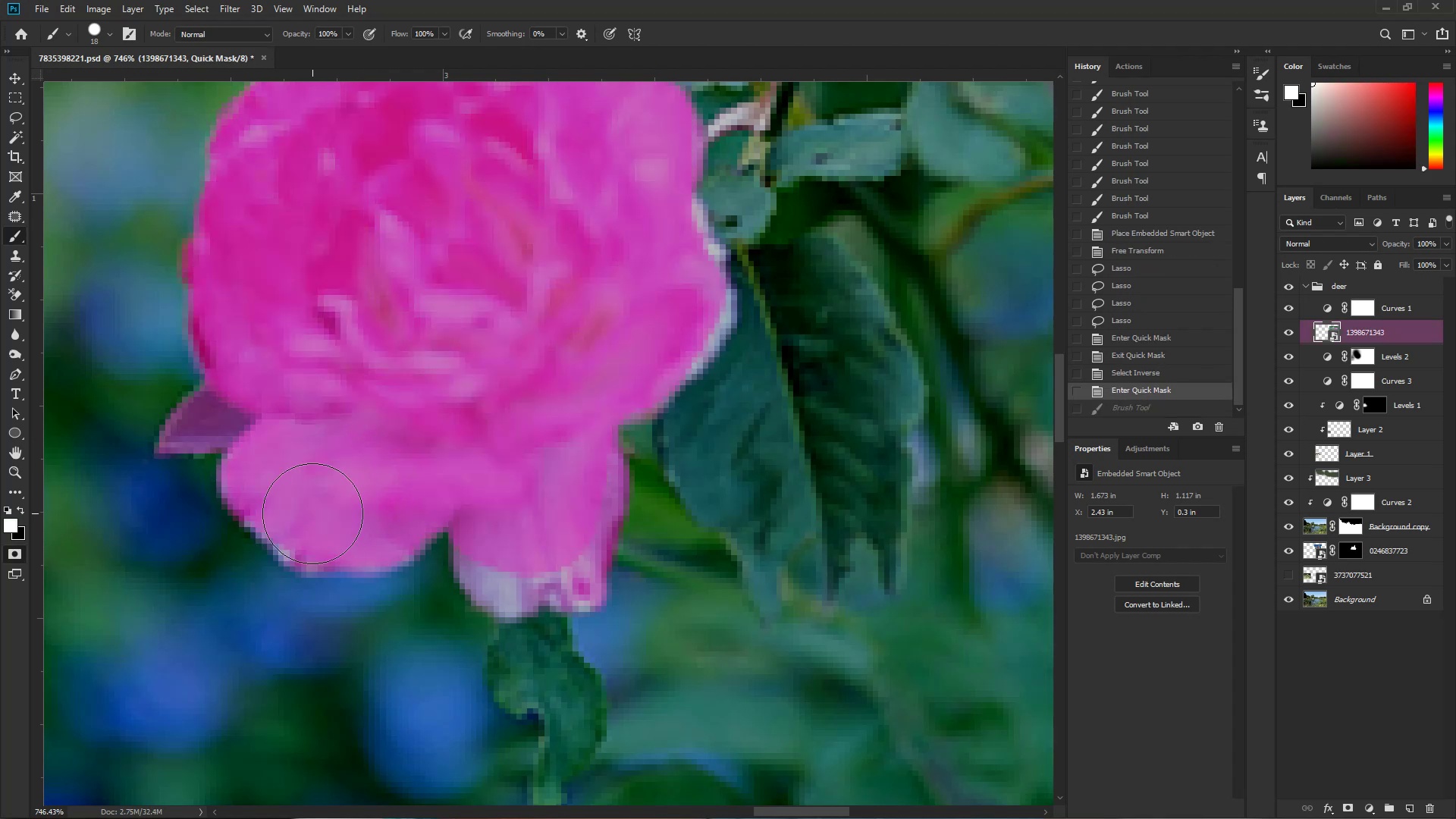 
key(B)
 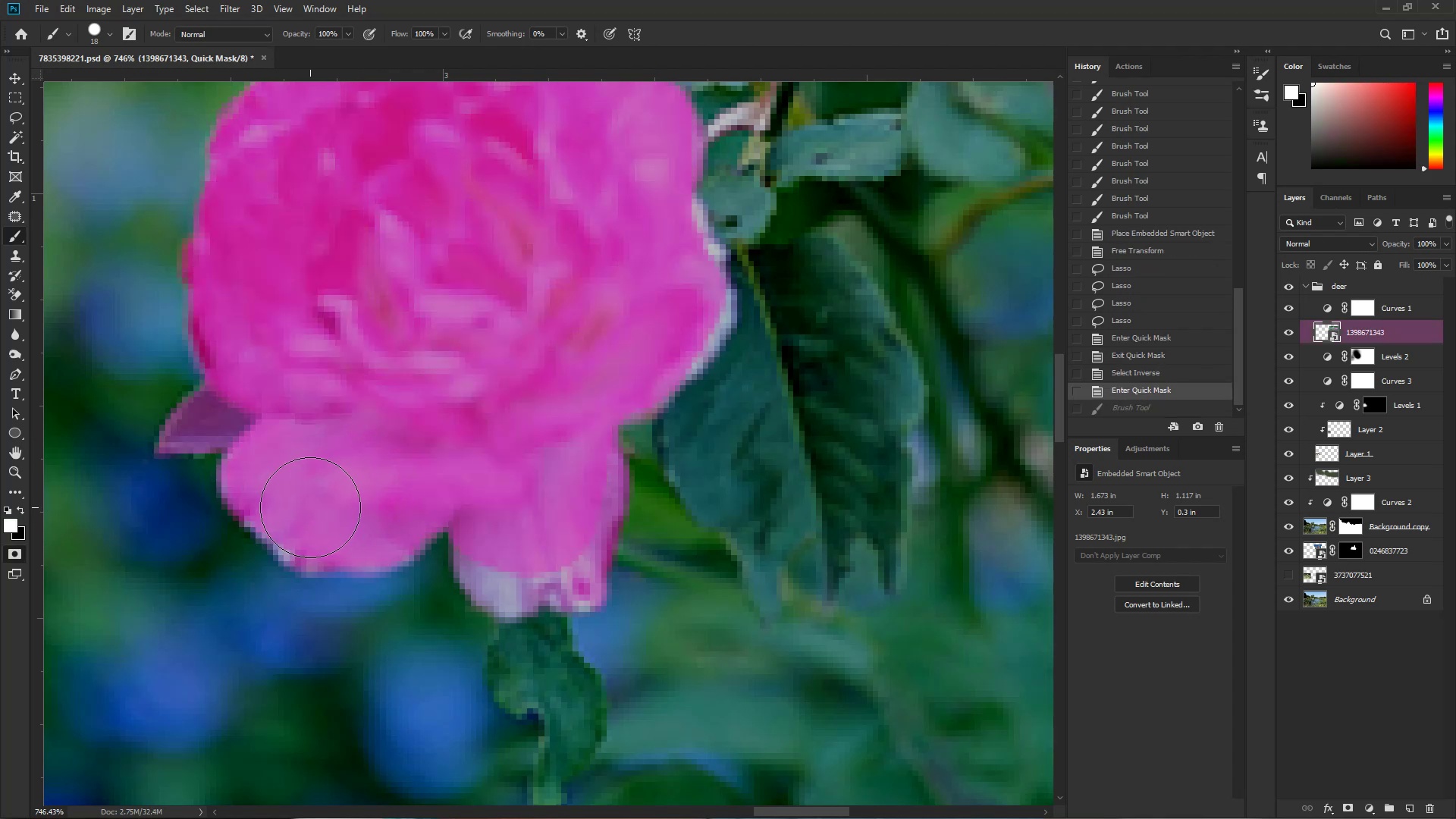 
left_click_drag(start_coordinate=[298, 502], to_coordinate=[316, 519])
 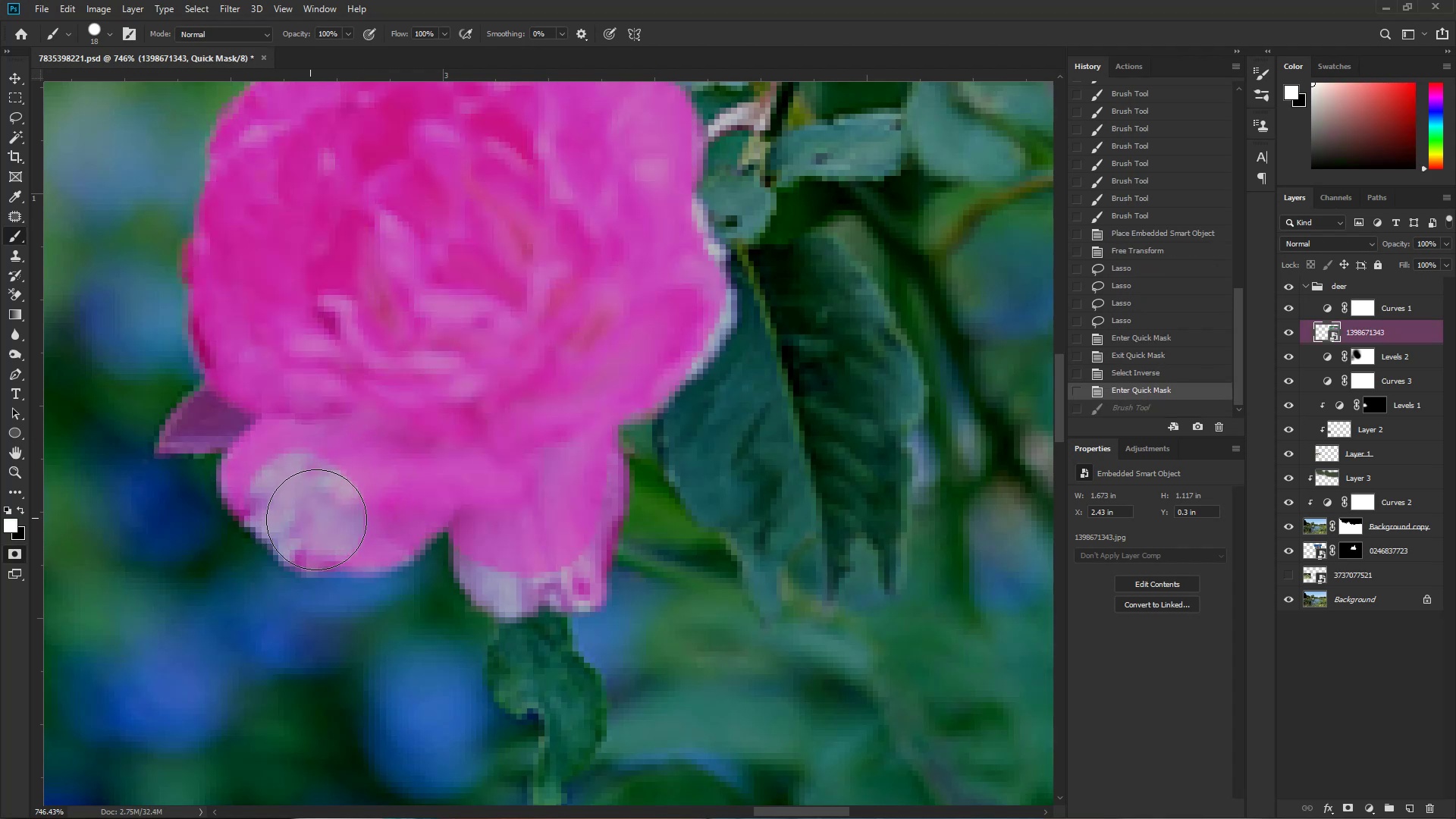 
key(Control+ControlLeft)
 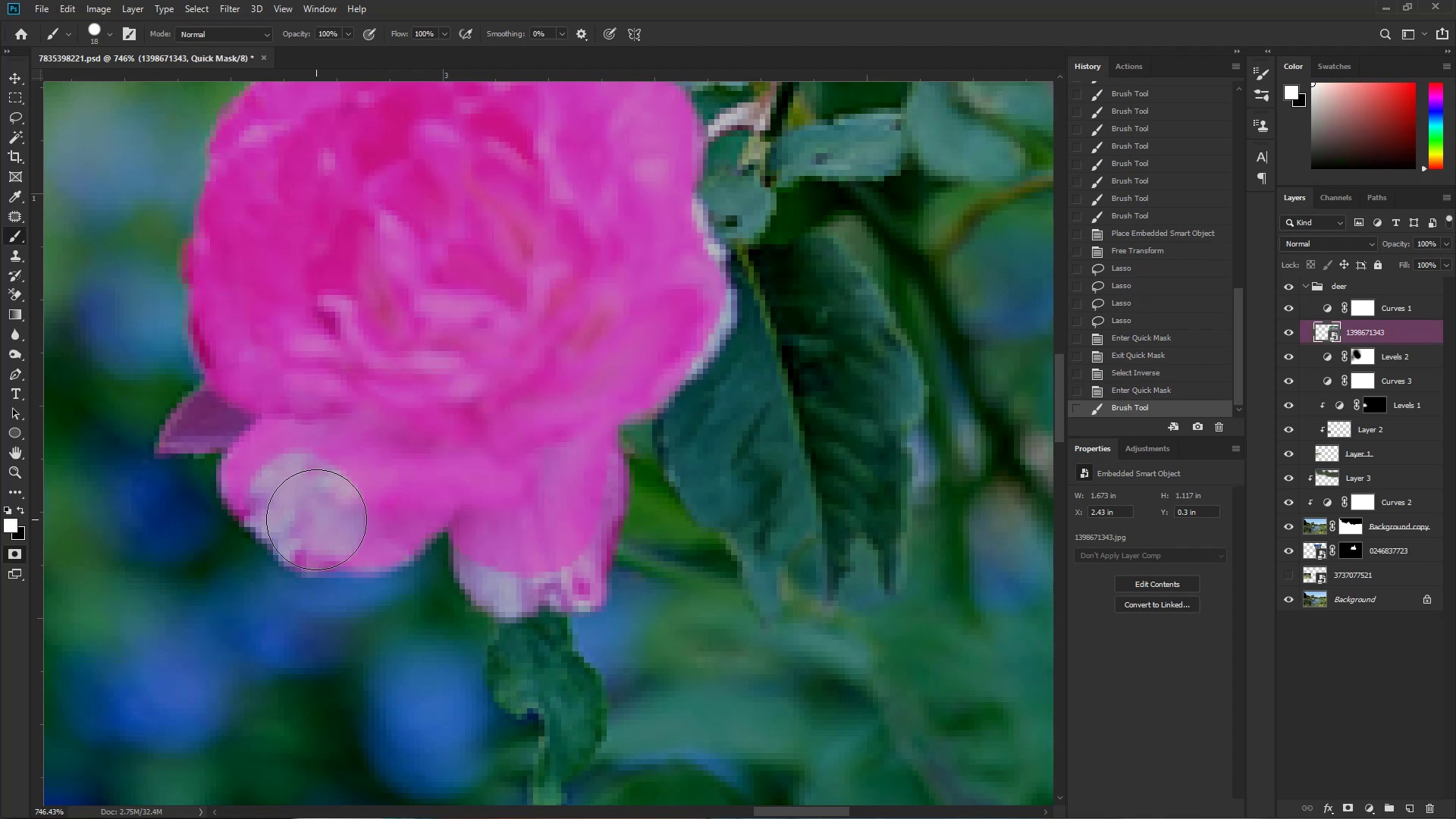 
key(Control+Z)
 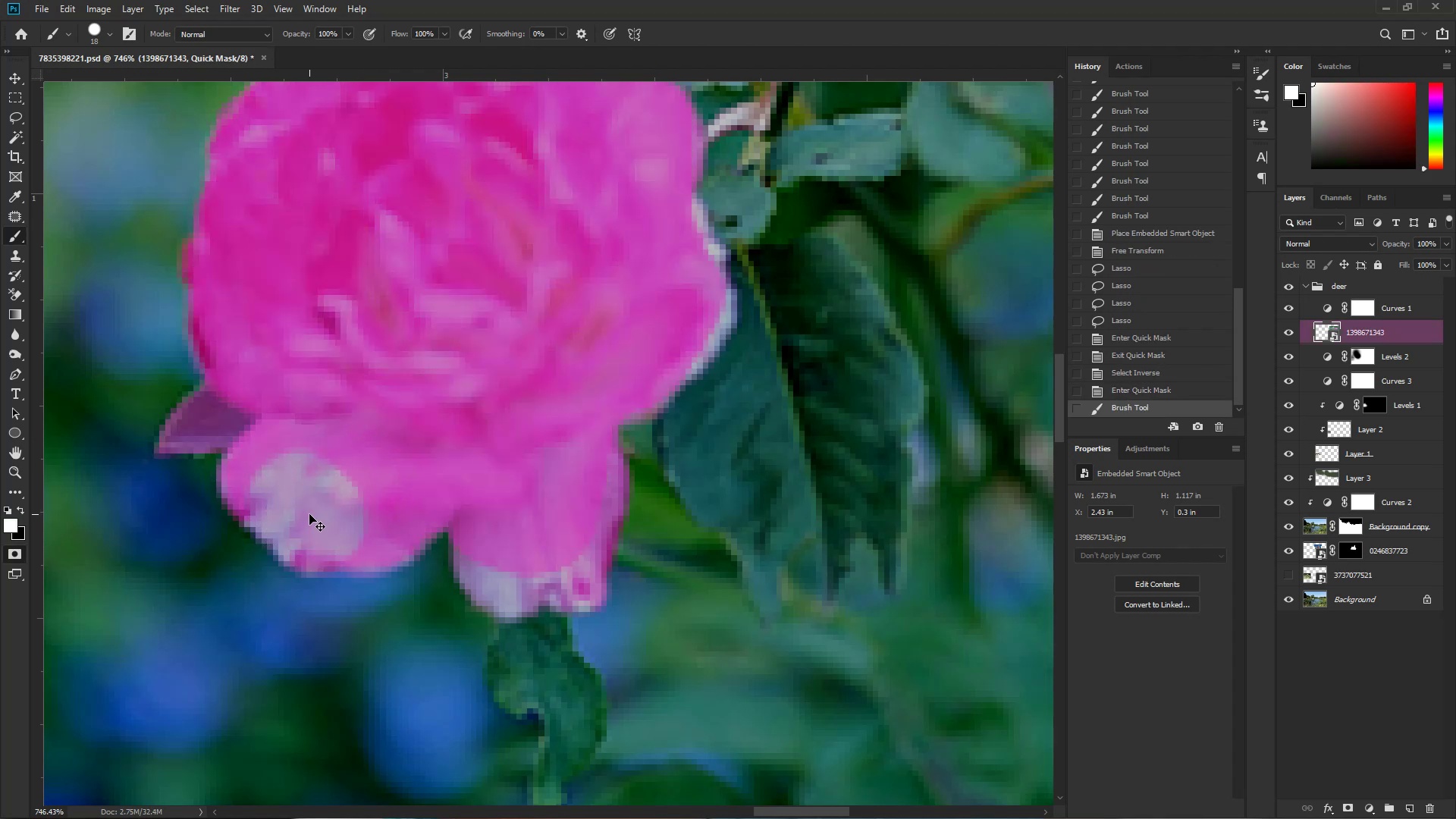 
key(X)
 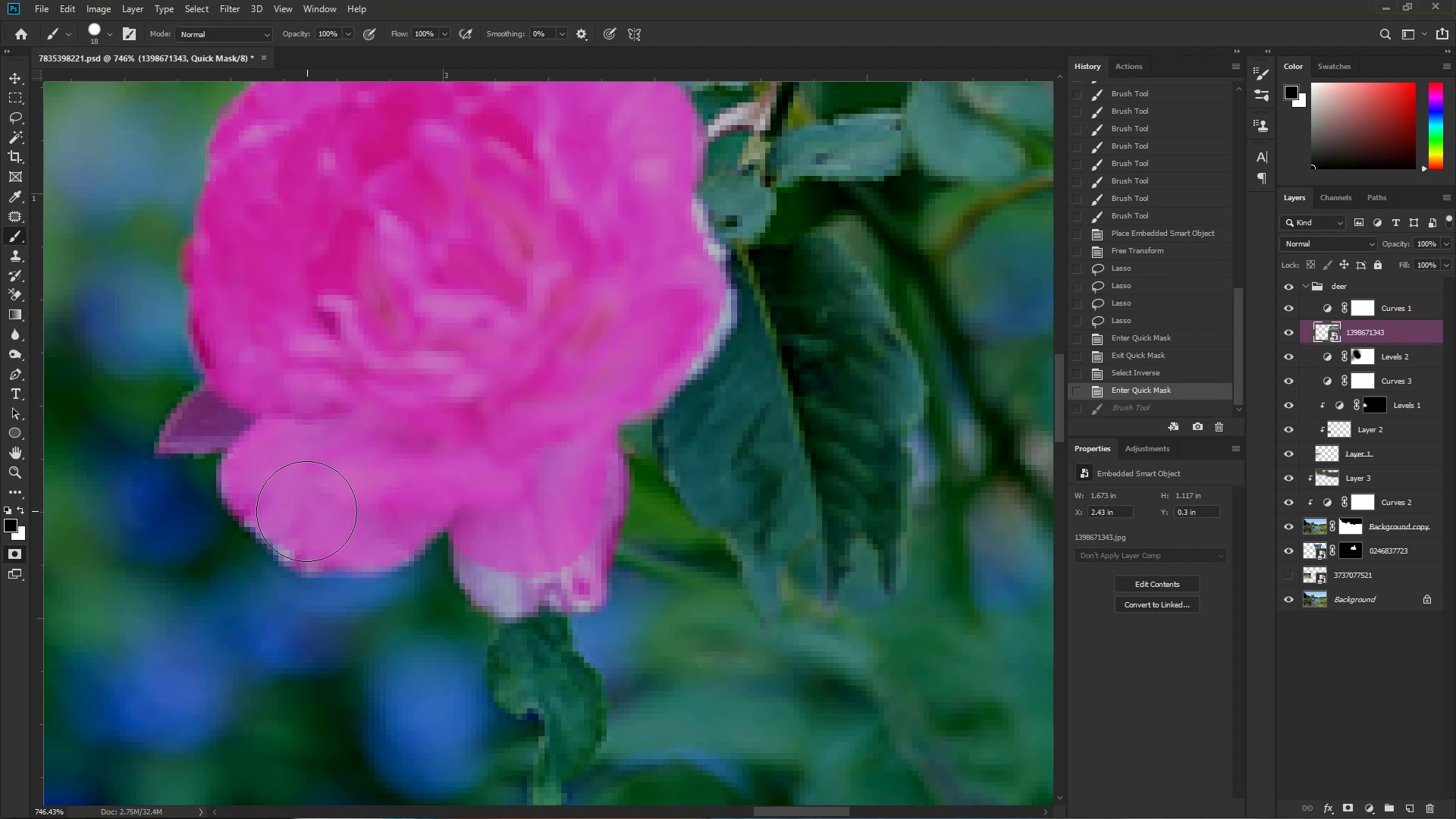 
left_click_drag(start_coordinate=[300, 510], to_coordinate=[387, 521])
 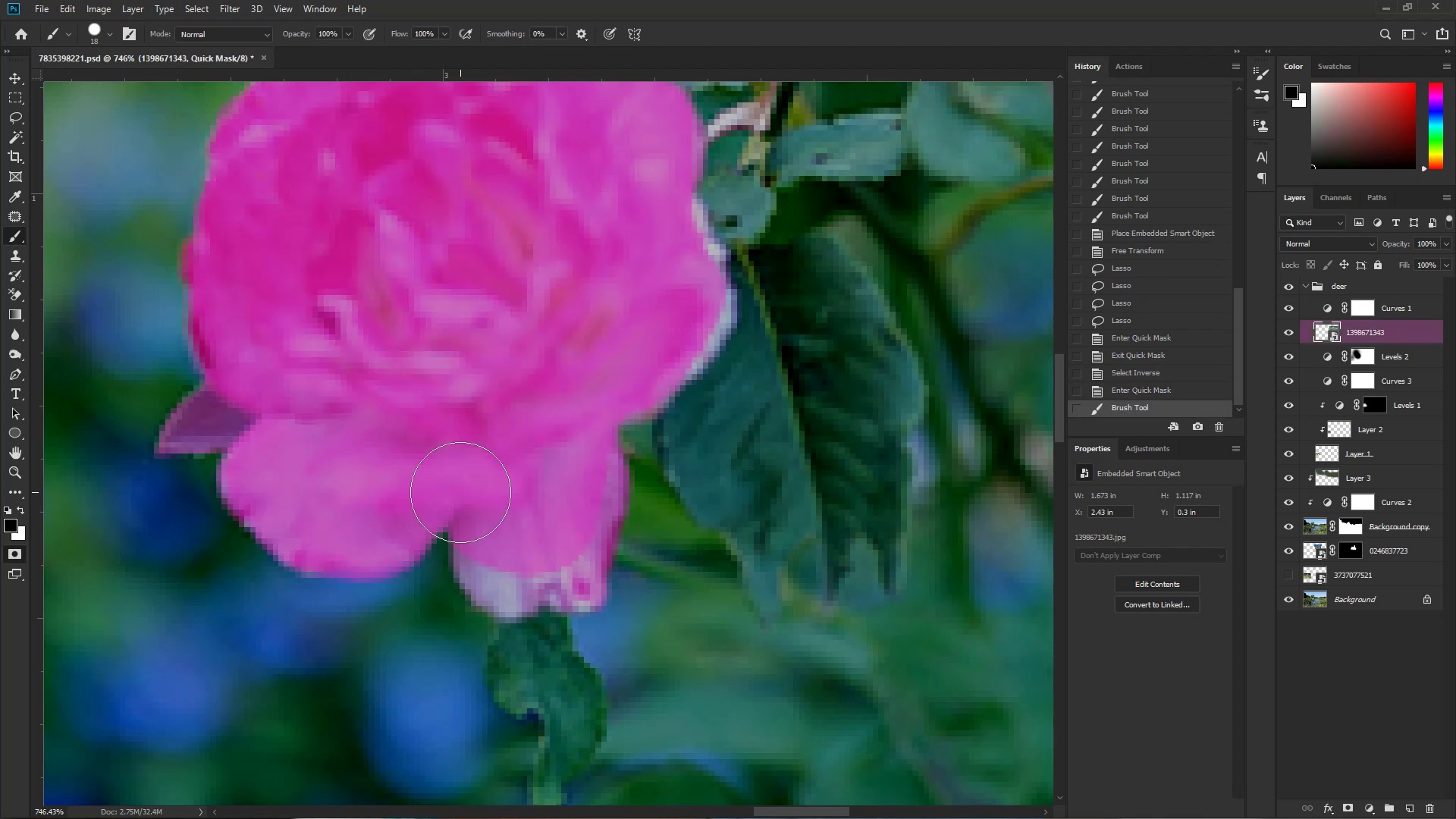 
hold_key(key=AltLeft, duration=0.33)
 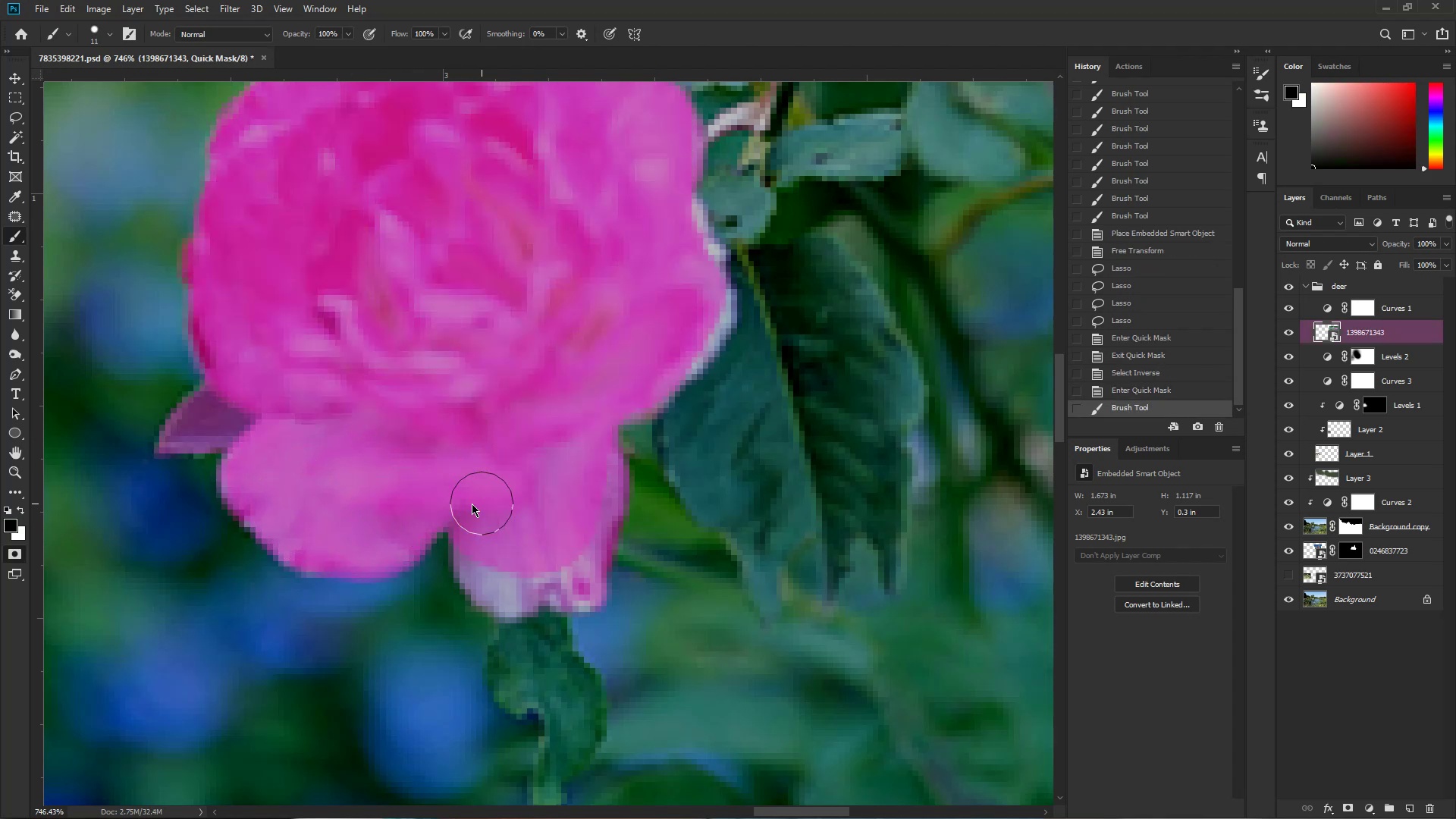 
key(Control+ControlLeft)
 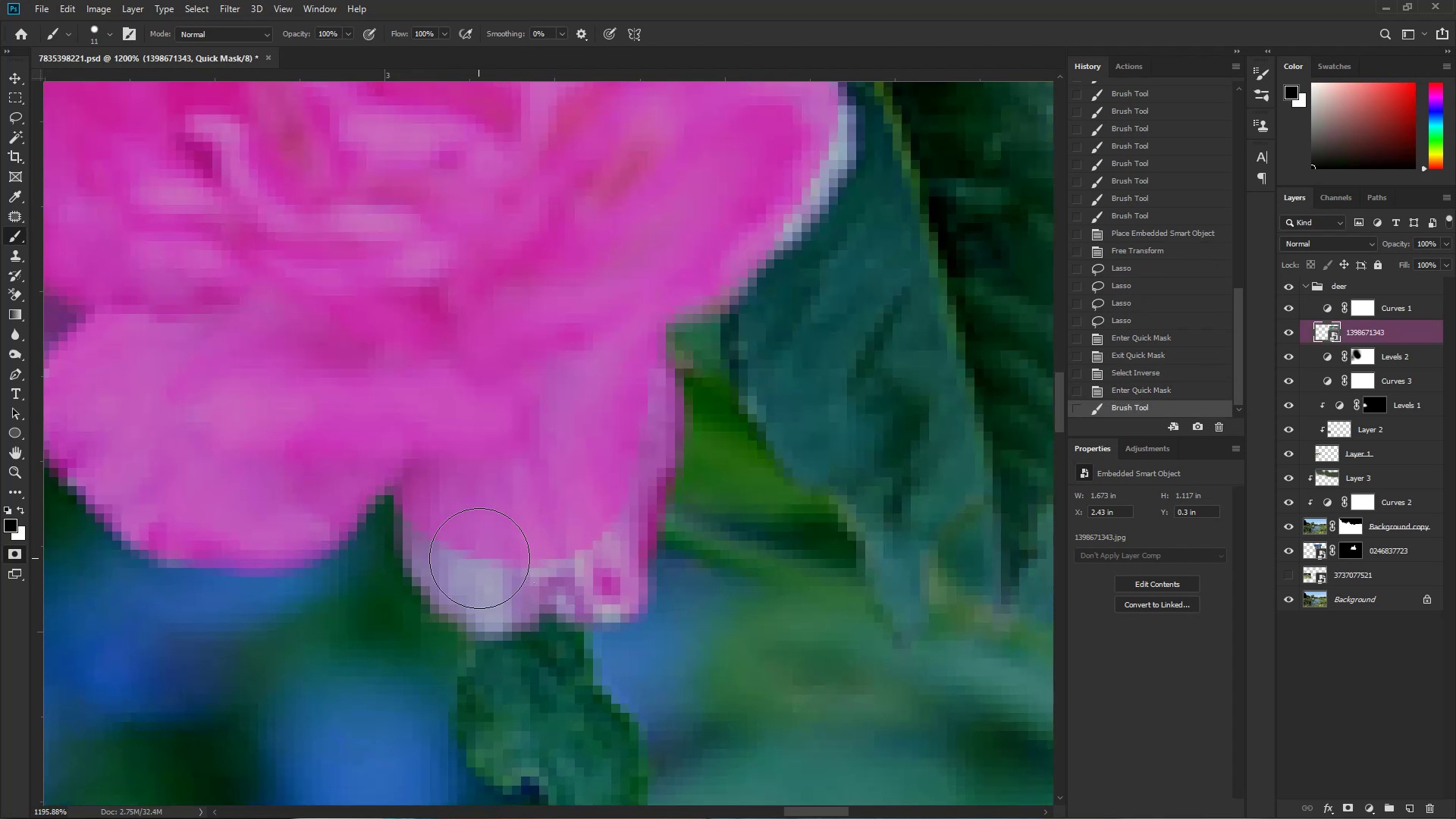 
key(Control+Space)
 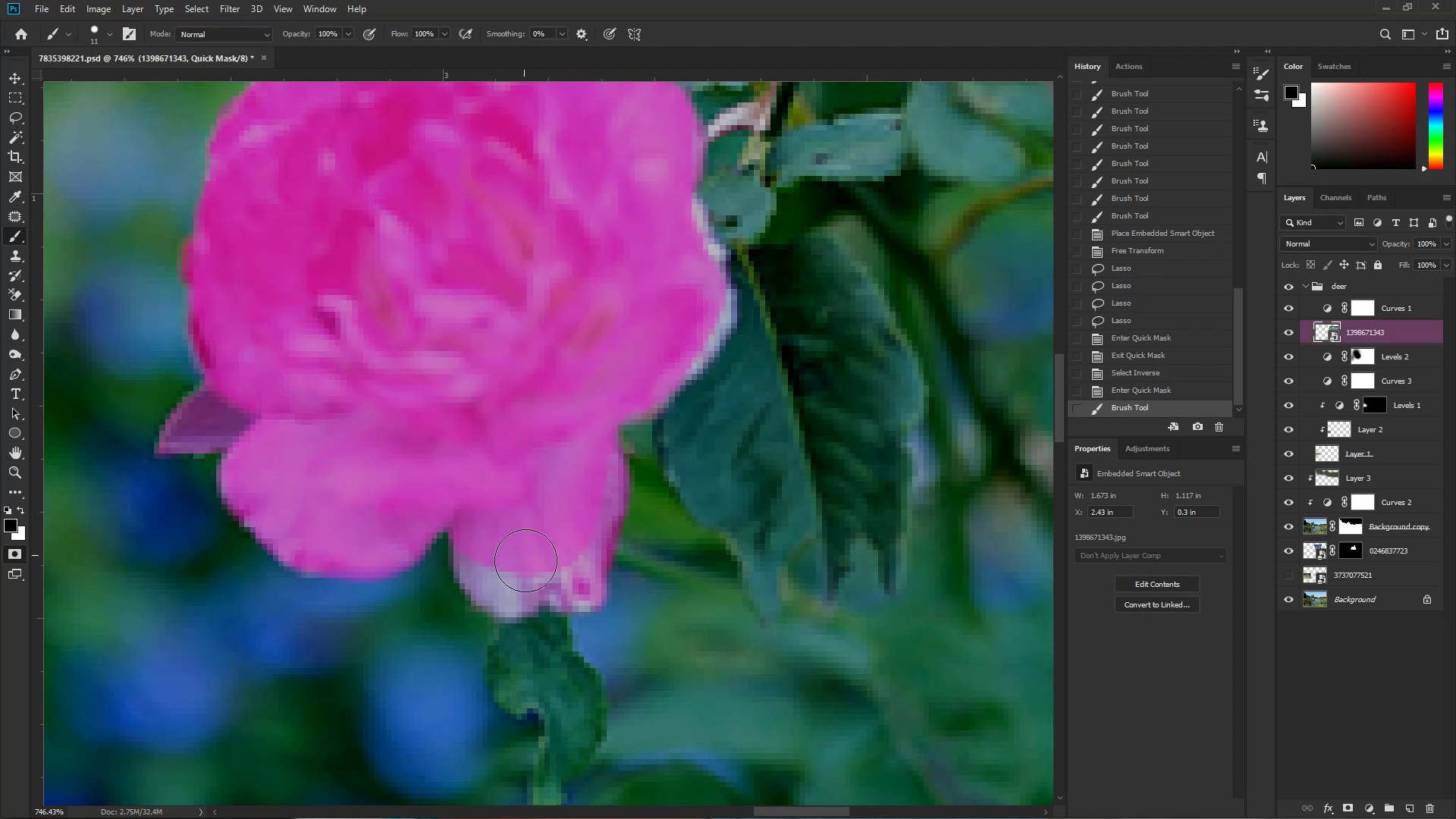 
left_click_drag(start_coordinate=[538, 595], to_coordinate=[575, 599])
 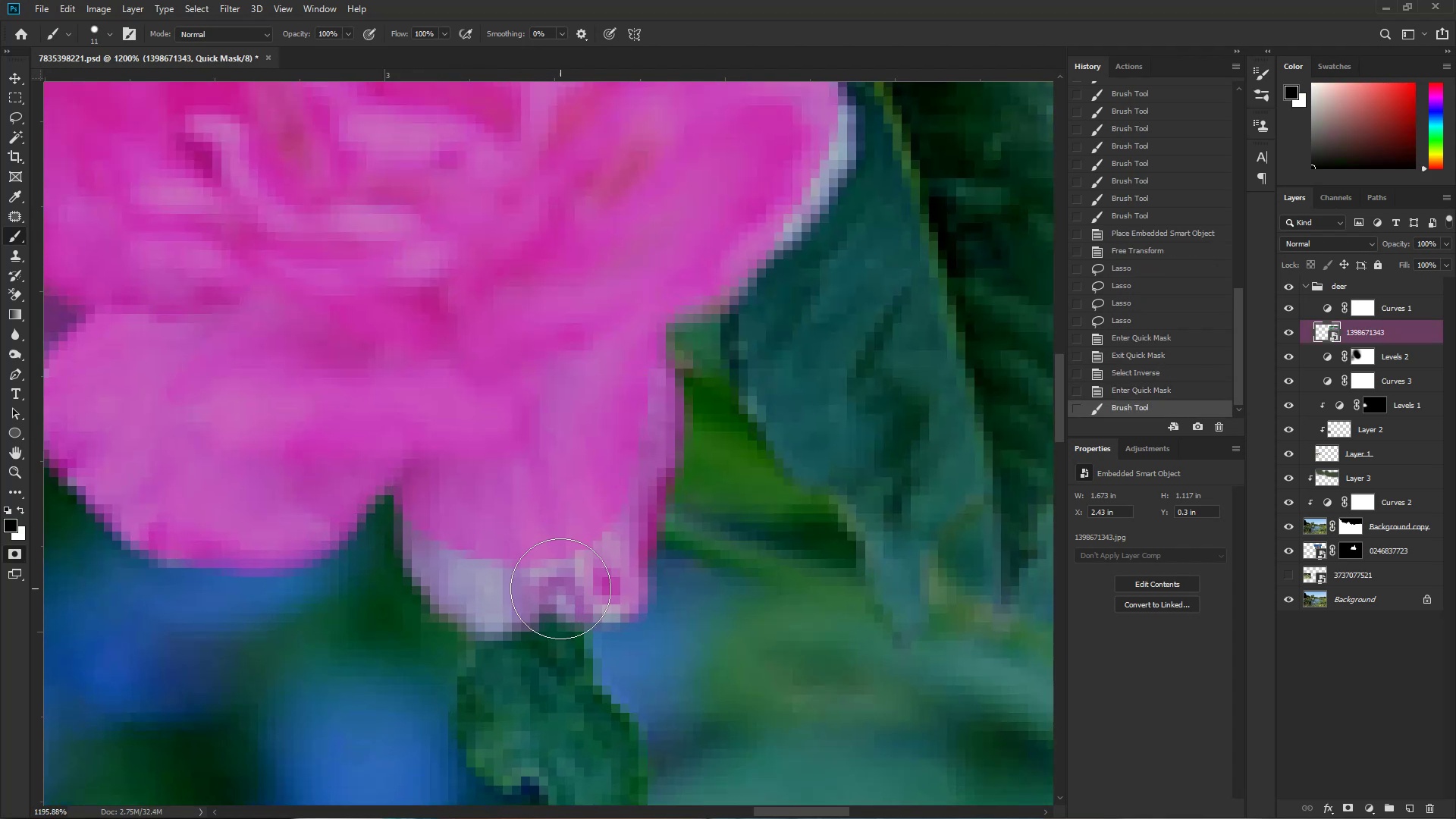 
key(Alt+AltLeft)
 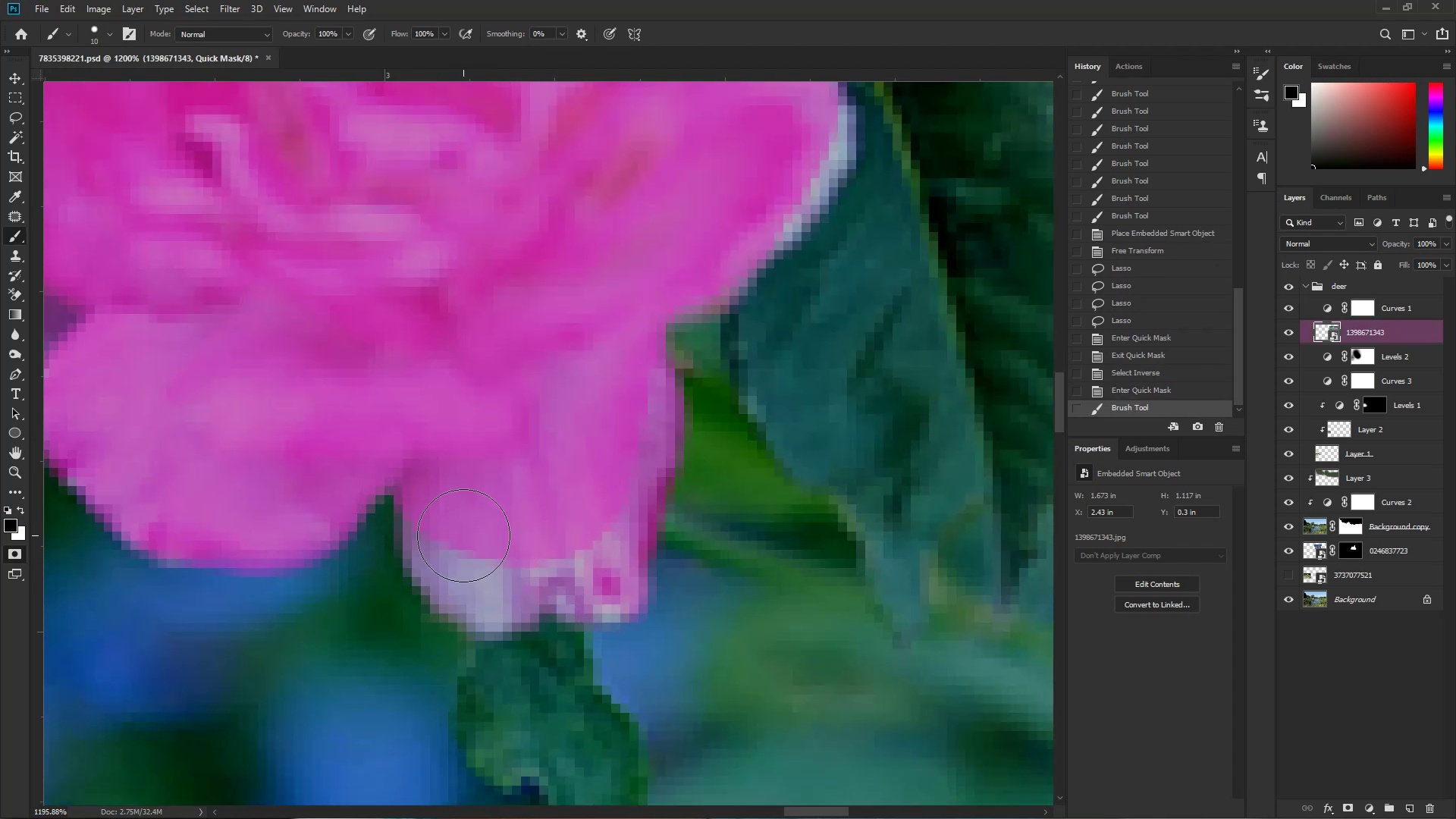 
left_click_drag(start_coordinate=[450, 493], to_coordinate=[632, 355])
 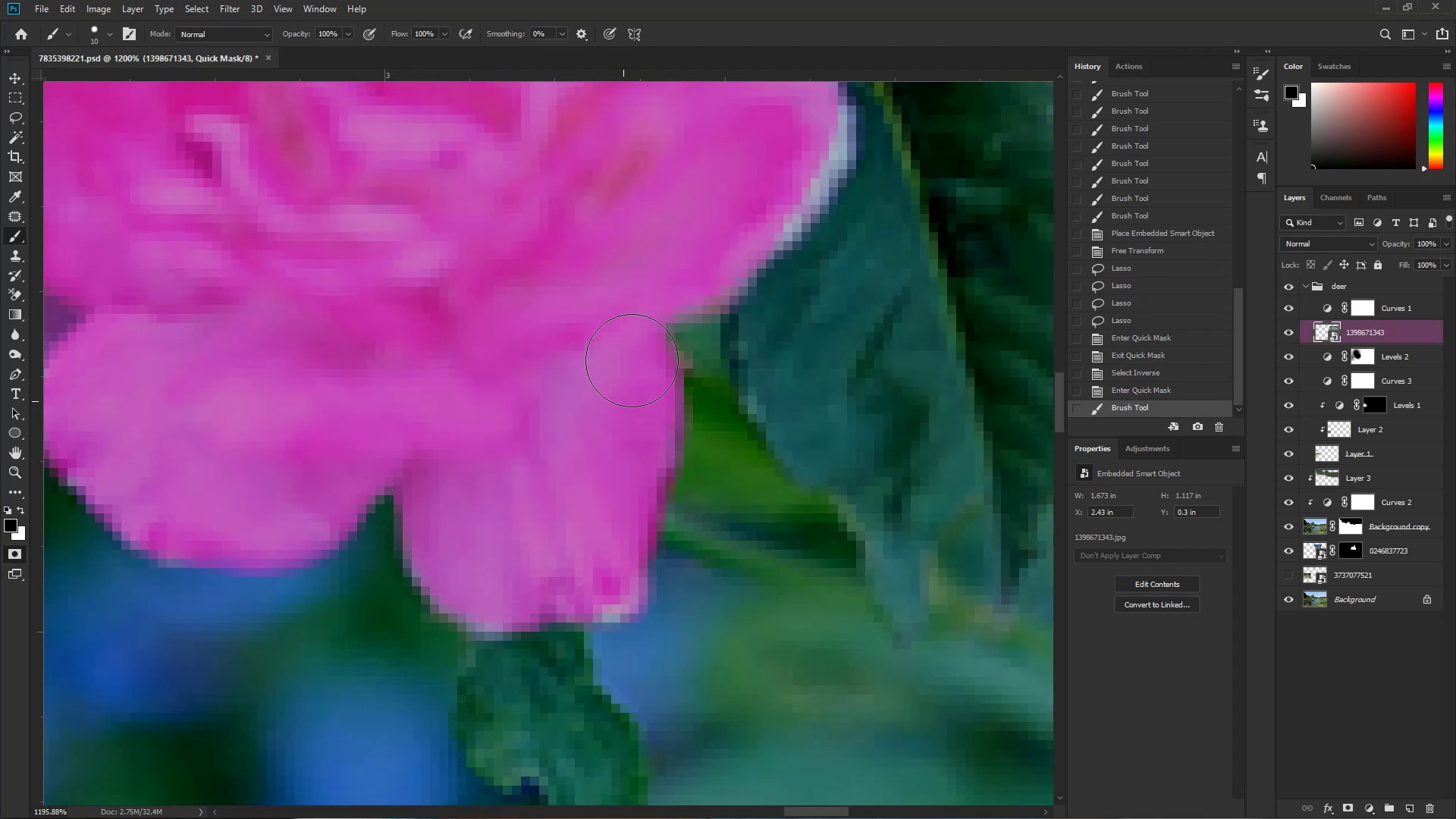 
left_click_drag(start_coordinate=[632, 361], to_coordinate=[621, 459])
 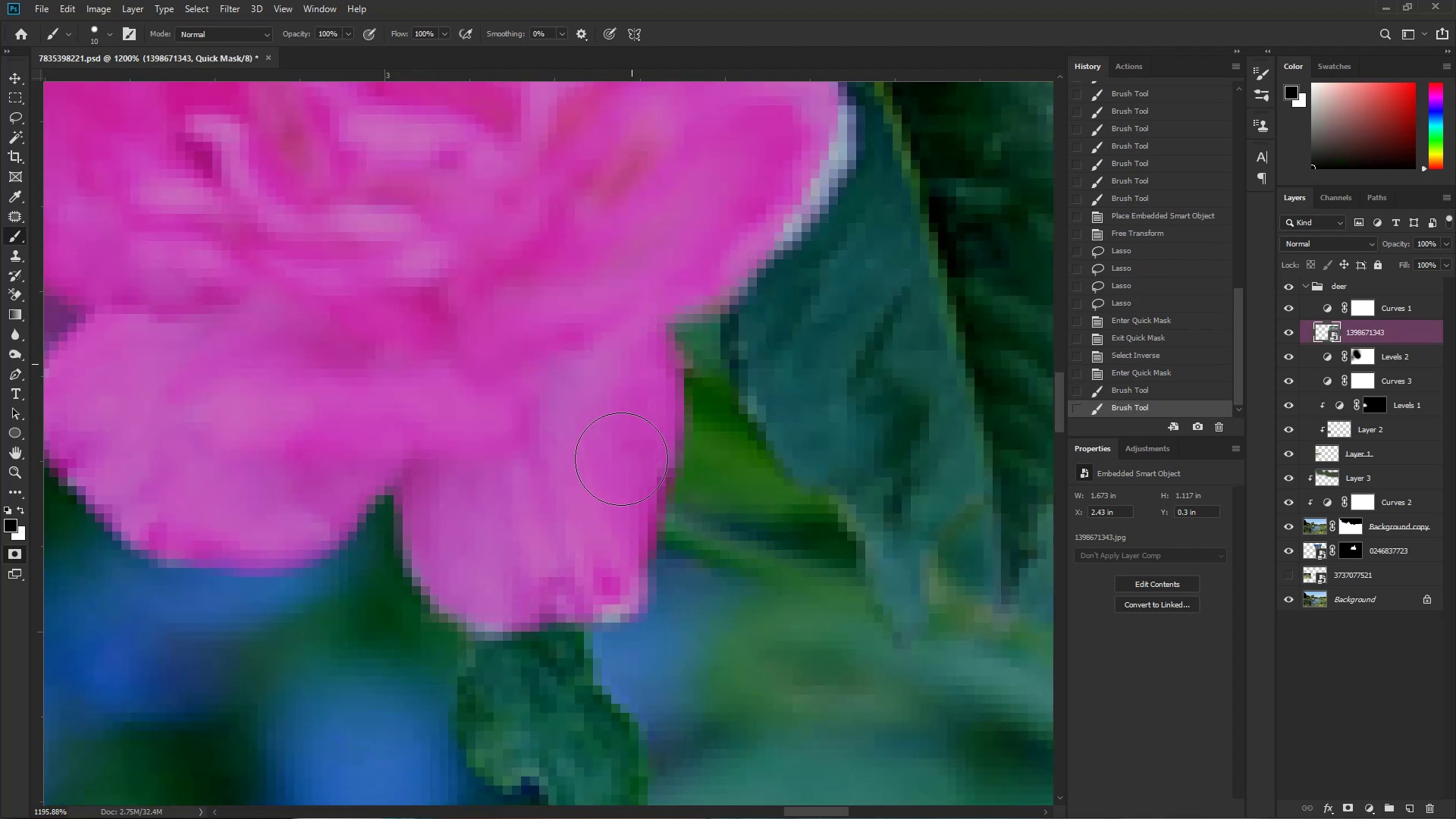 
hold_key(key=Space, duration=0.56)
 